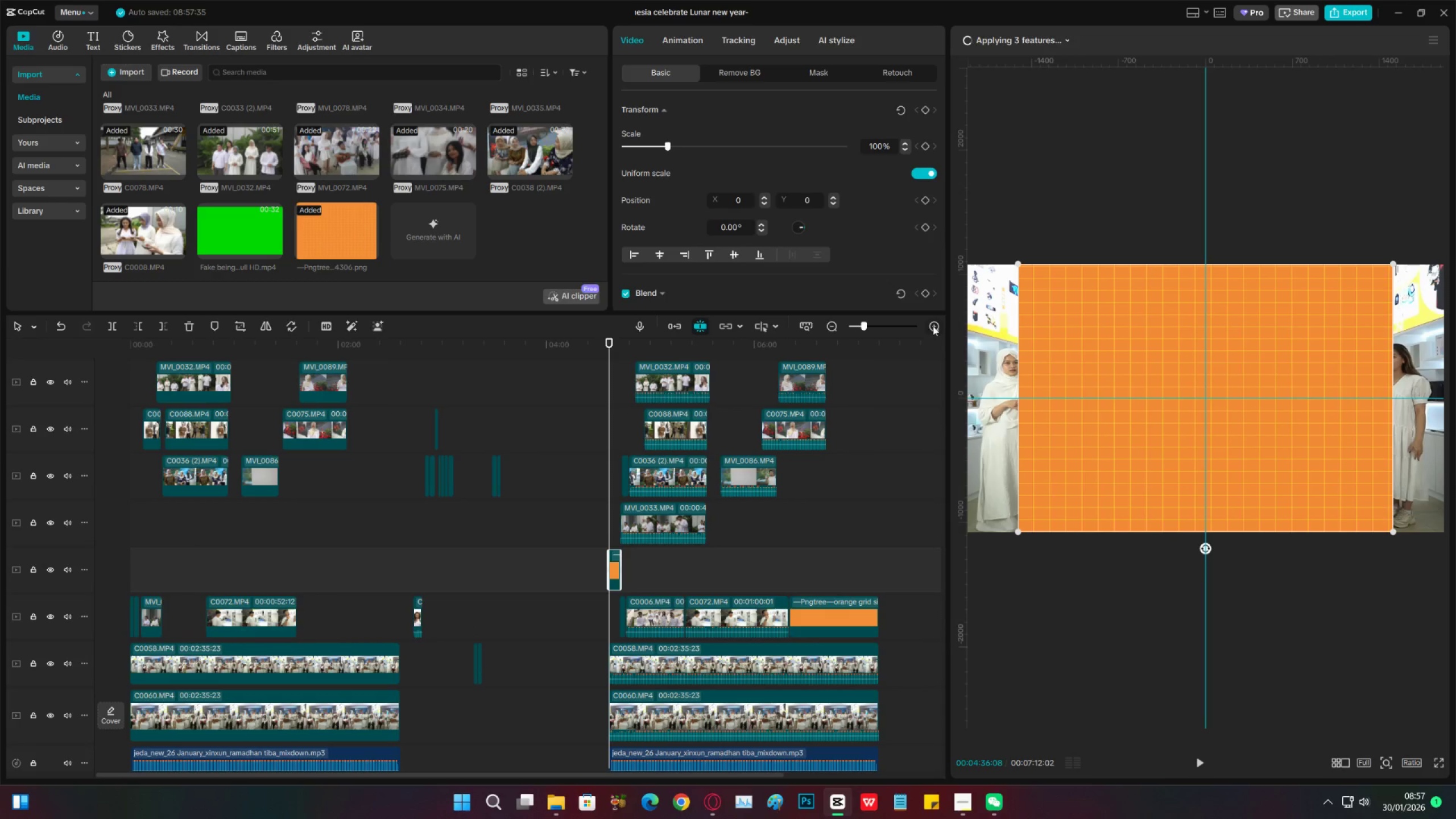 
double_click([934, 325])
 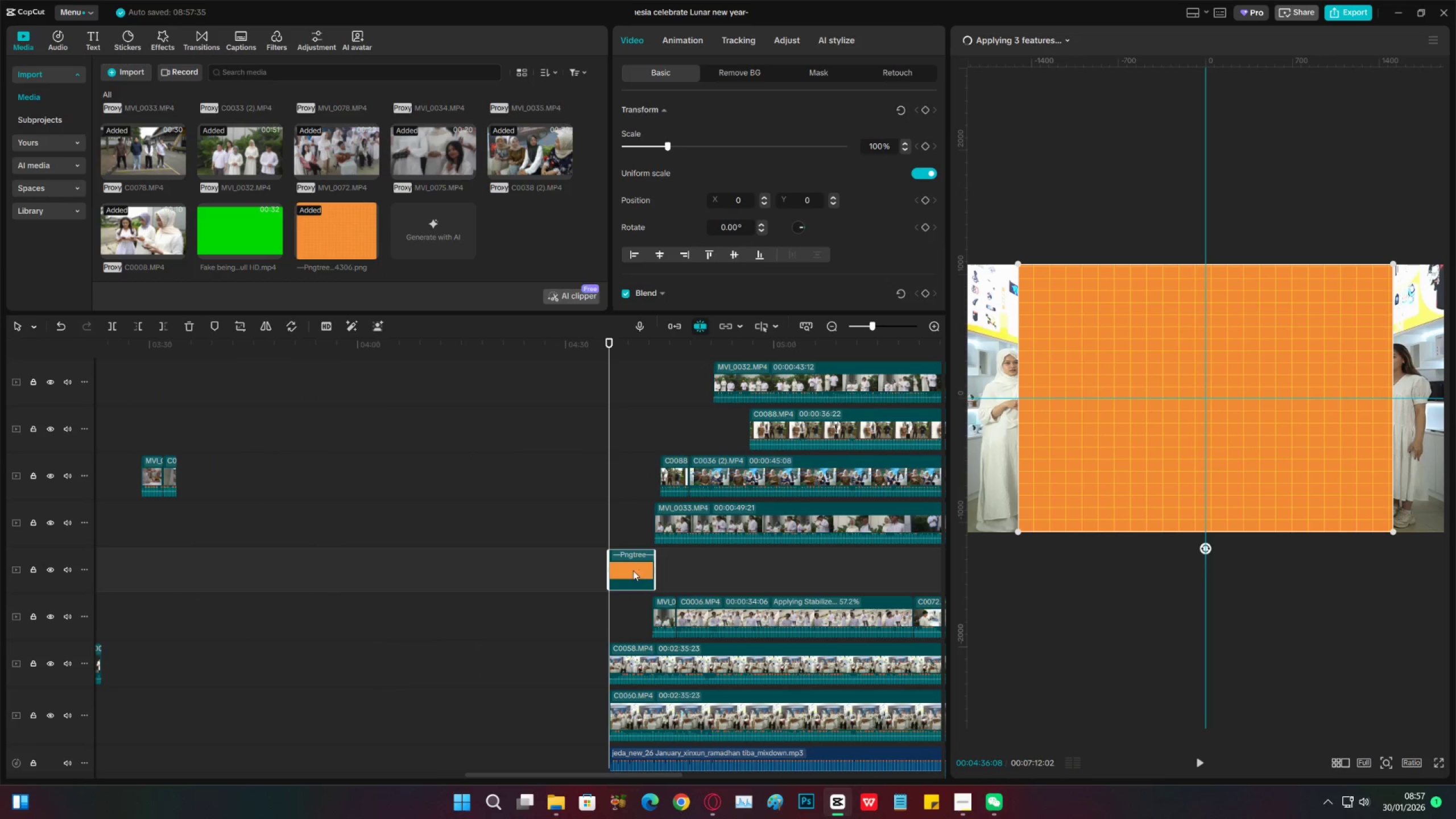 
left_click_drag(start_coordinate=[627, 569], to_coordinate=[622, 606])
 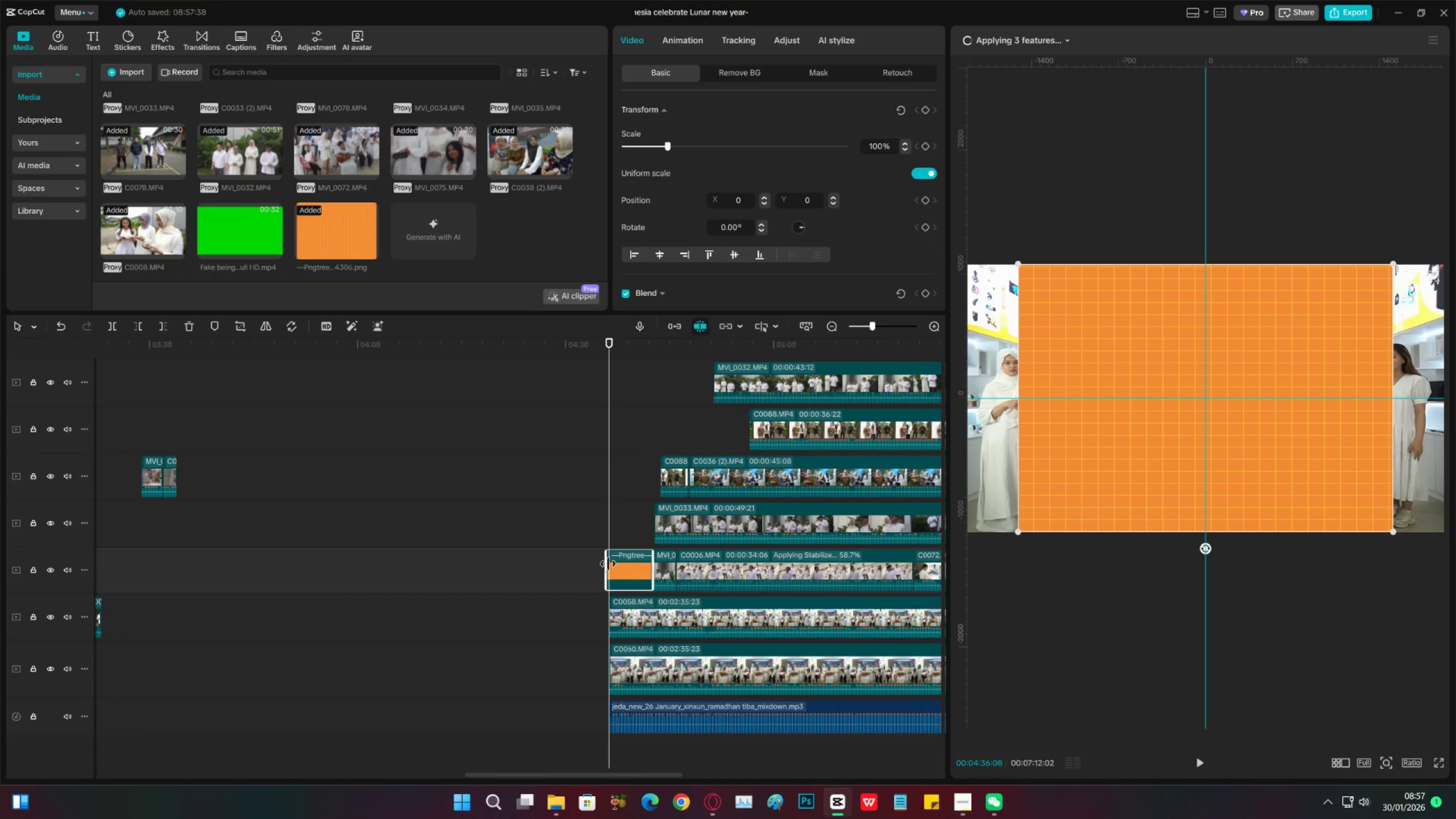 
left_click_drag(start_coordinate=[607, 564], to_coordinate=[612, 567])
 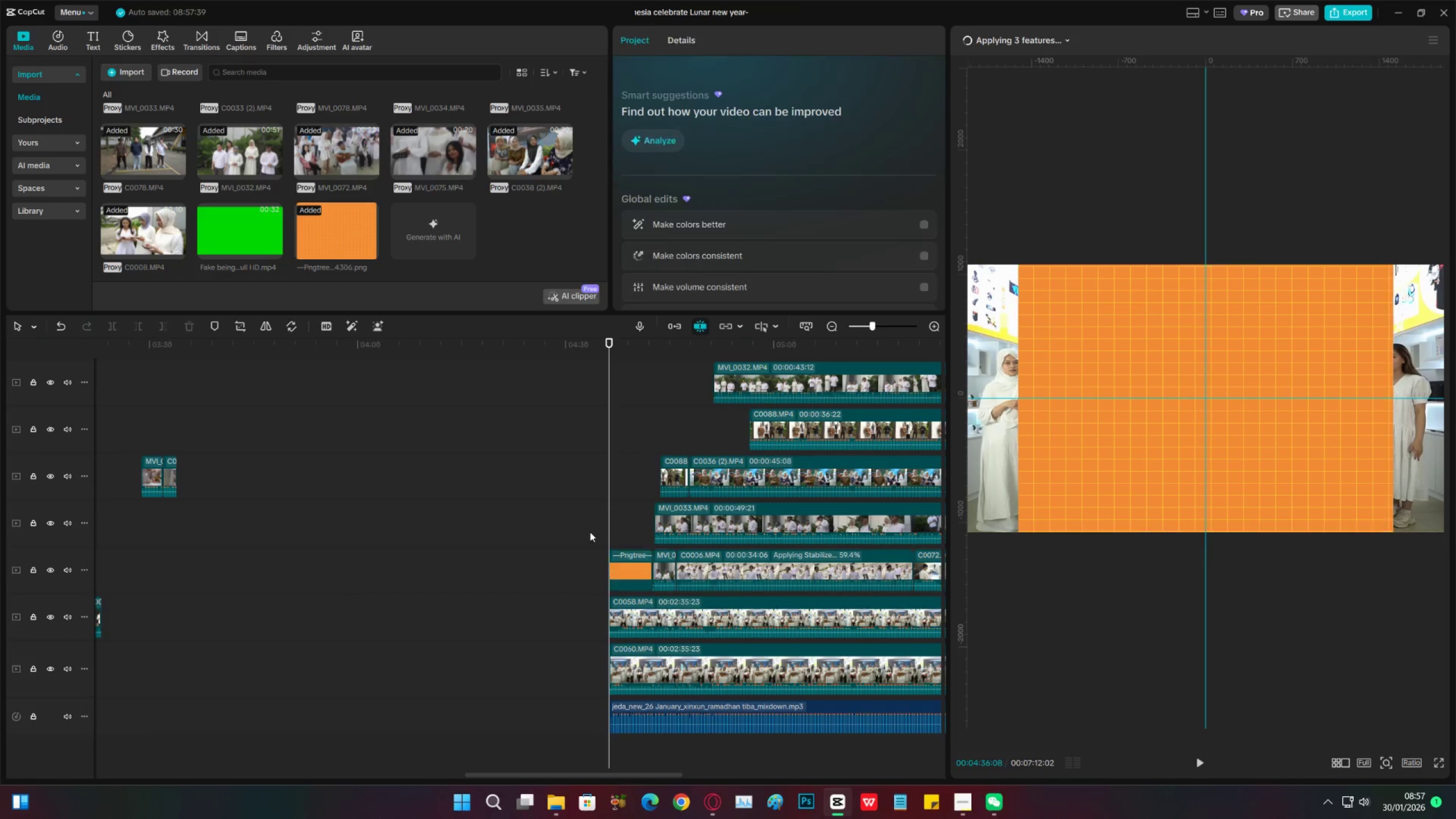 
left_click([590, 532])
 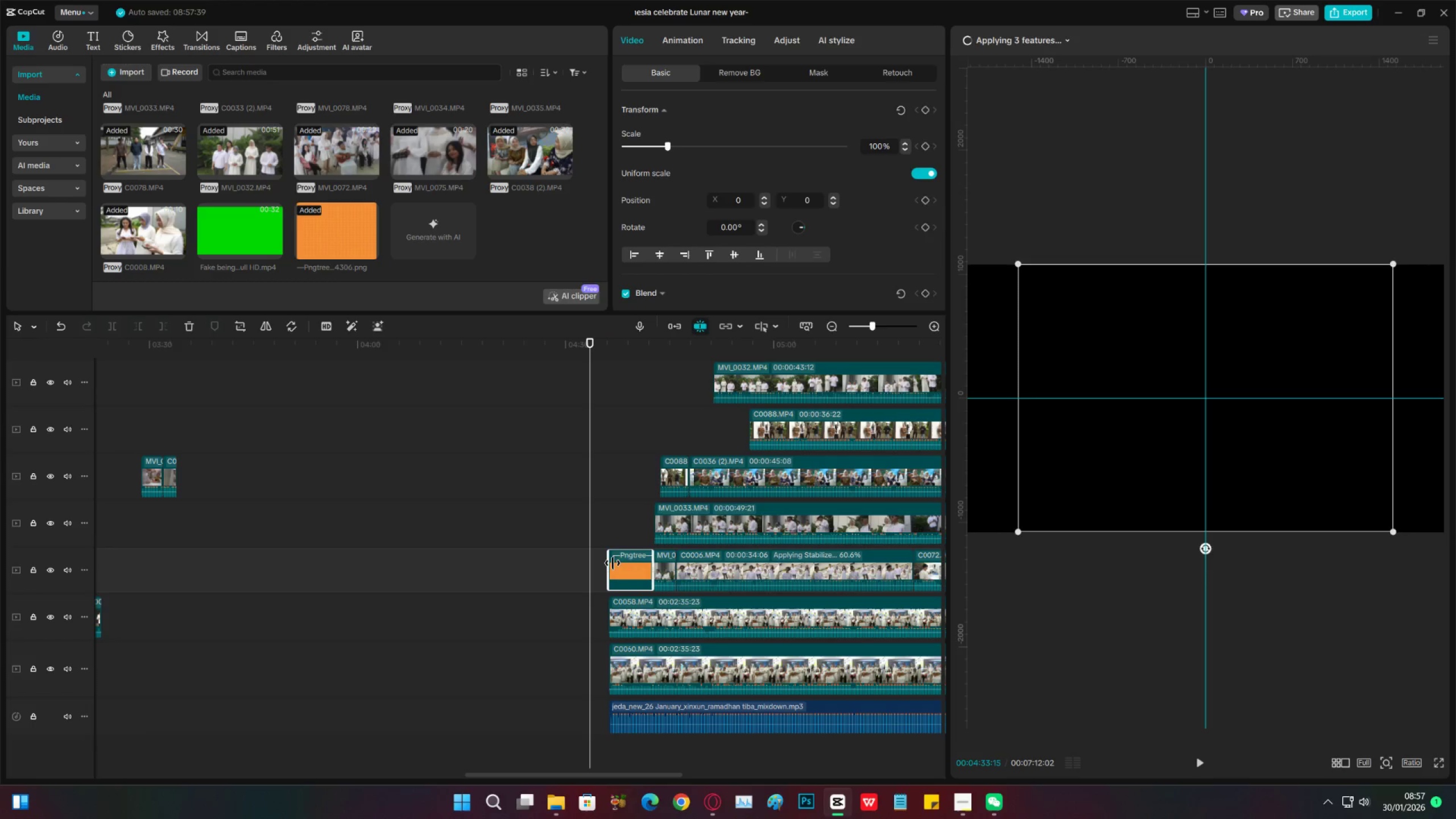 
left_click([682, 443])
 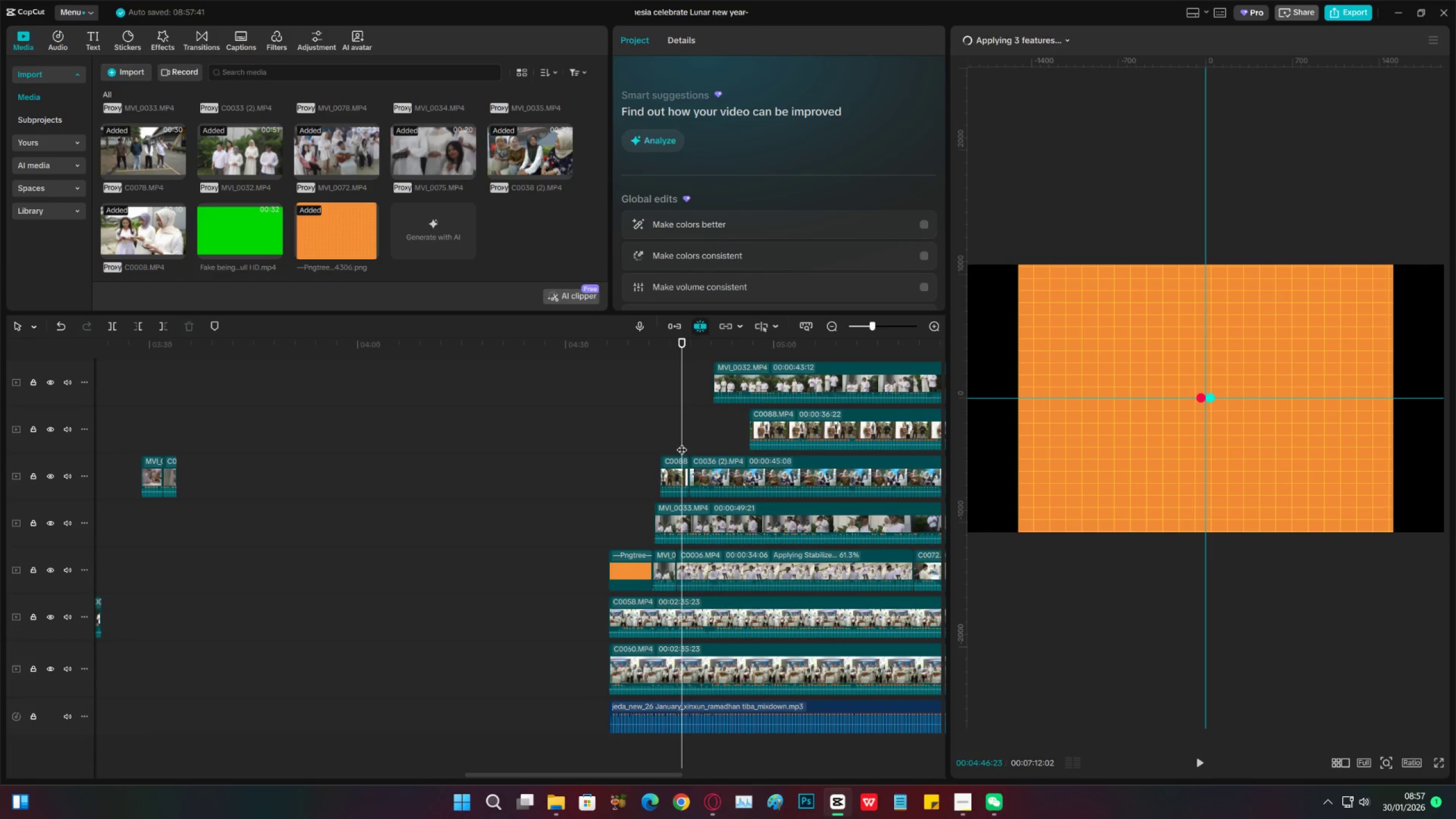 
left_click_drag(start_coordinate=[682, 440], to_coordinate=[631, 454])
 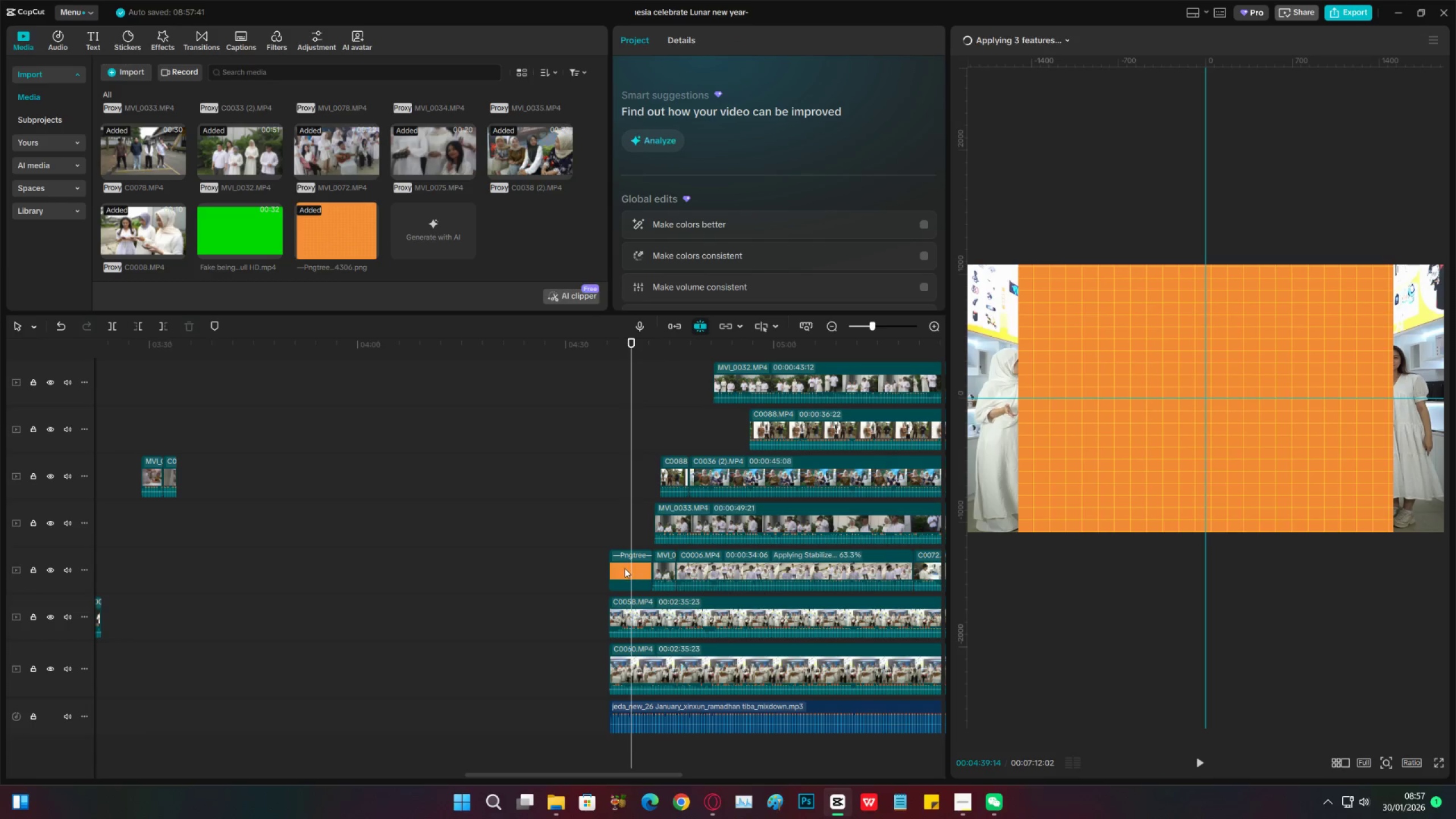 
hold_key(key=AltLeft, duration=1.04)
left_click_drag(start_coordinate=[624, 568], to_coordinate=[624, 522])
 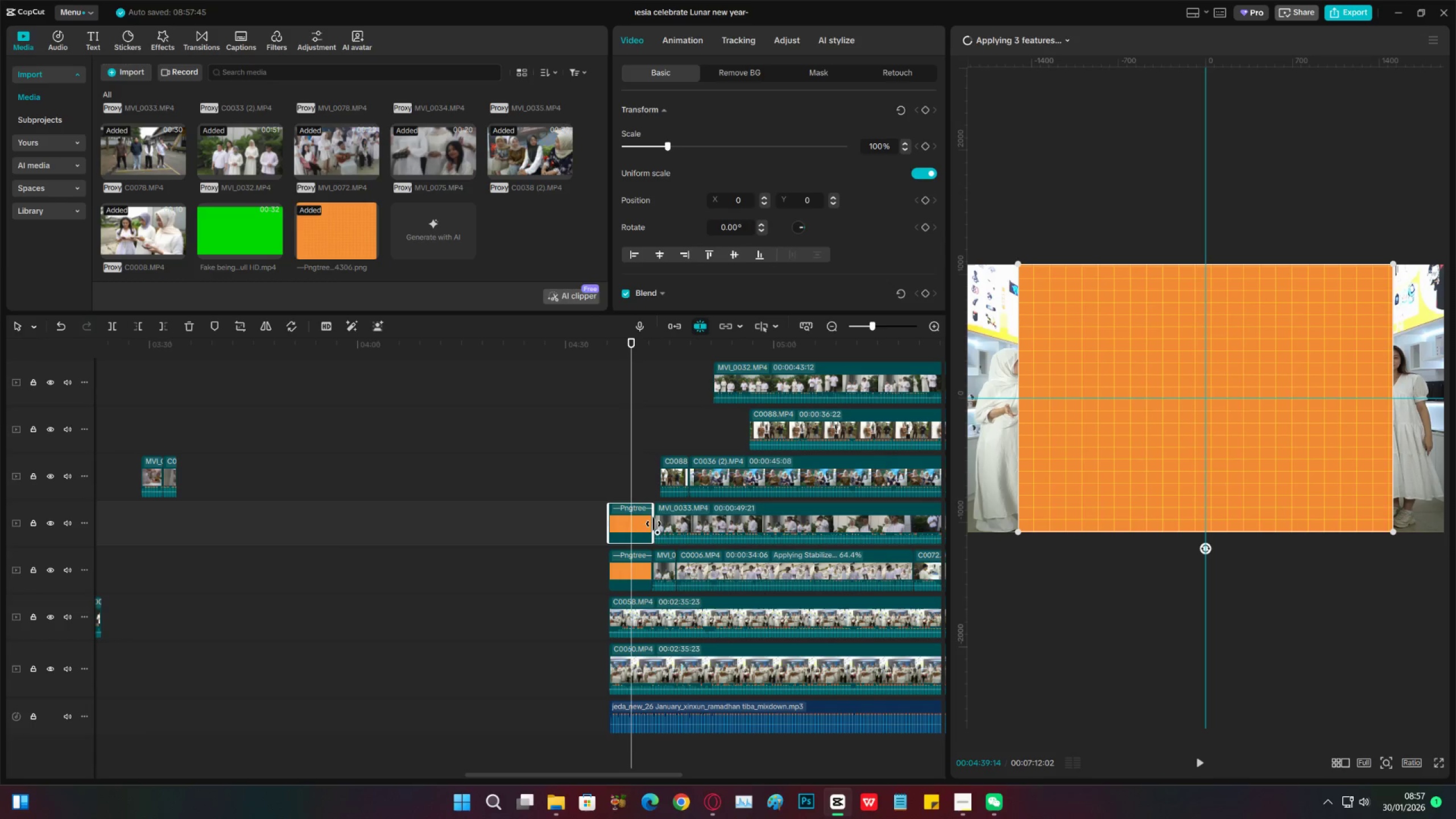 
left_click_drag(start_coordinate=[652, 523], to_coordinate=[668, 525])
 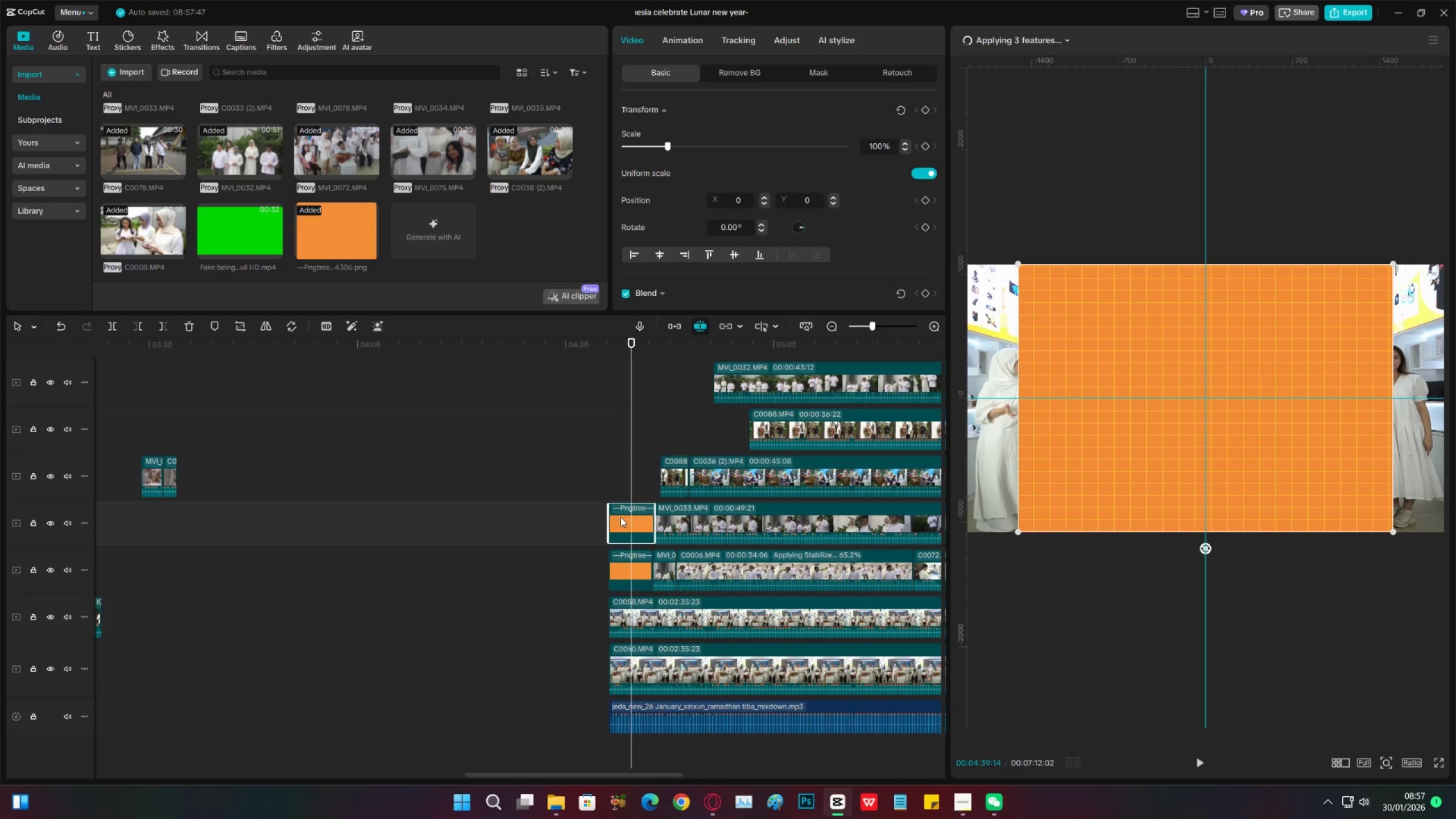 
hold_key(key=AltLeft, duration=1.06)
left_click_drag(start_coordinate=[626, 516], to_coordinate=[624, 478])
 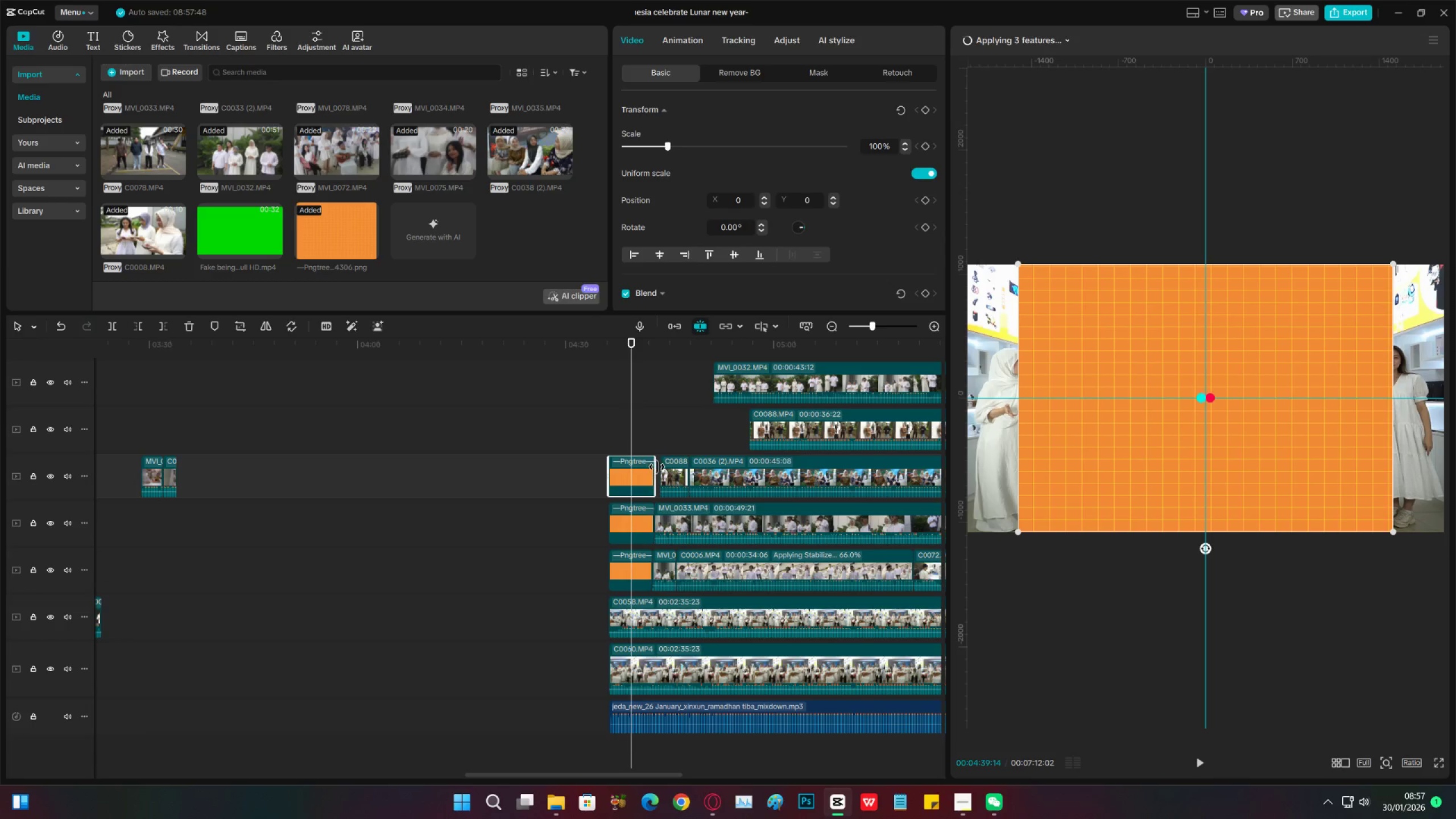 
left_click_drag(start_coordinate=[657, 467], to_coordinate=[676, 469])
 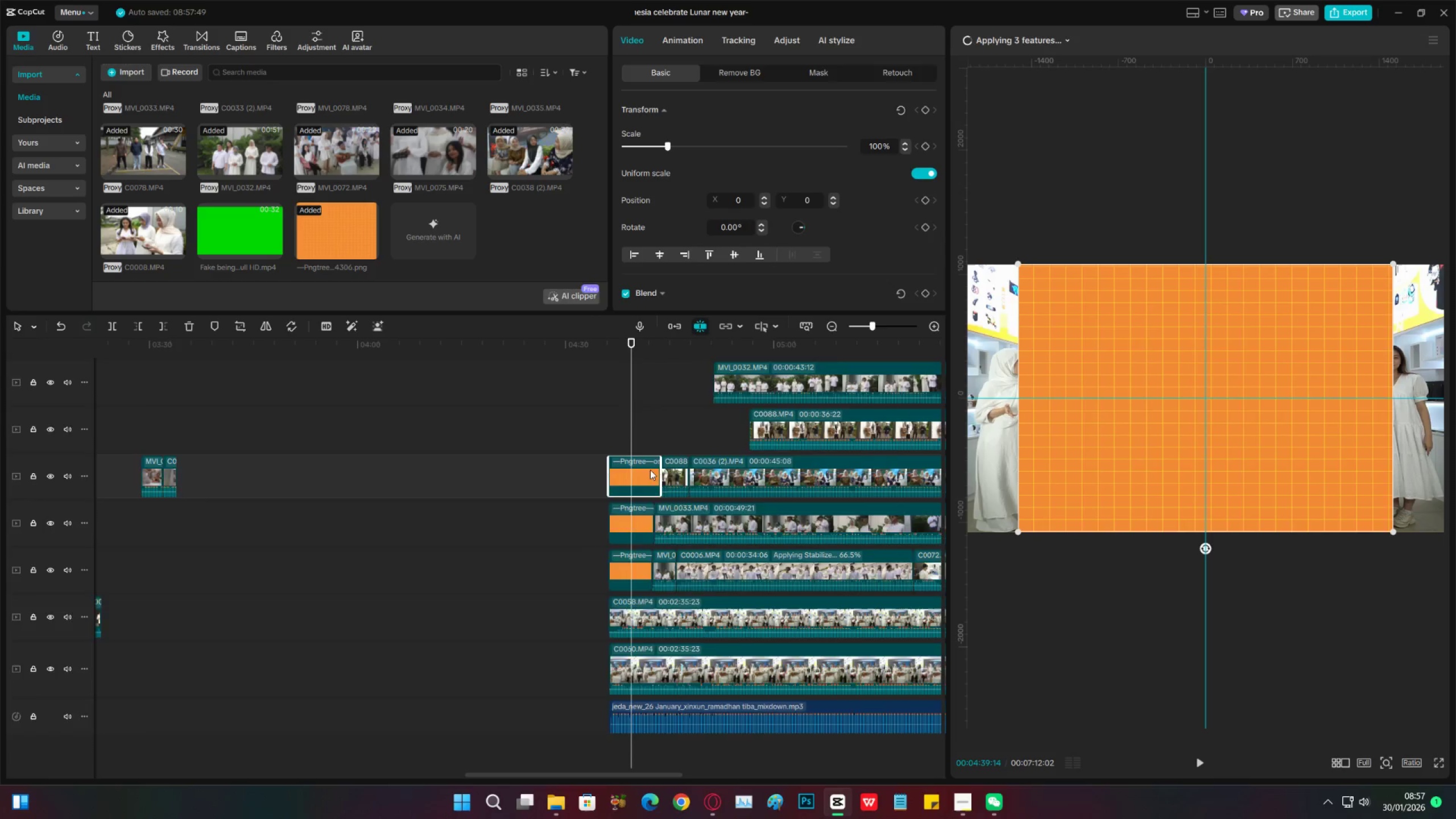 
hold_key(key=AltLeft, duration=1.1)
left_click_drag(start_coordinate=[642, 520], to_coordinate=[640, 484])
 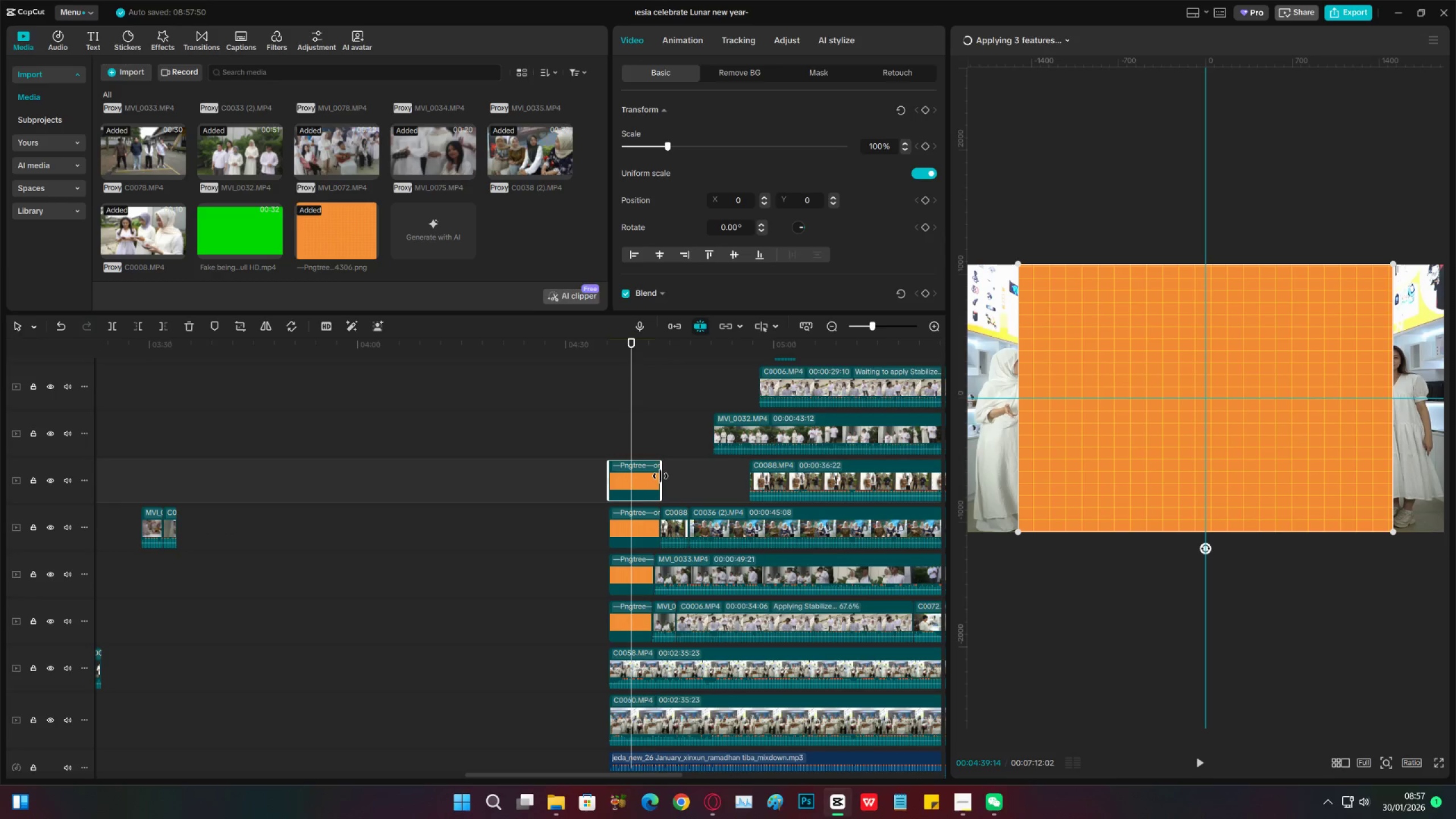 
scroll: coordinate [648, 470], scroll_direction: up, amount: 3.0
 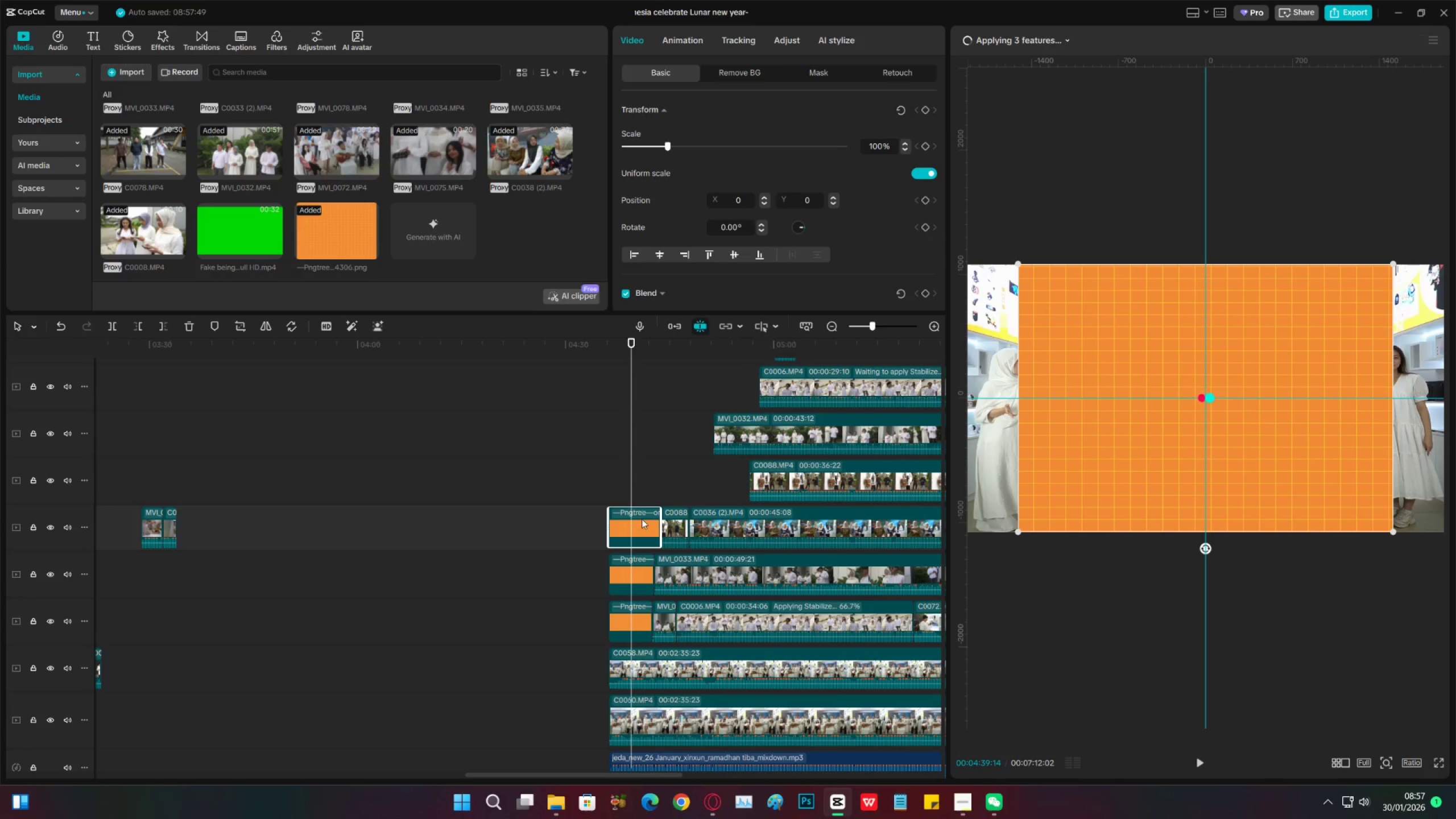 
left_click_drag(start_coordinate=[660, 476], to_coordinate=[786, 471])
 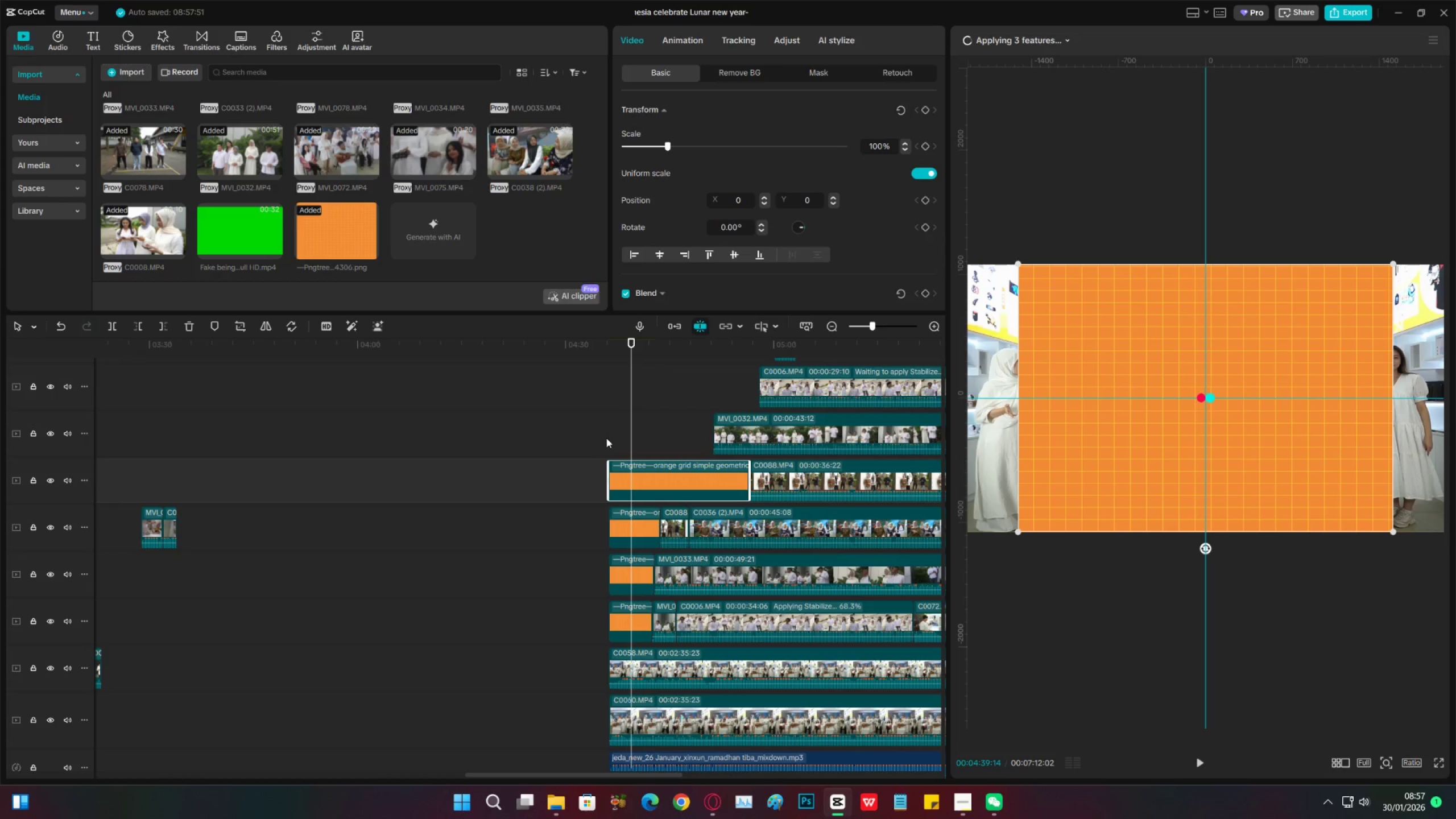 
left_click([606, 437])
 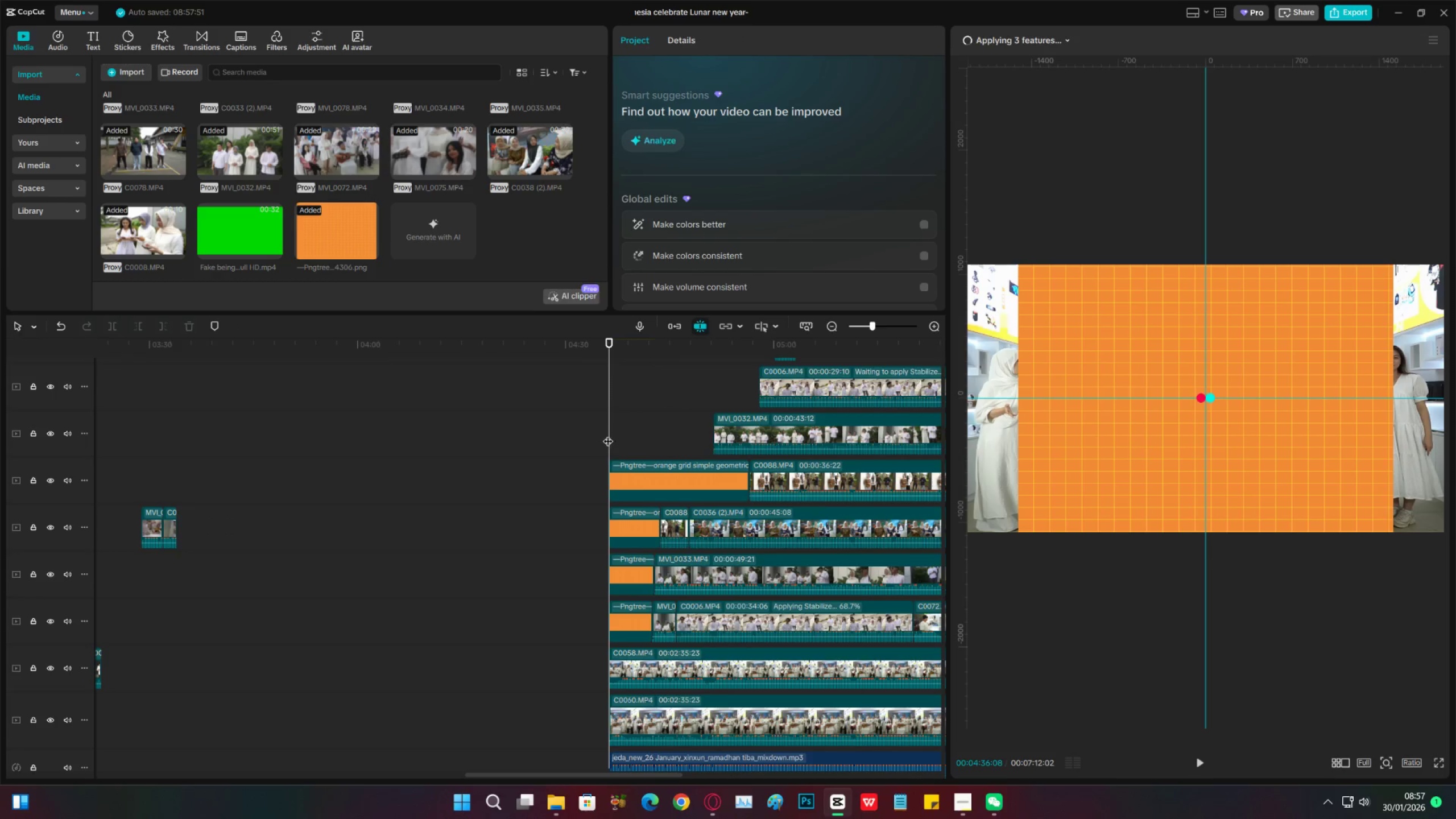 
left_click_drag(start_coordinate=[610, 433], to_coordinate=[561, 548])
 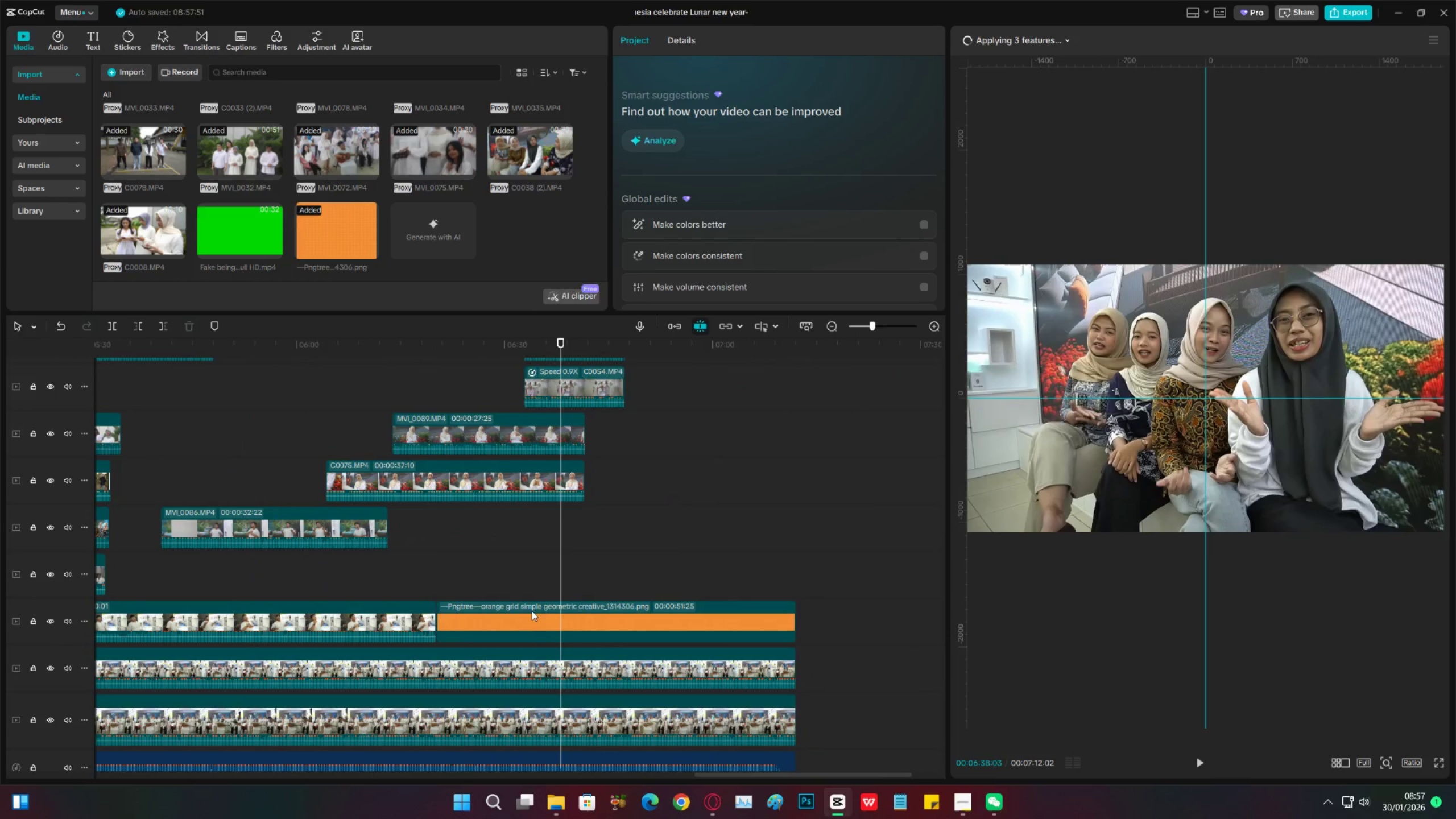 
hold_key(key=AltLeft, duration=1.42)
left_click_drag(start_coordinate=[532, 616], to_coordinate=[533, 570])
 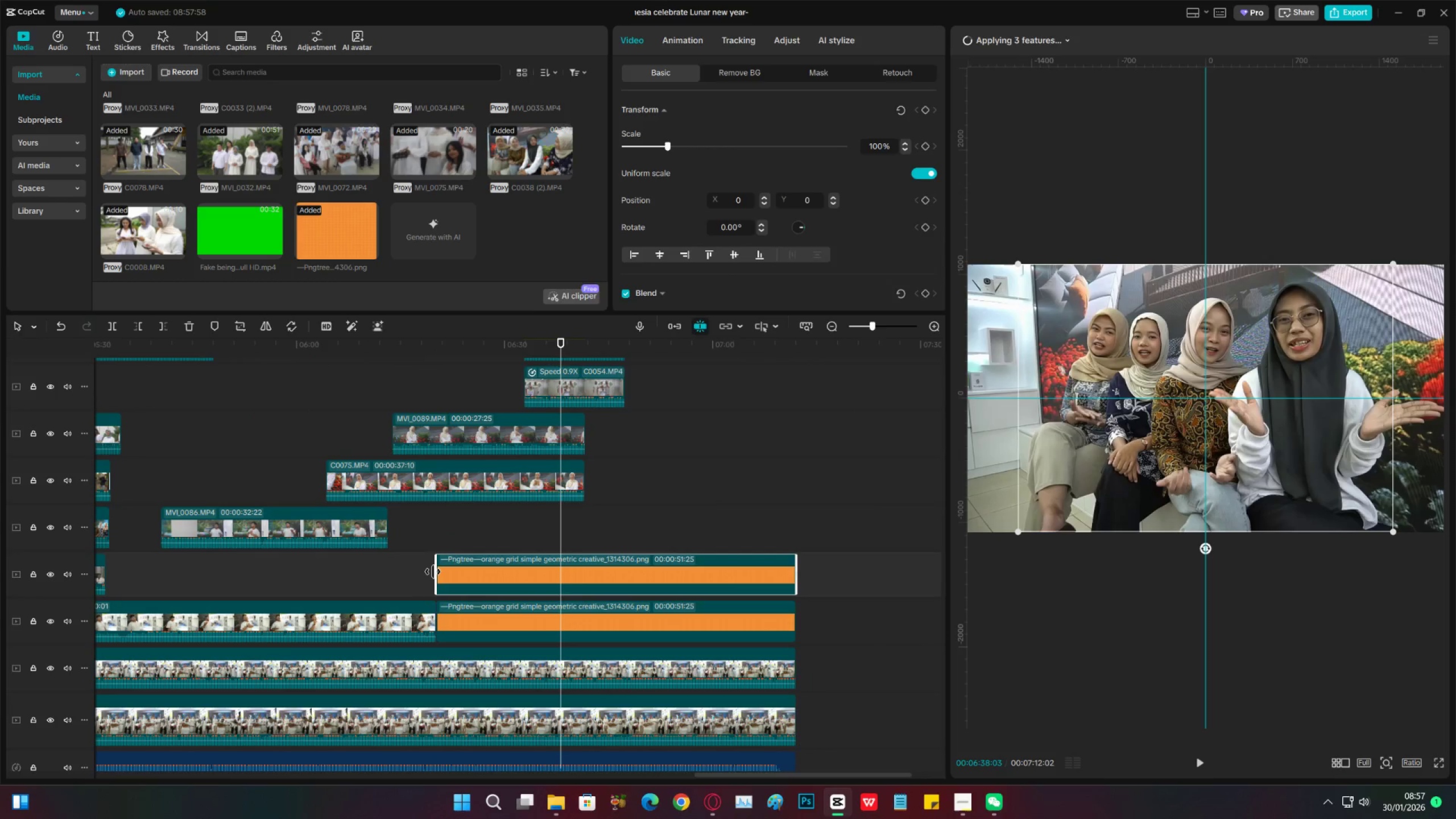 
left_click_drag(start_coordinate=[433, 572], to_coordinate=[83, 568])
 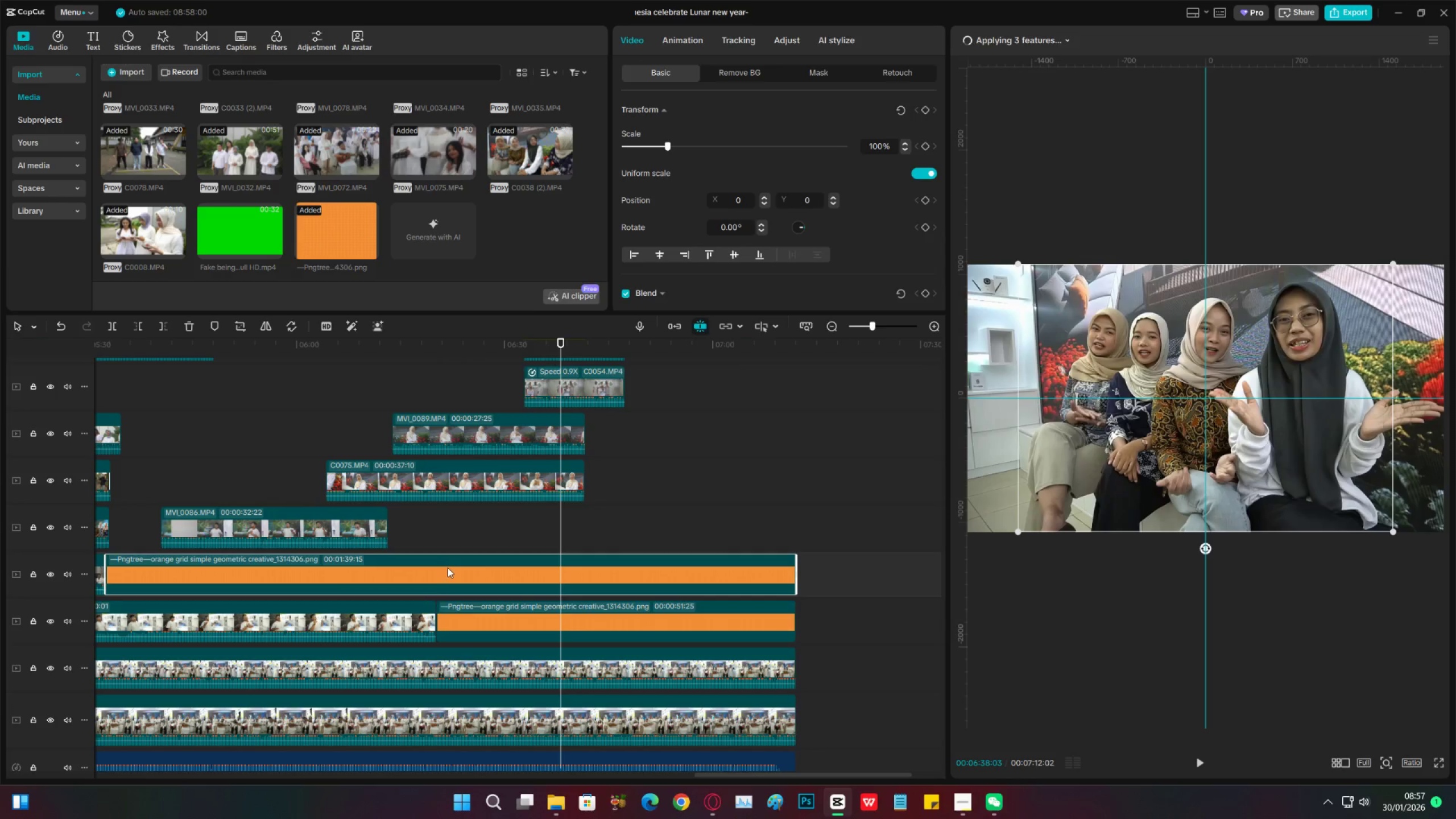 
hold_key(key=AltLeft, duration=1.02)
left_click_drag(start_coordinate=[448, 566], to_coordinate=[444, 515])
 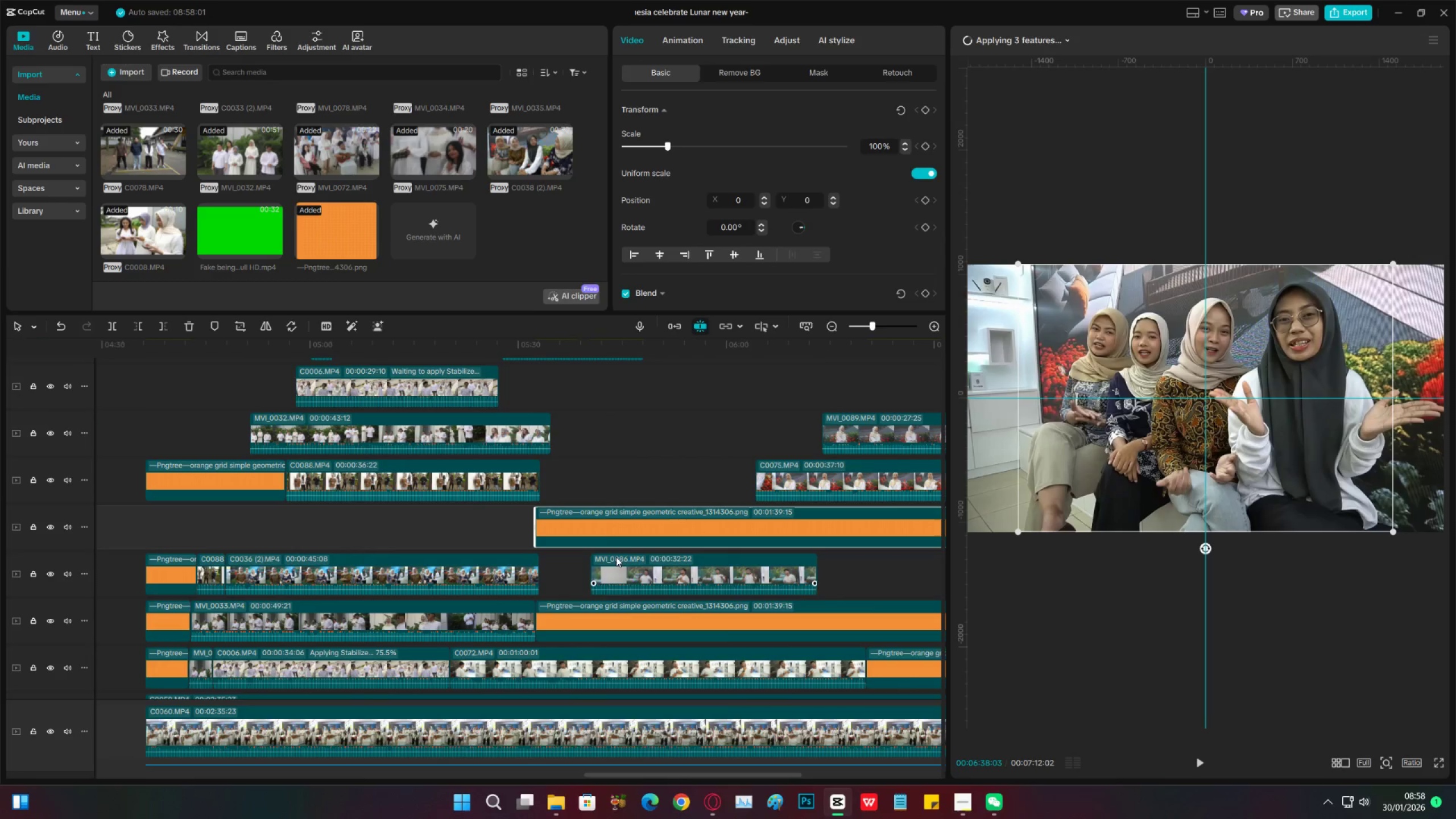 
key(C)
 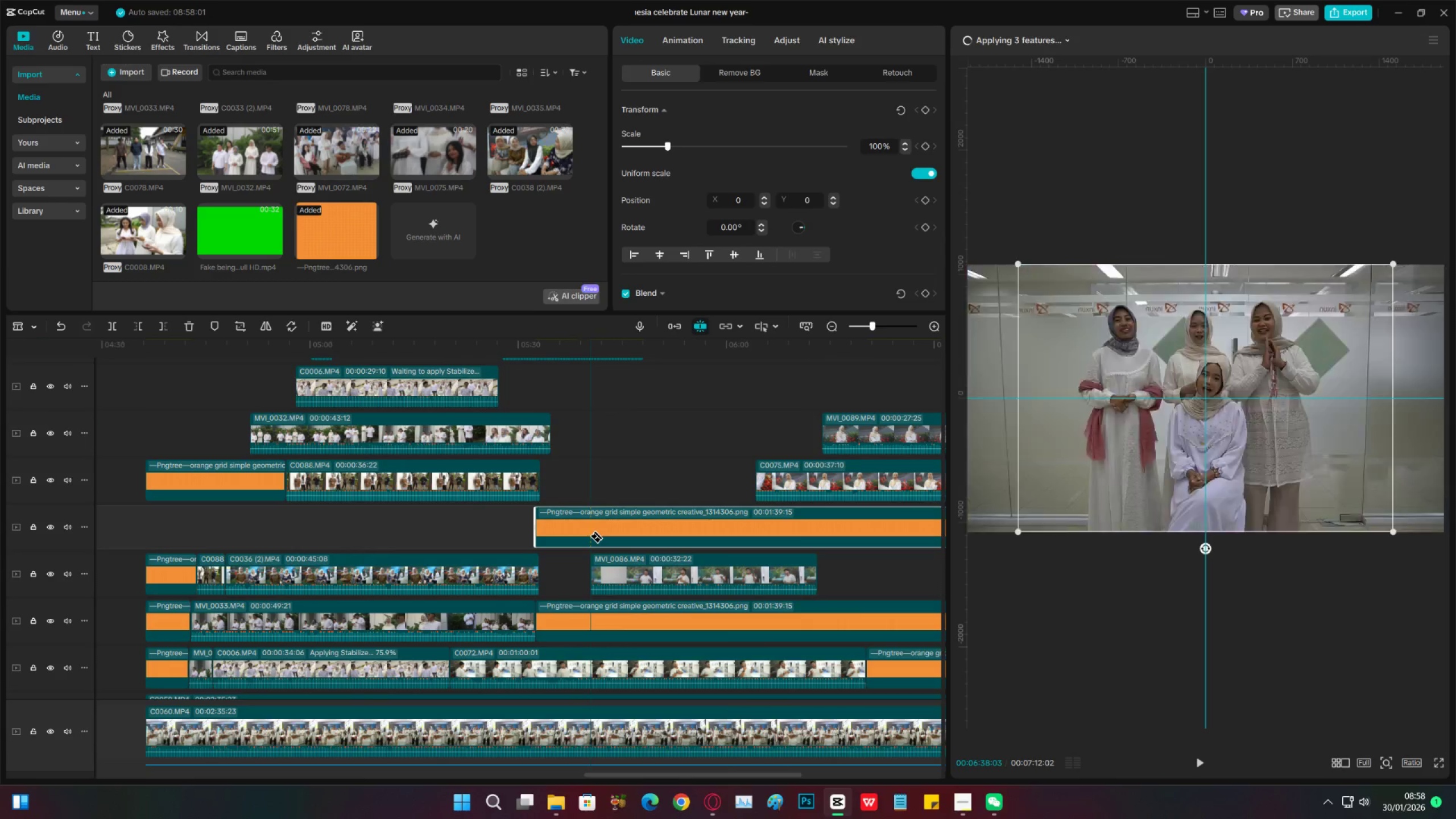 
left_click([589, 536])
 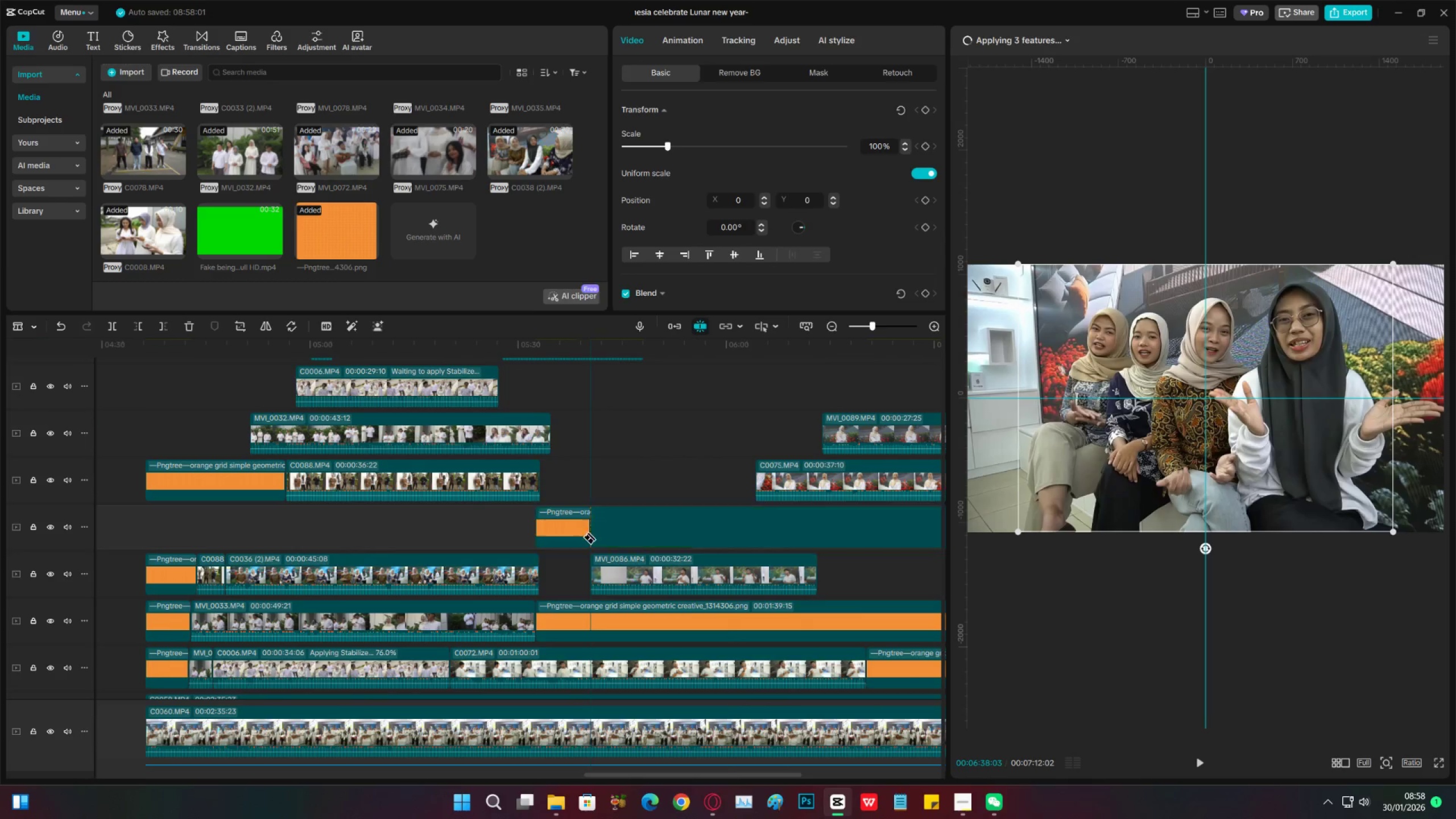 
key(V)
 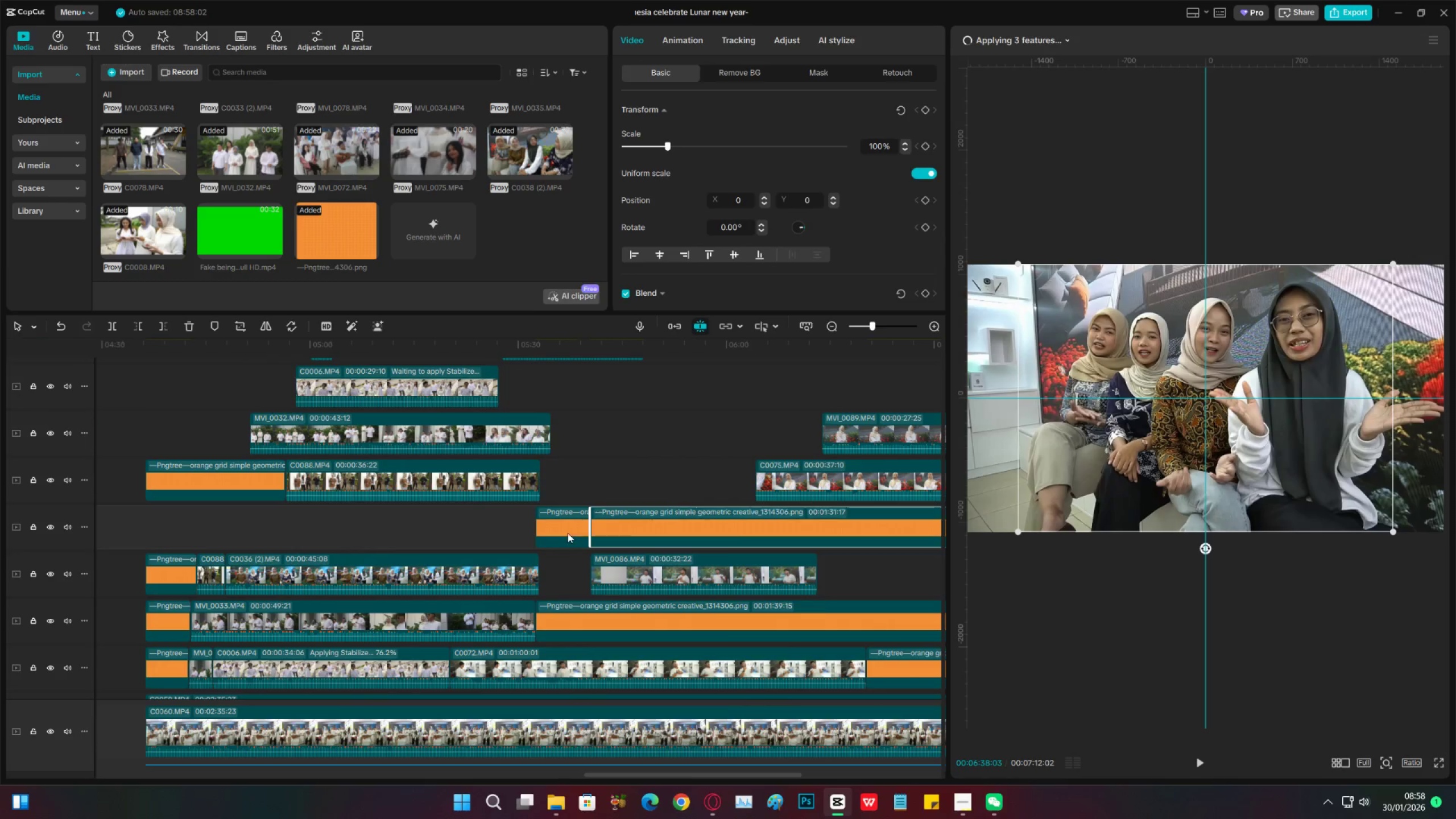 
double_click([568, 533])
 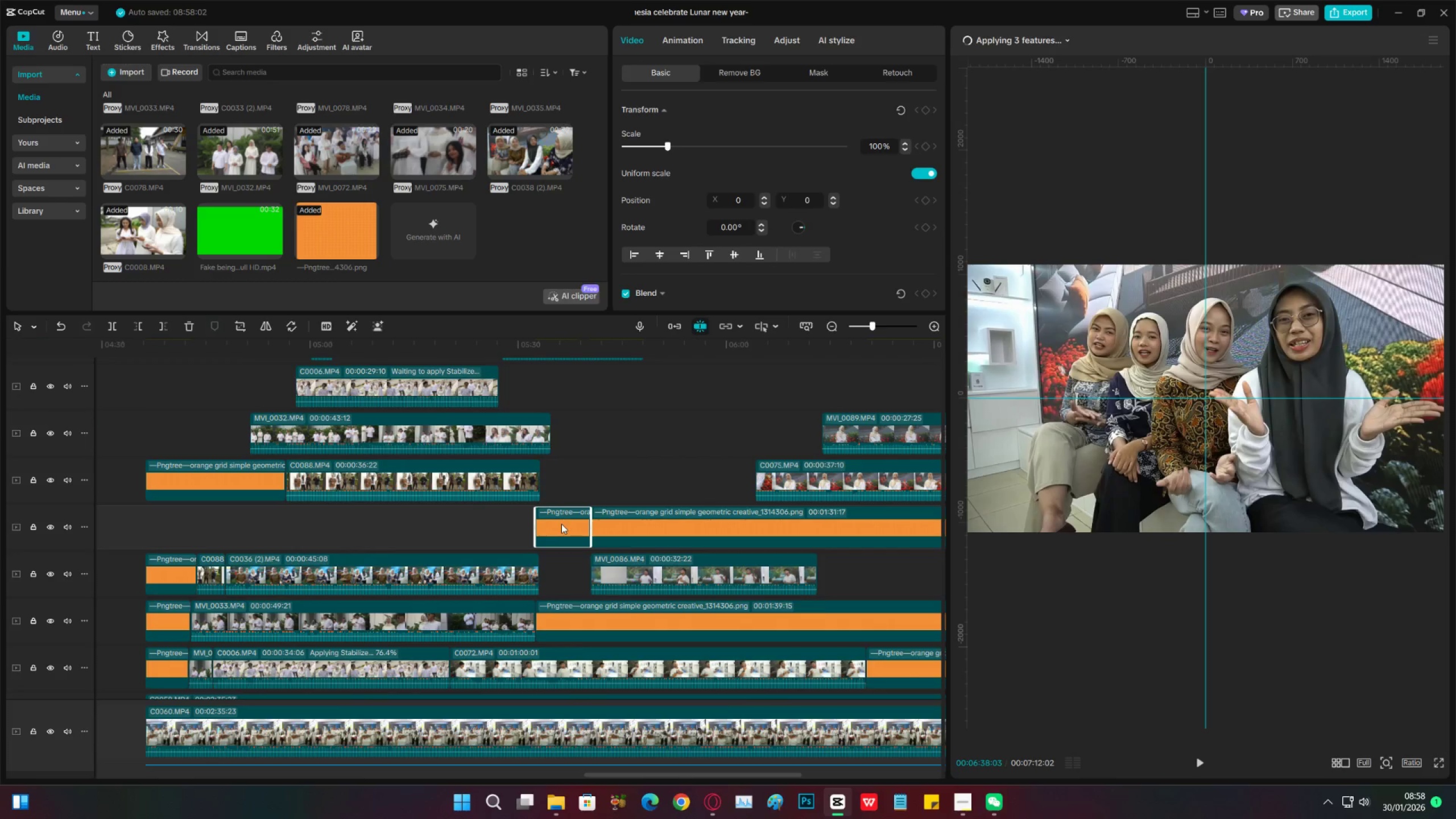 
left_click_drag(start_coordinate=[561, 524], to_coordinate=[566, 531])
 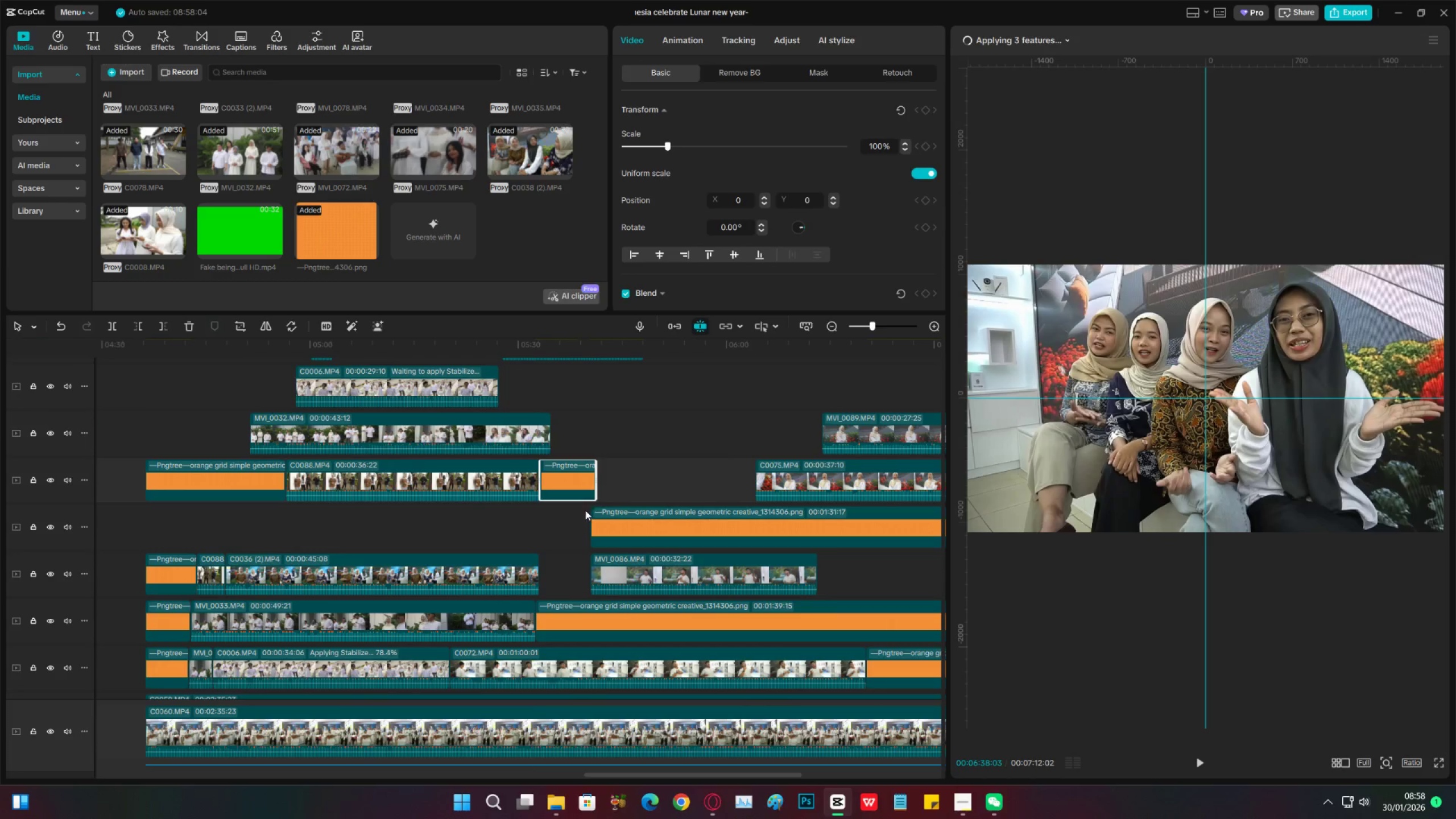 
left_click_drag(start_coordinate=[595, 481], to_coordinate=[589, 479])
 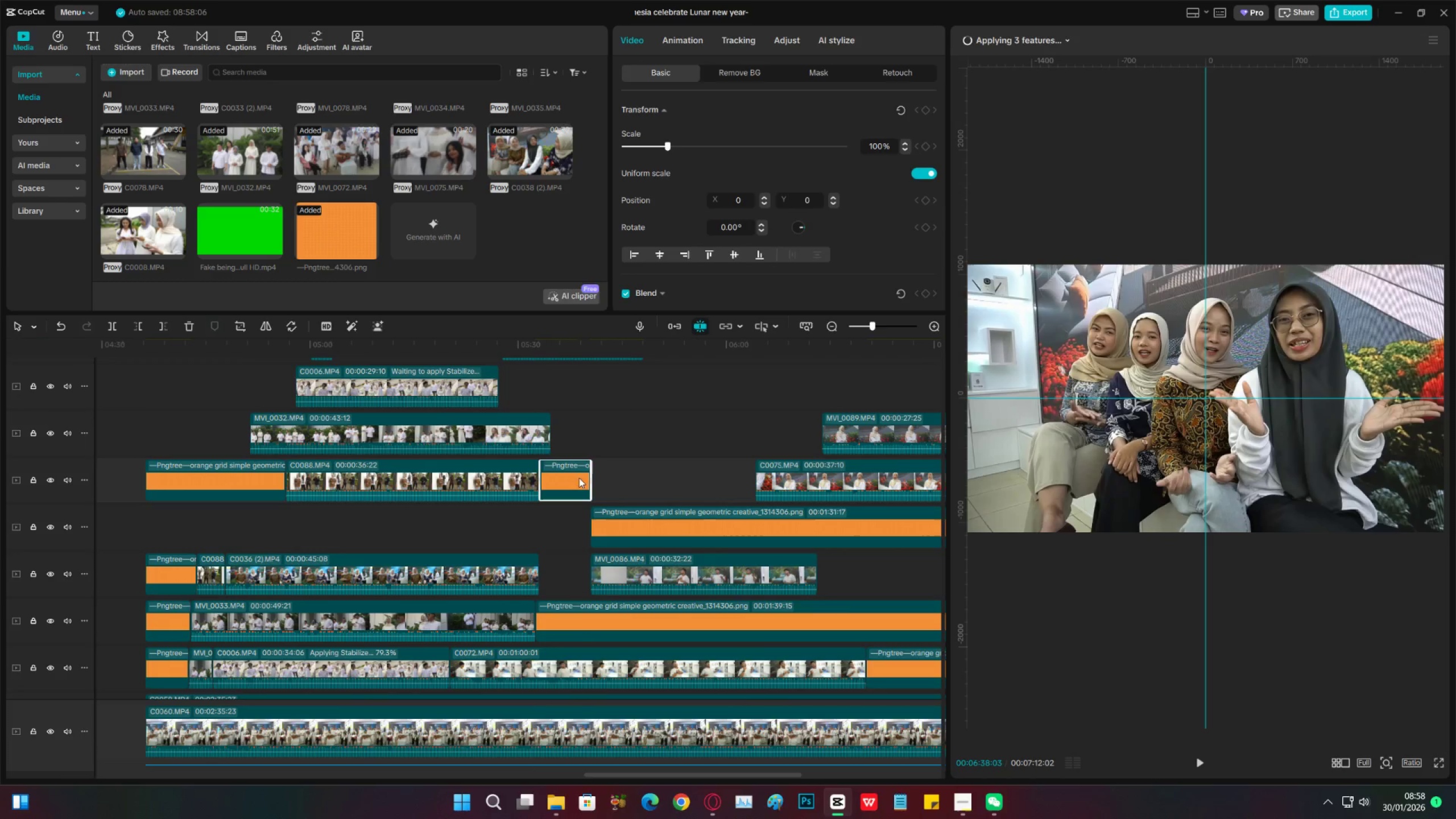 
left_click_drag(start_coordinate=[579, 478], to_coordinate=[581, 567])
 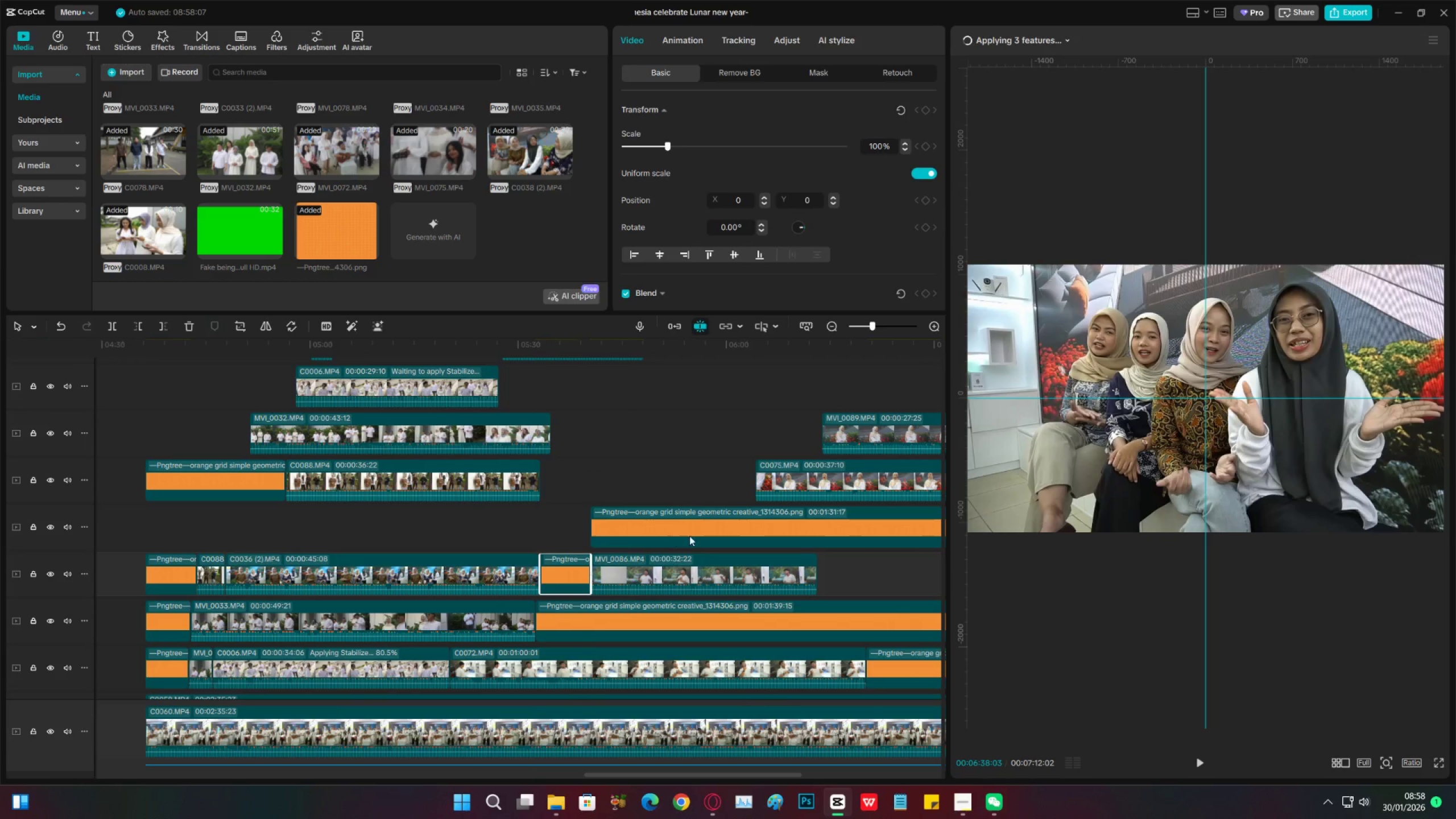 
key(C)
 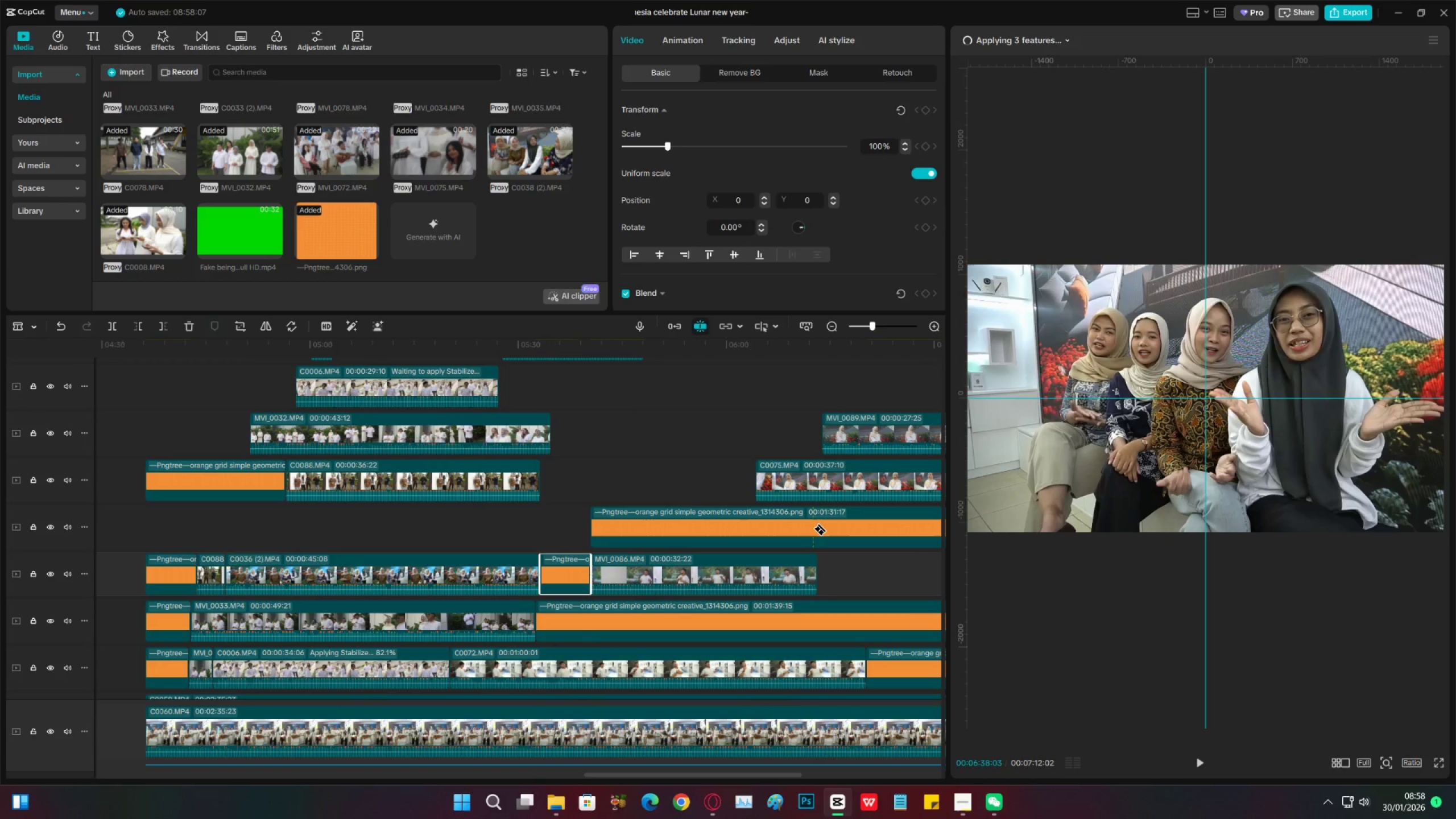 
left_click([816, 530])
 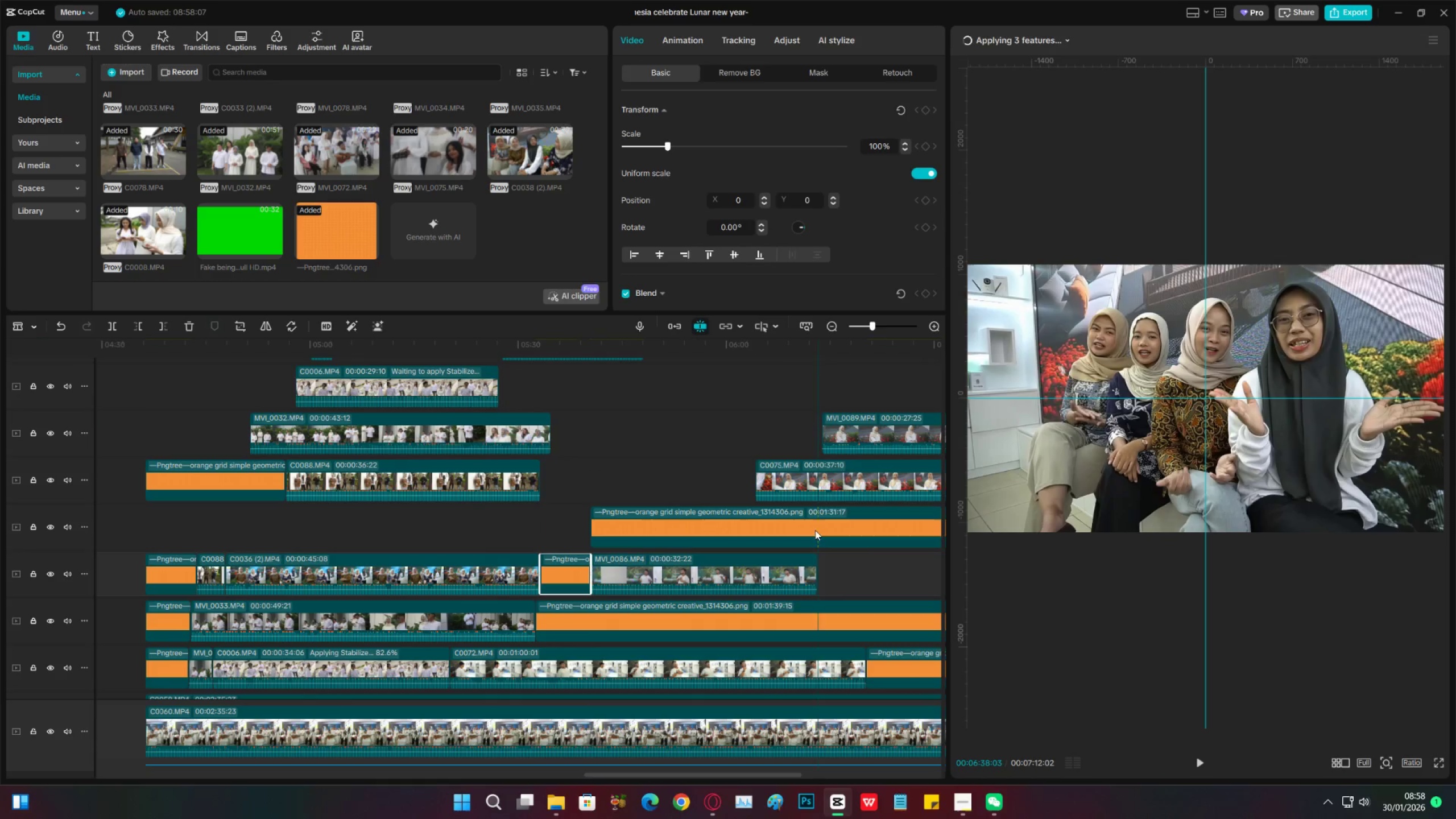 
key(V)
 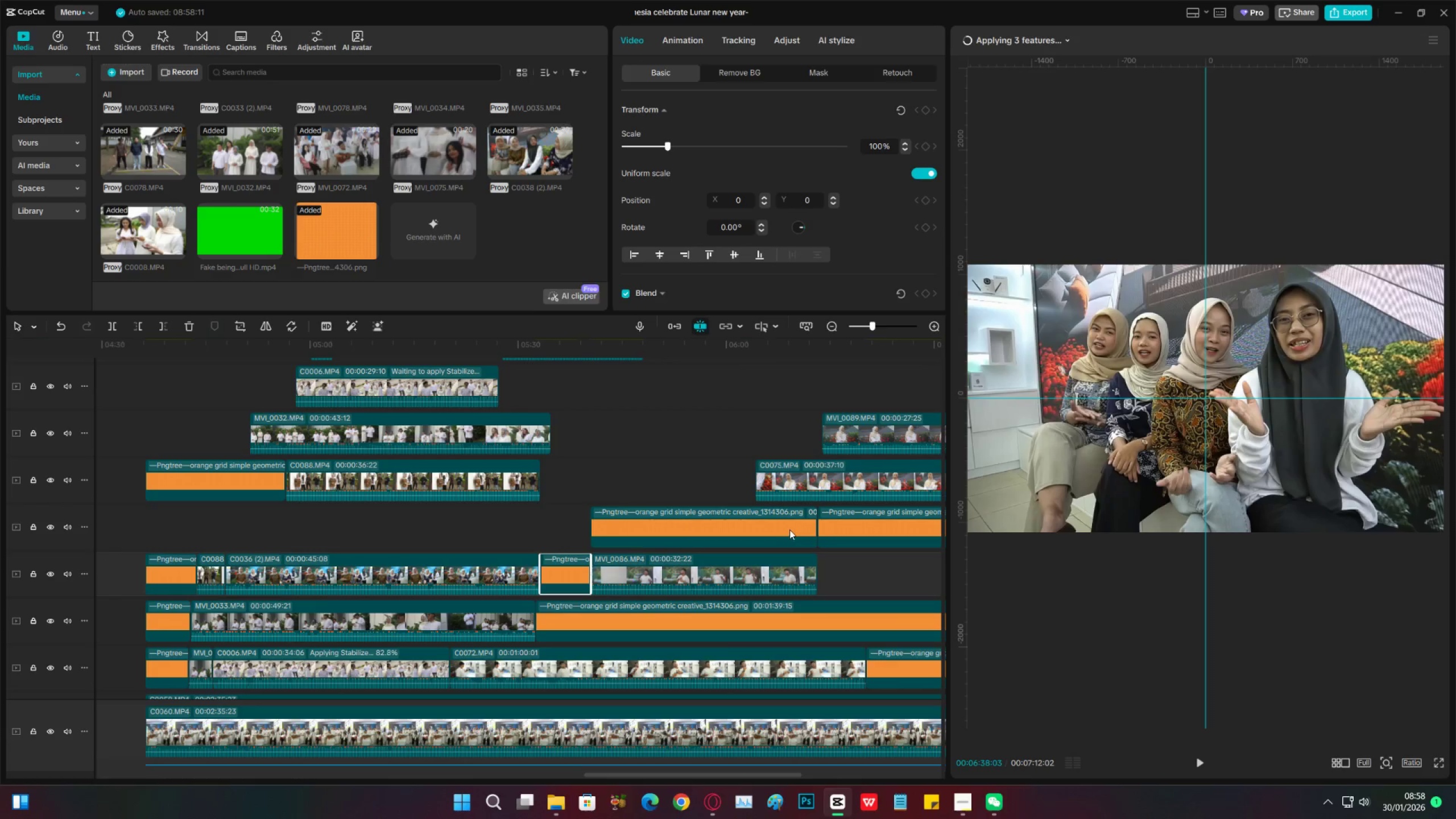 
double_click([789, 530])
 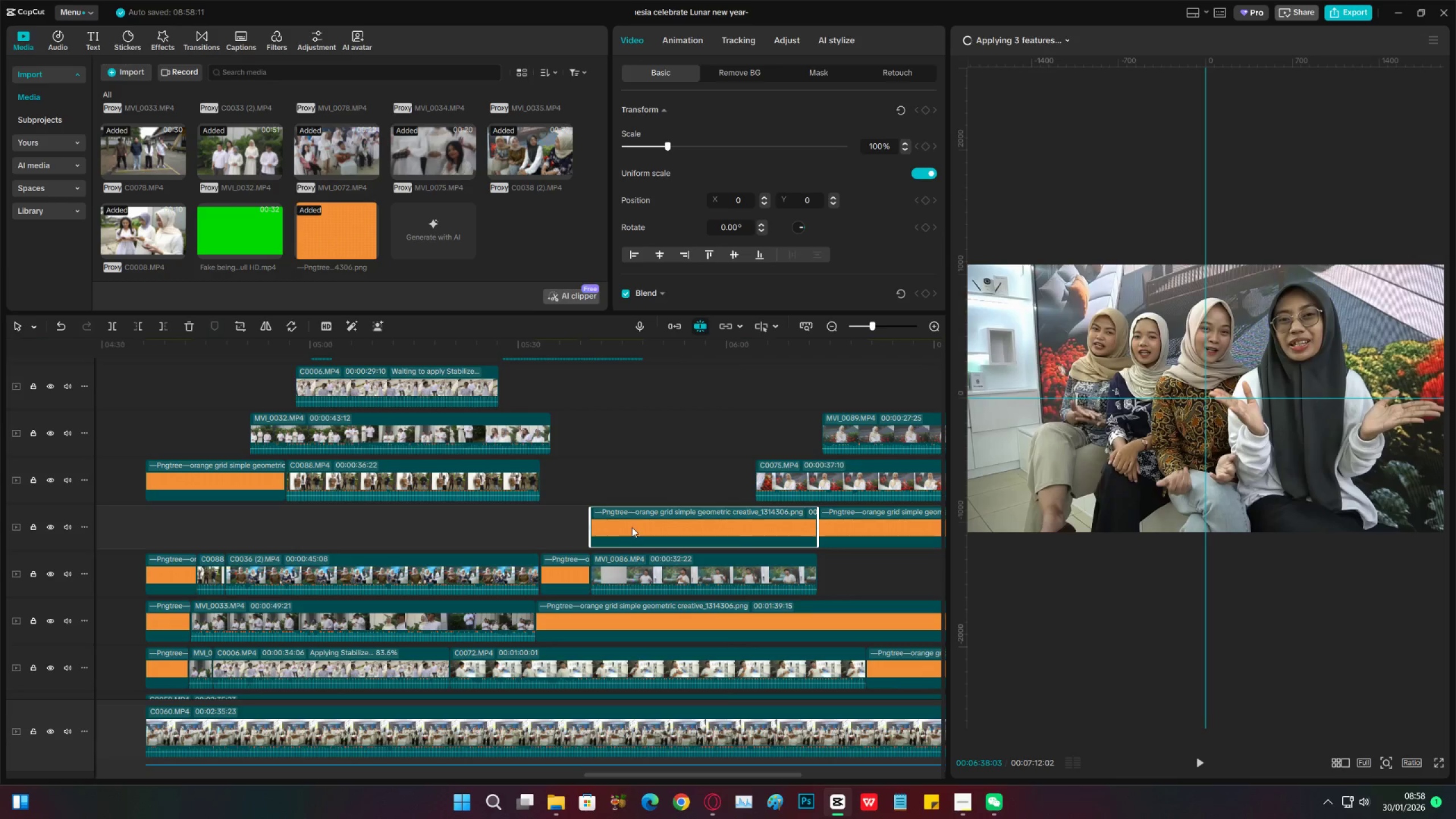 
left_click_drag(start_coordinate=[635, 526], to_coordinate=[584, 478])
 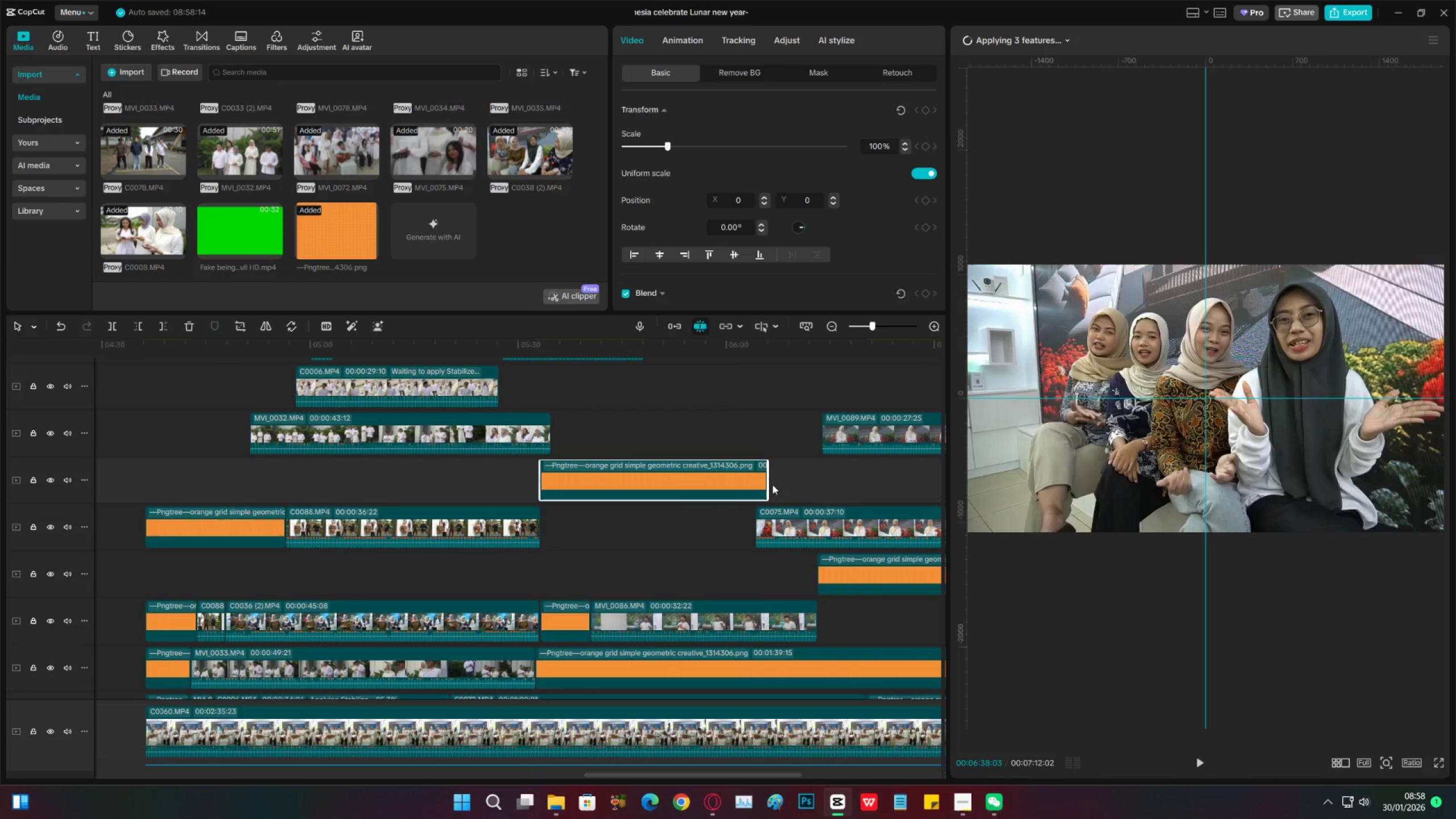 
left_click([764, 484])
 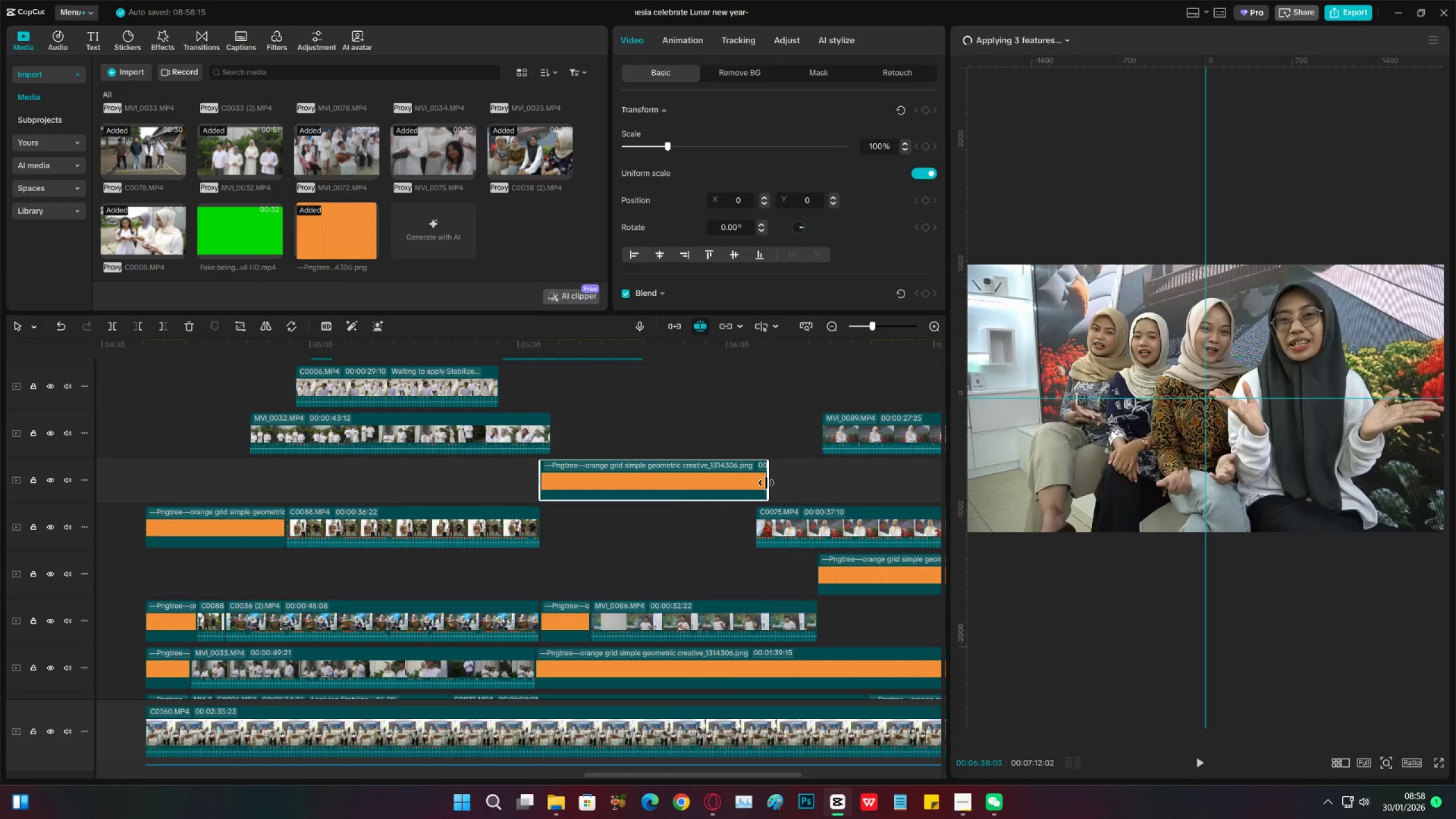 
left_click_drag(start_coordinate=[766, 483], to_coordinate=[753, 483])
 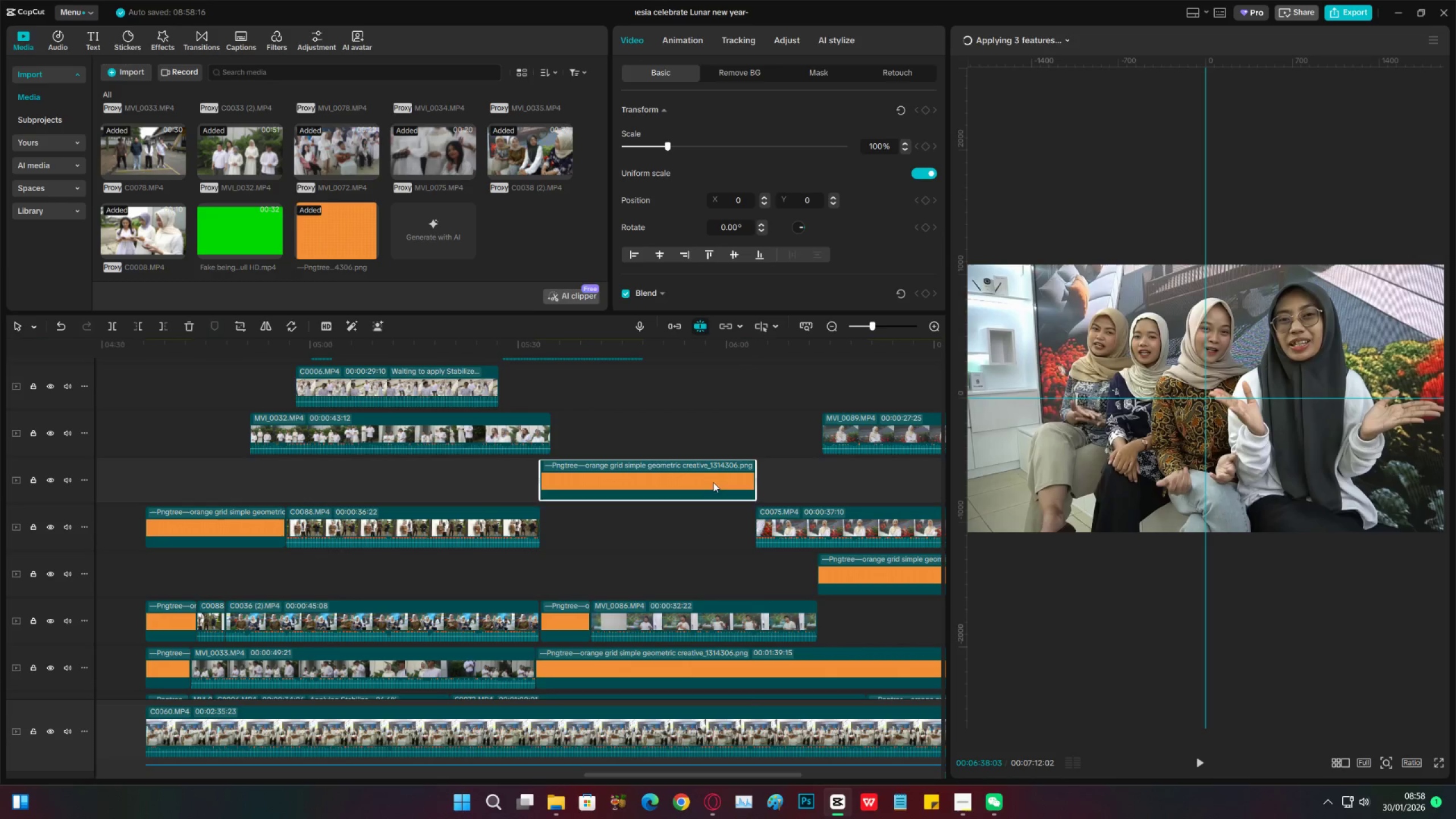 
left_click_drag(start_coordinate=[713, 482], to_coordinate=[715, 519])
 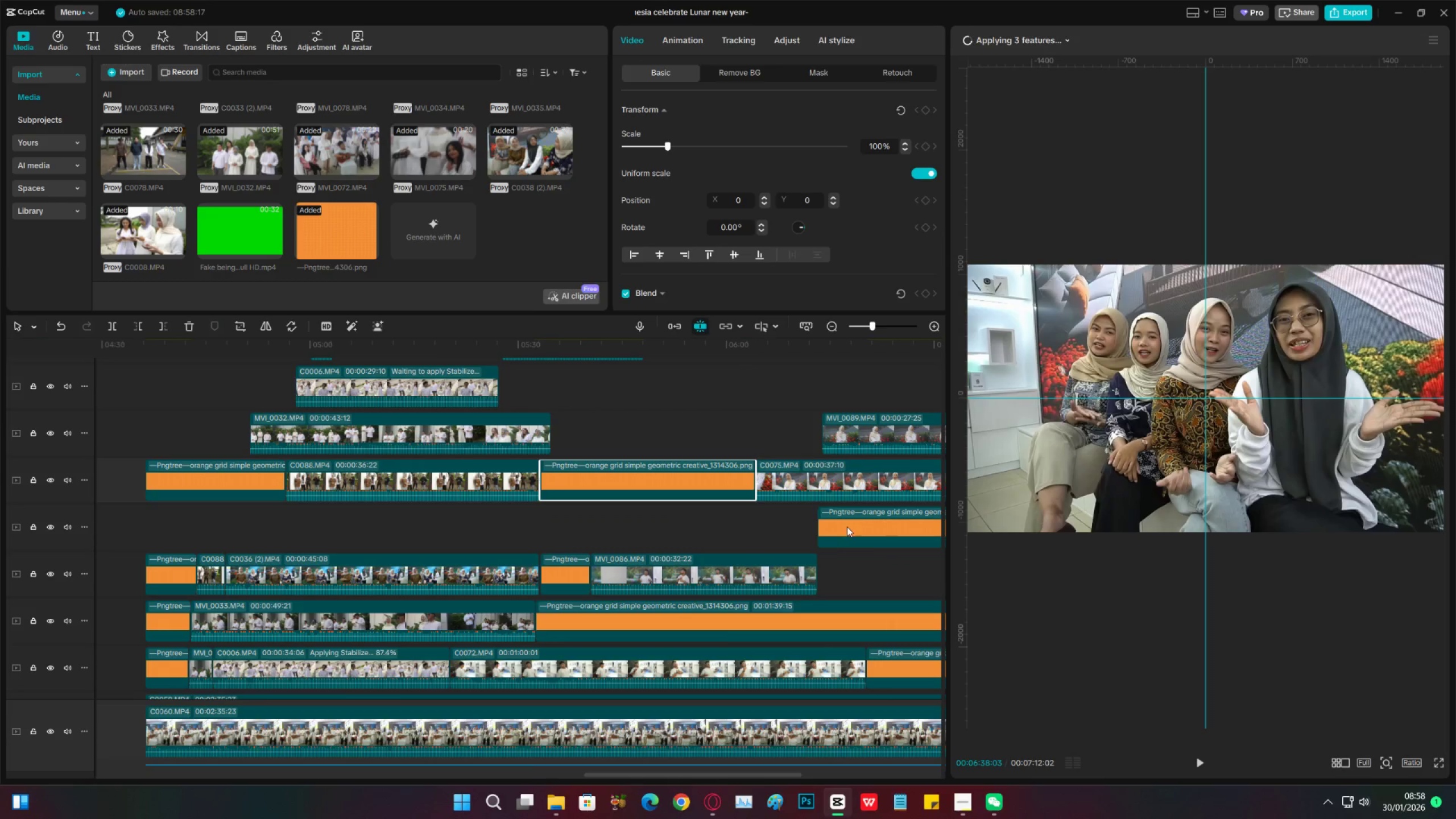 
left_click_drag(start_coordinate=[847, 527], to_coordinate=[843, 556])
 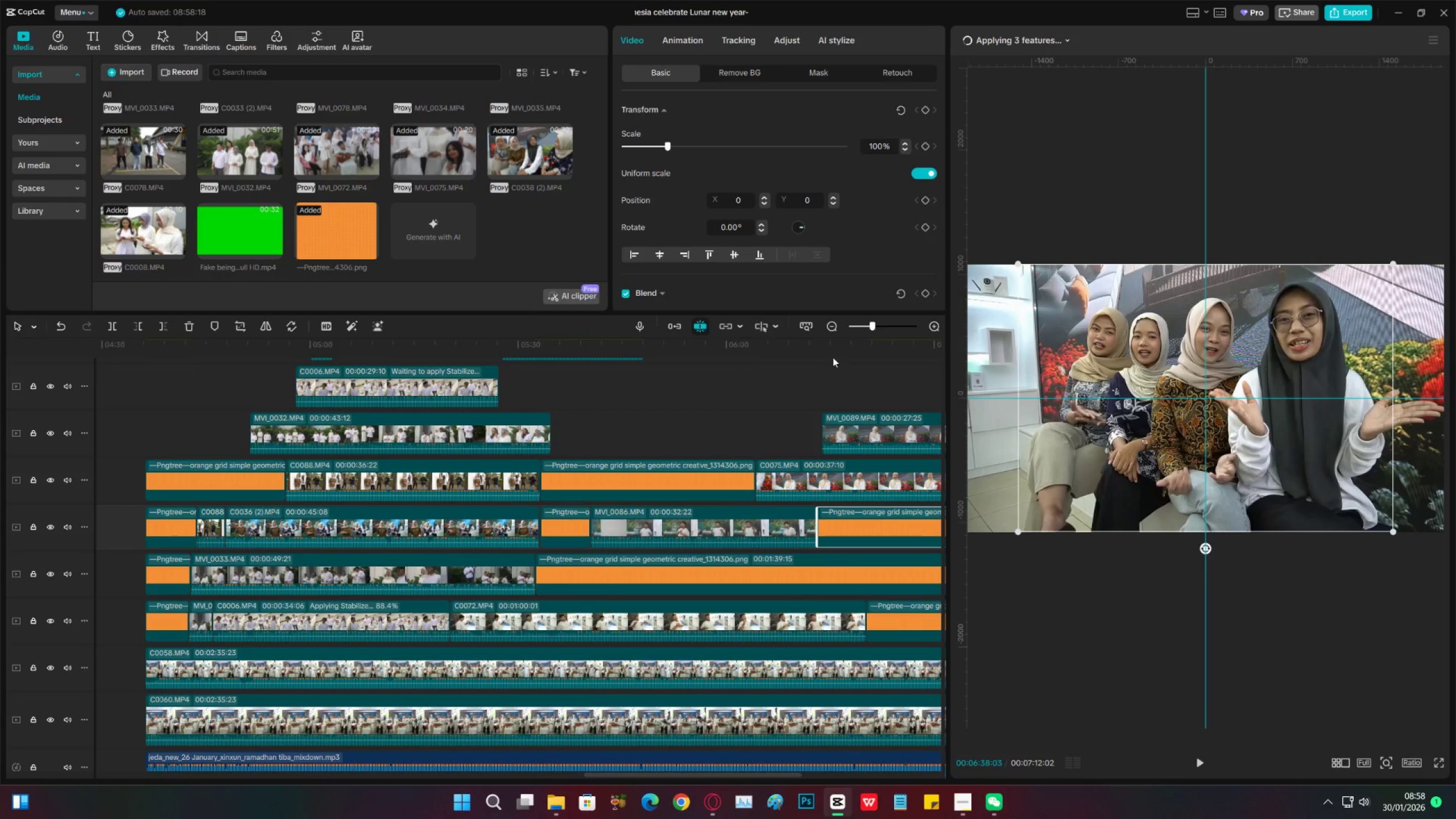 
left_click_drag(start_coordinate=[835, 350], to_coordinate=[640, 436])
 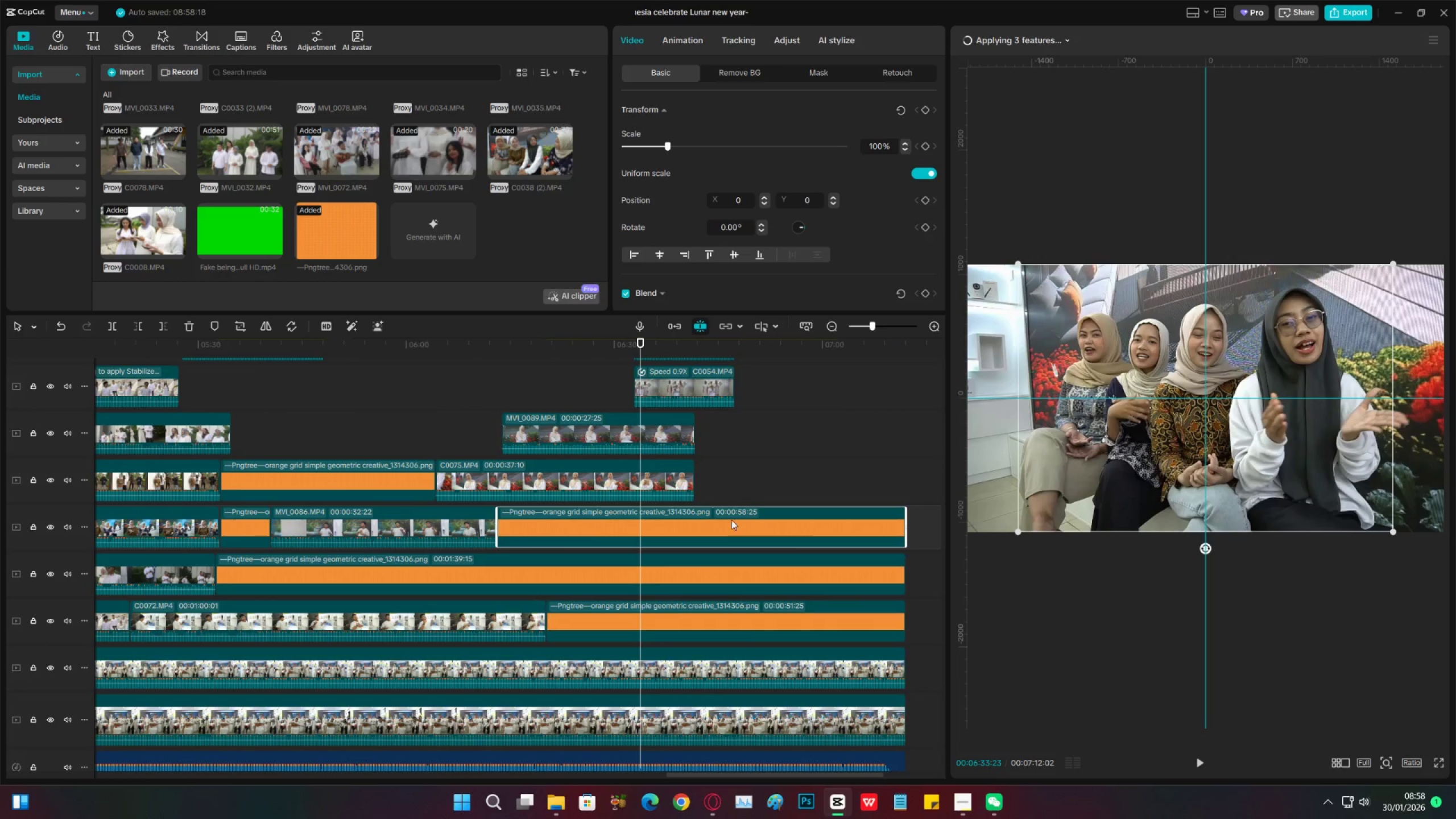 
hold_key(key=AltLeft, duration=0.9)
left_click_drag(start_coordinate=[731, 518], to_coordinate=[727, 486])
 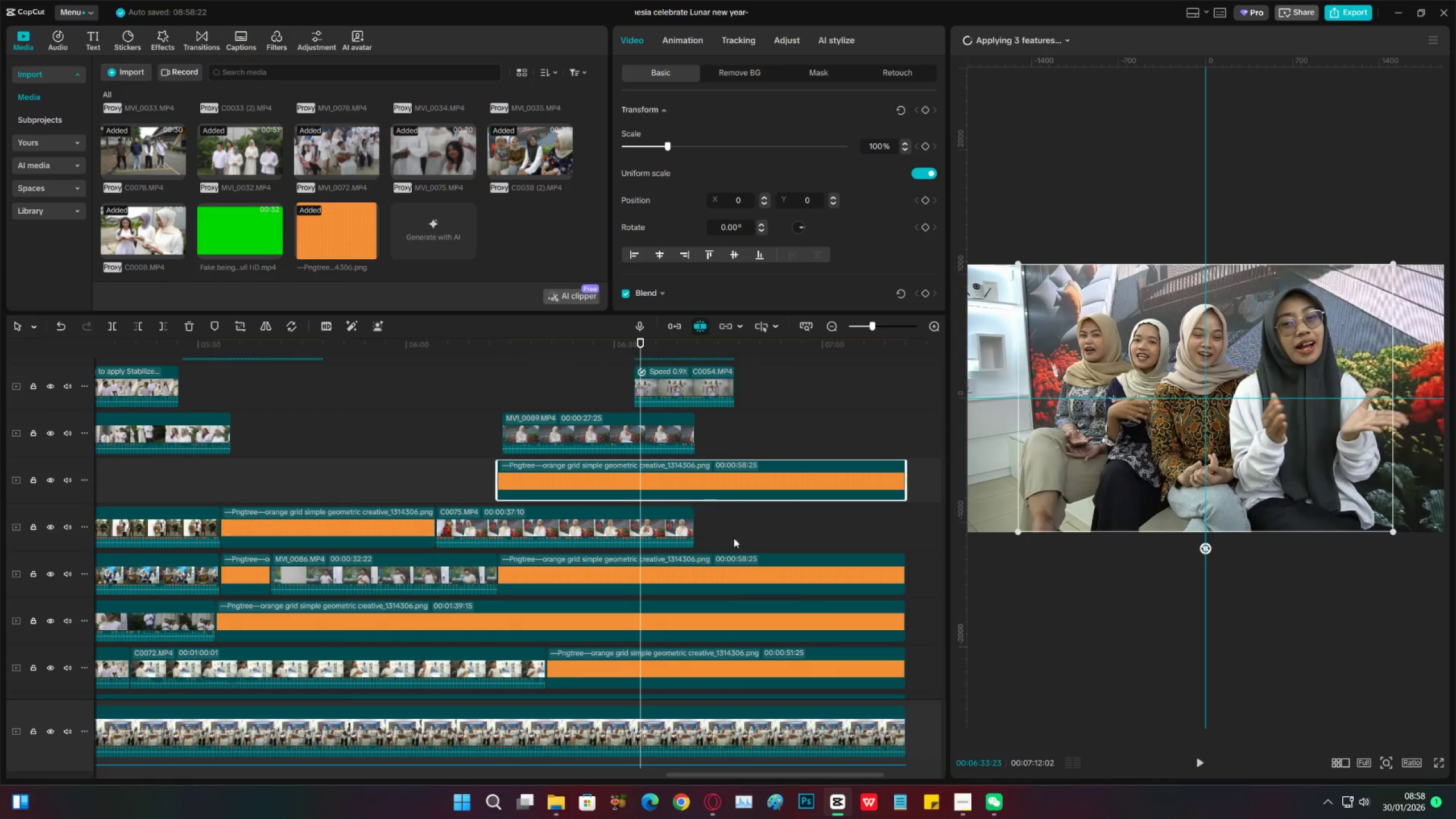 
key(C)
 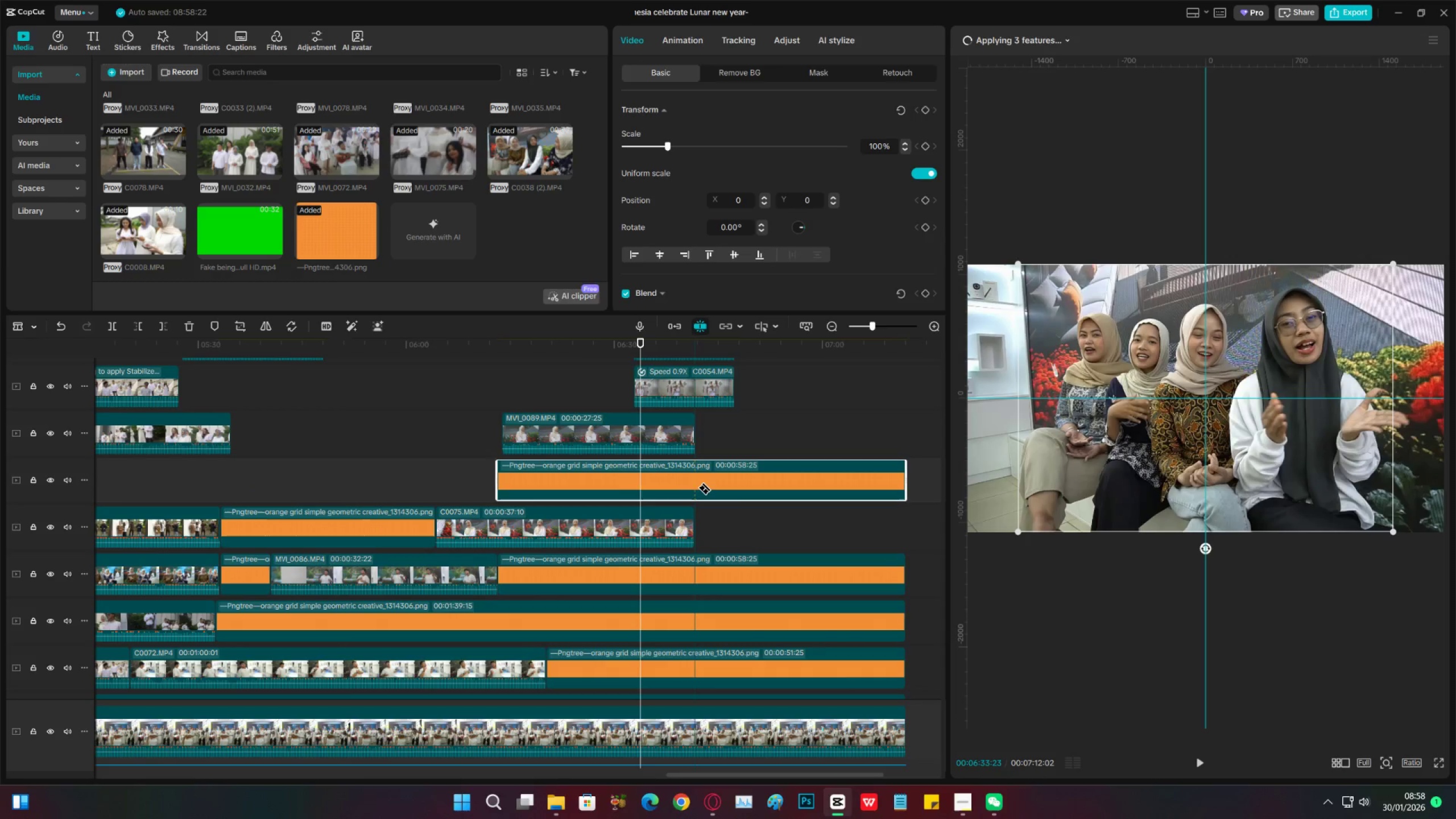 
left_click([697, 487])
 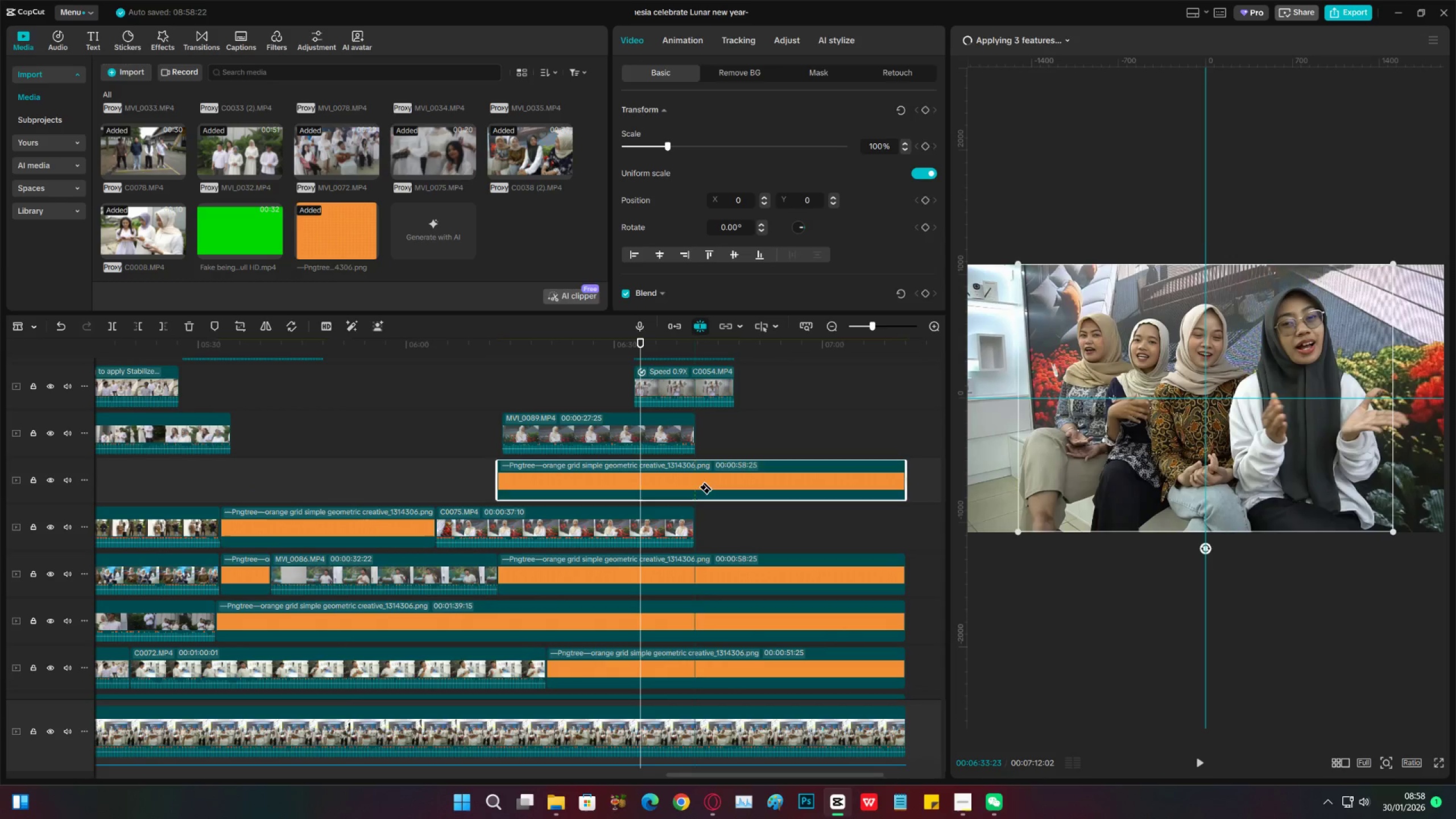 
type(vx)
 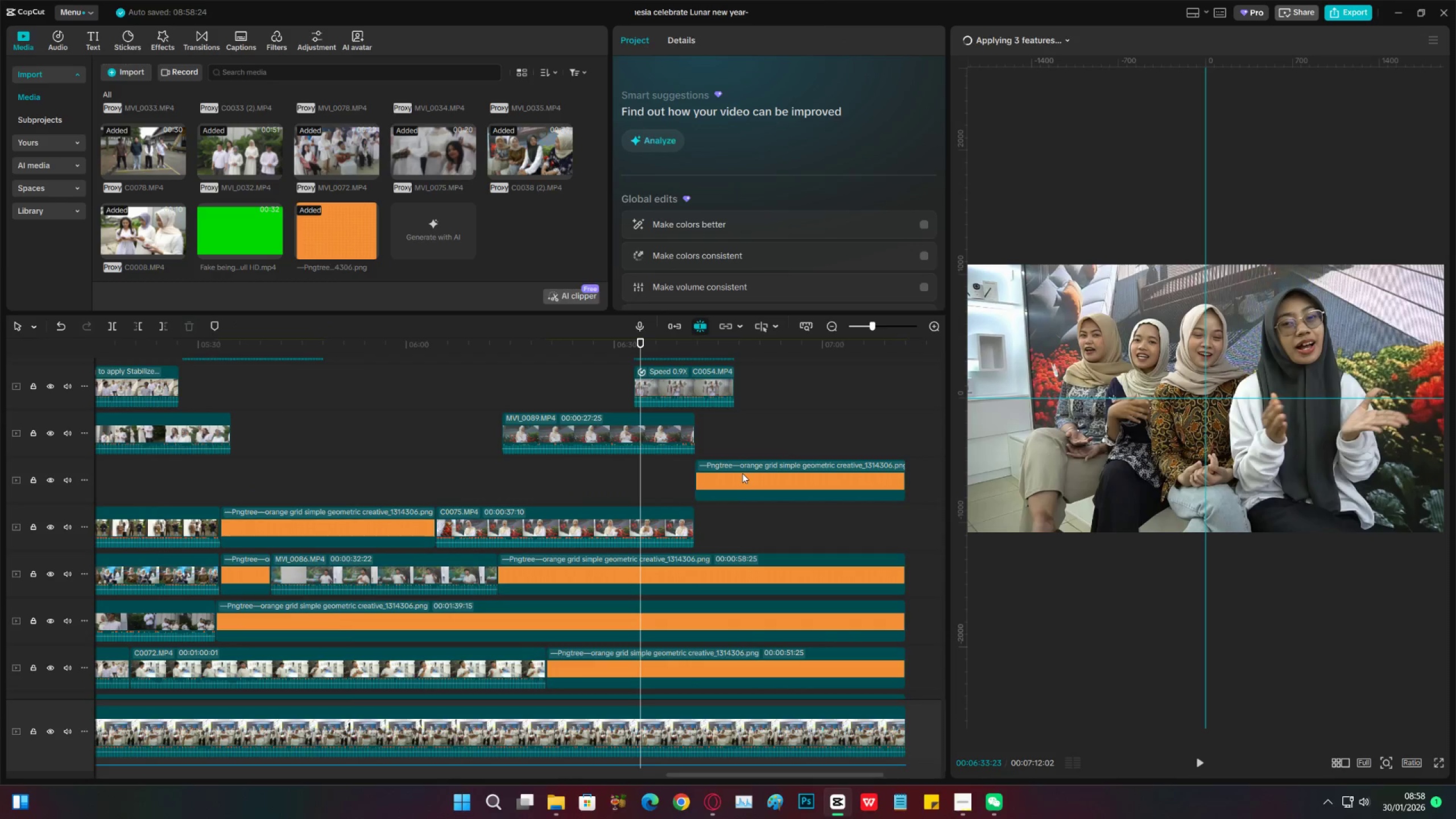 
left_click_drag(start_coordinate=[742, 473], to_coordinate=[742, 511])
 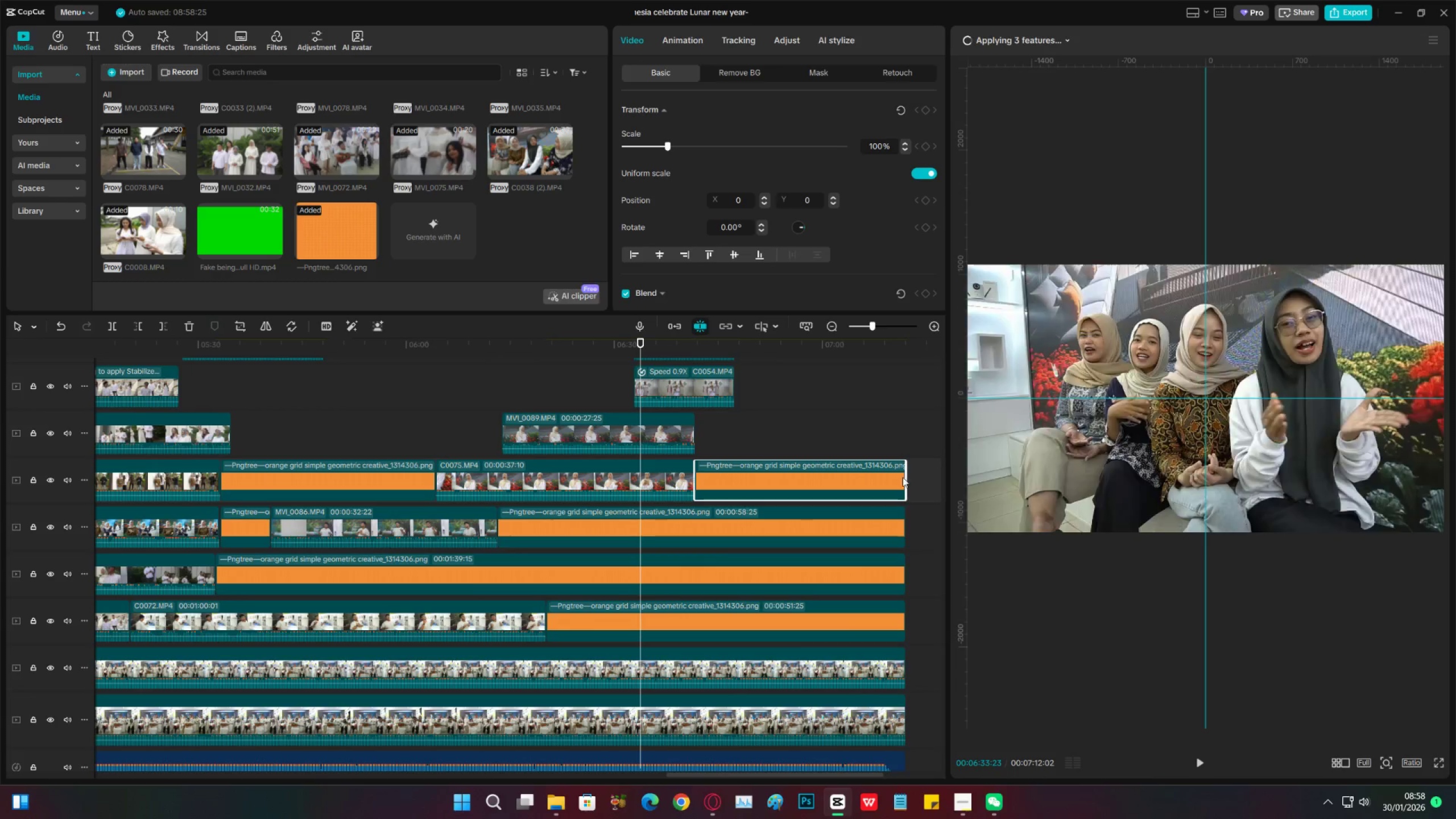 
left_click_drag(start_coordinate=[905, 477], to_coordinate=[903, 477])
 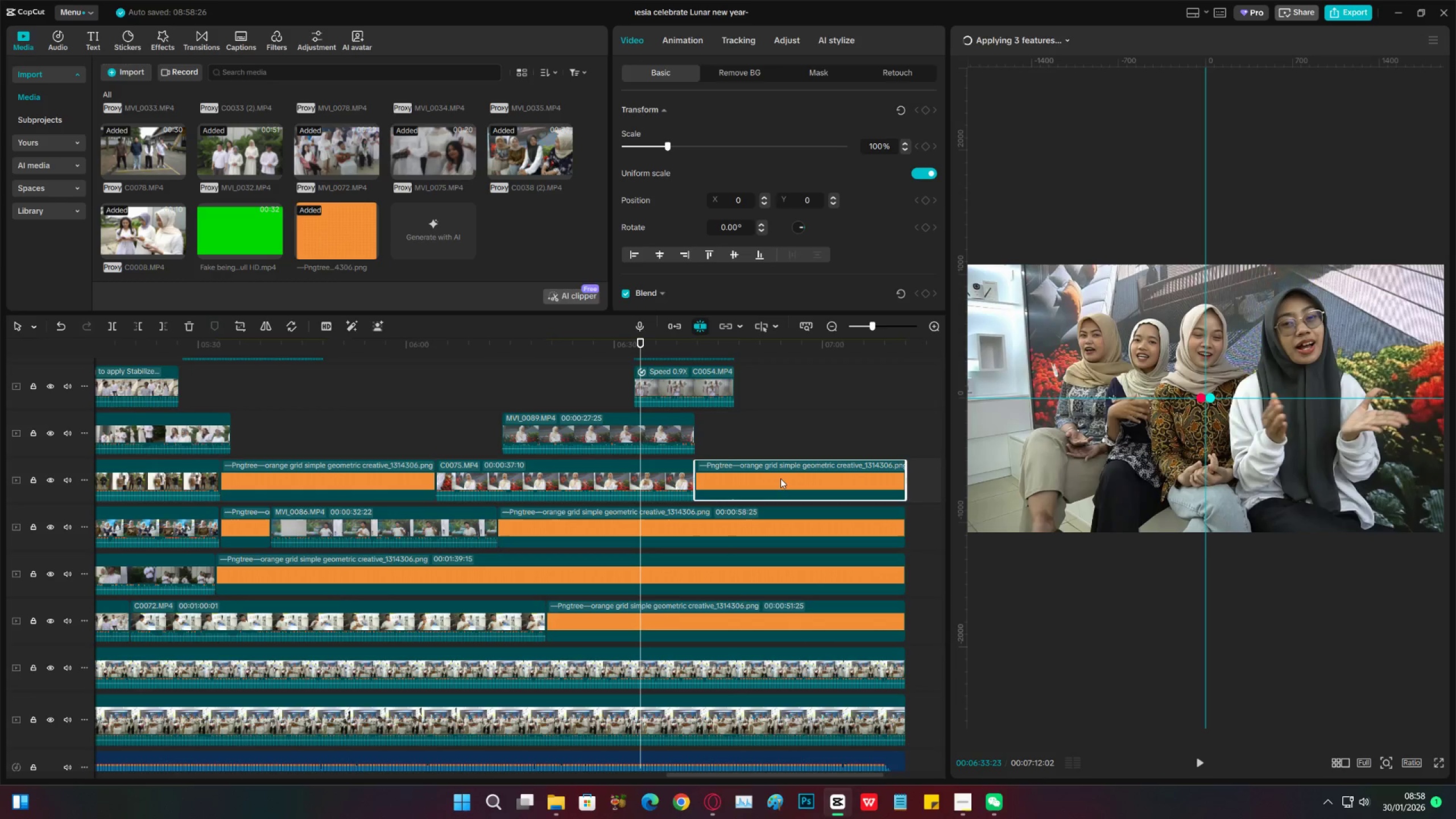 
hold_key(key=AltLeft, duration=1.05)
left_click_drag(start_coordinate=[780, 478], to_coordinate=[780, 442])
 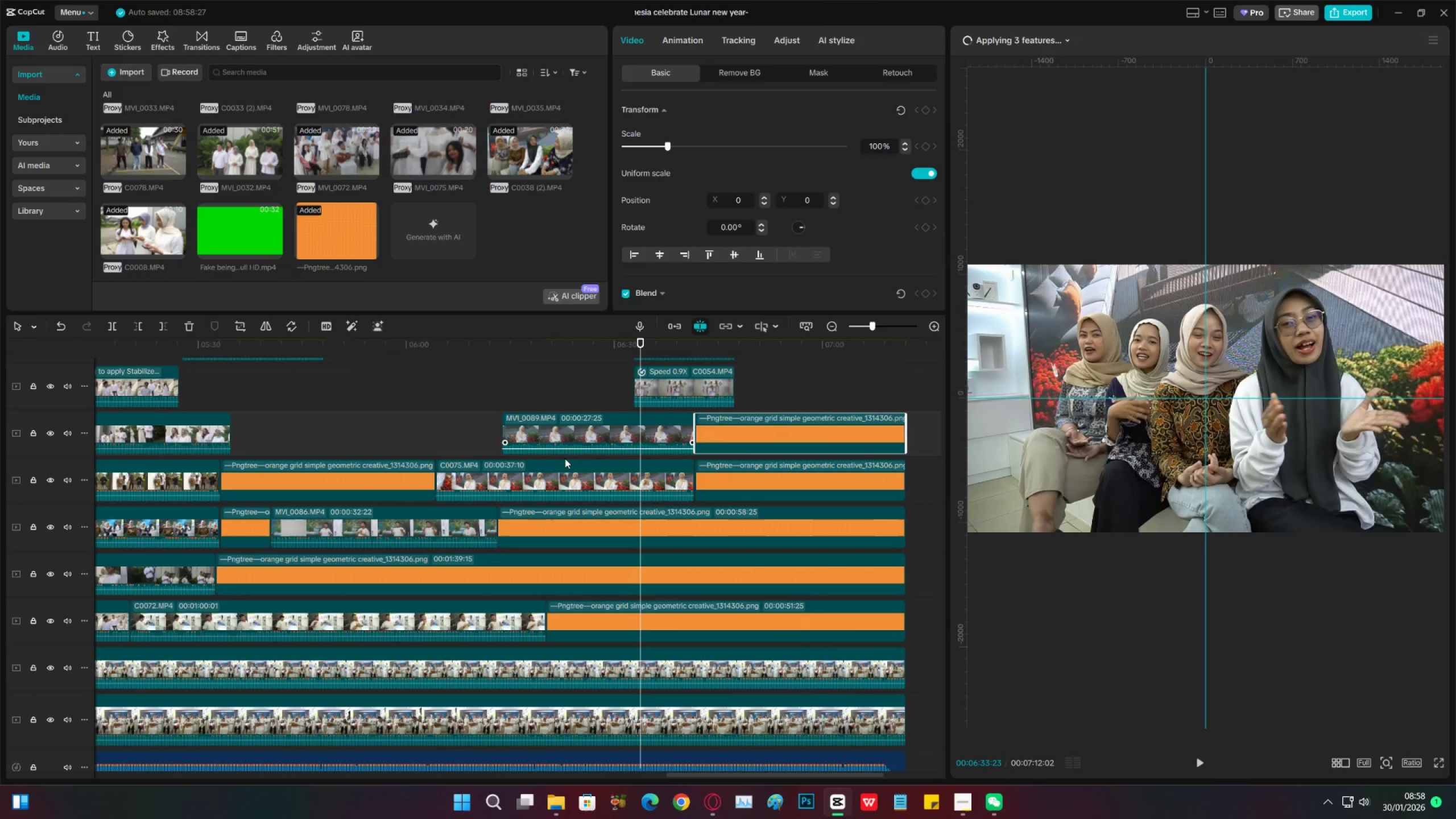 
hold_key(key=AltLeft, duration=1.49)
left_click_drag(start_coordinate=[370, 476], to_coordinate=[383, 438])
 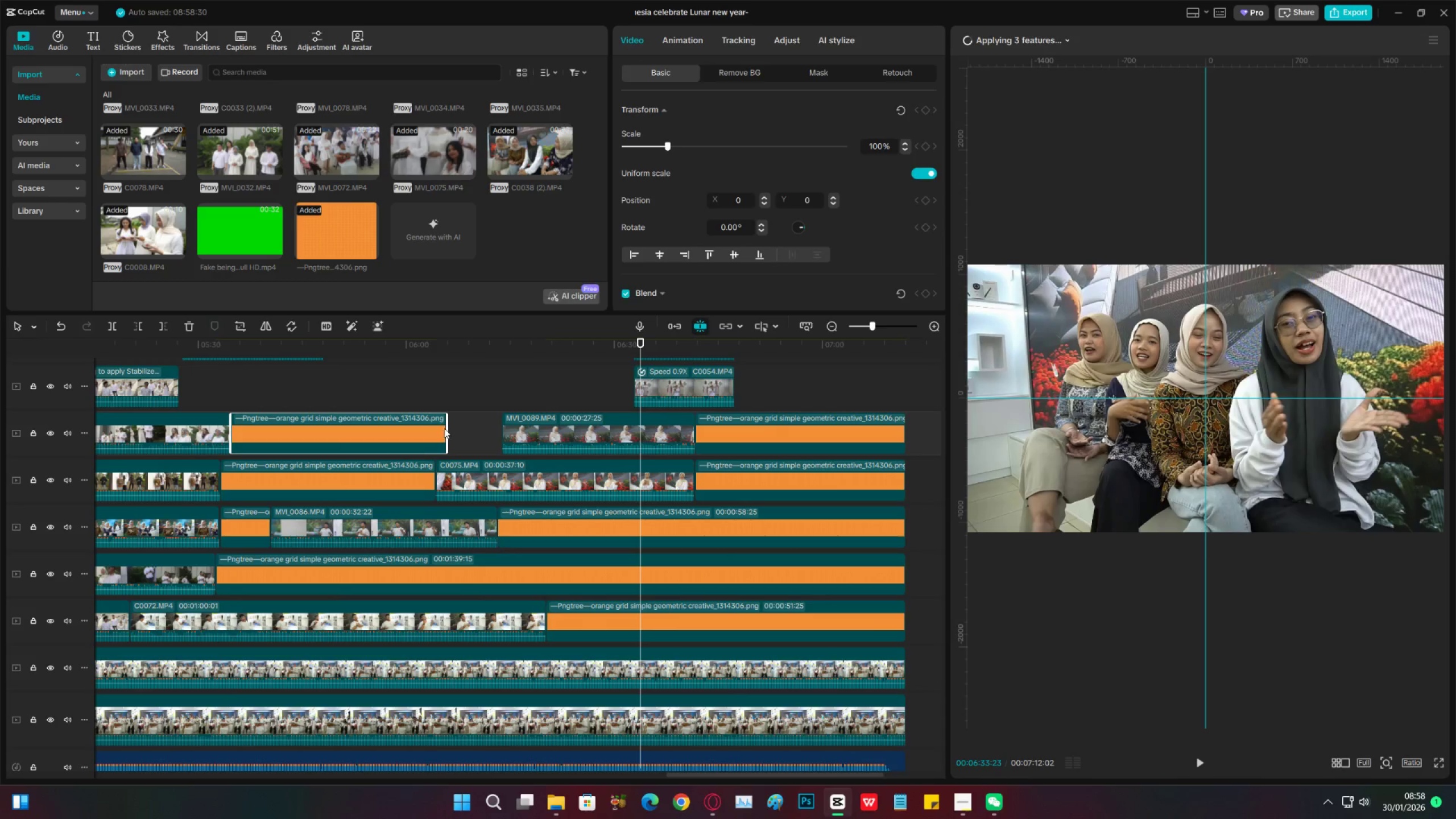 
left_click_drag(start_coordinate=[450, 428], to_coordinate=[621, 429])
 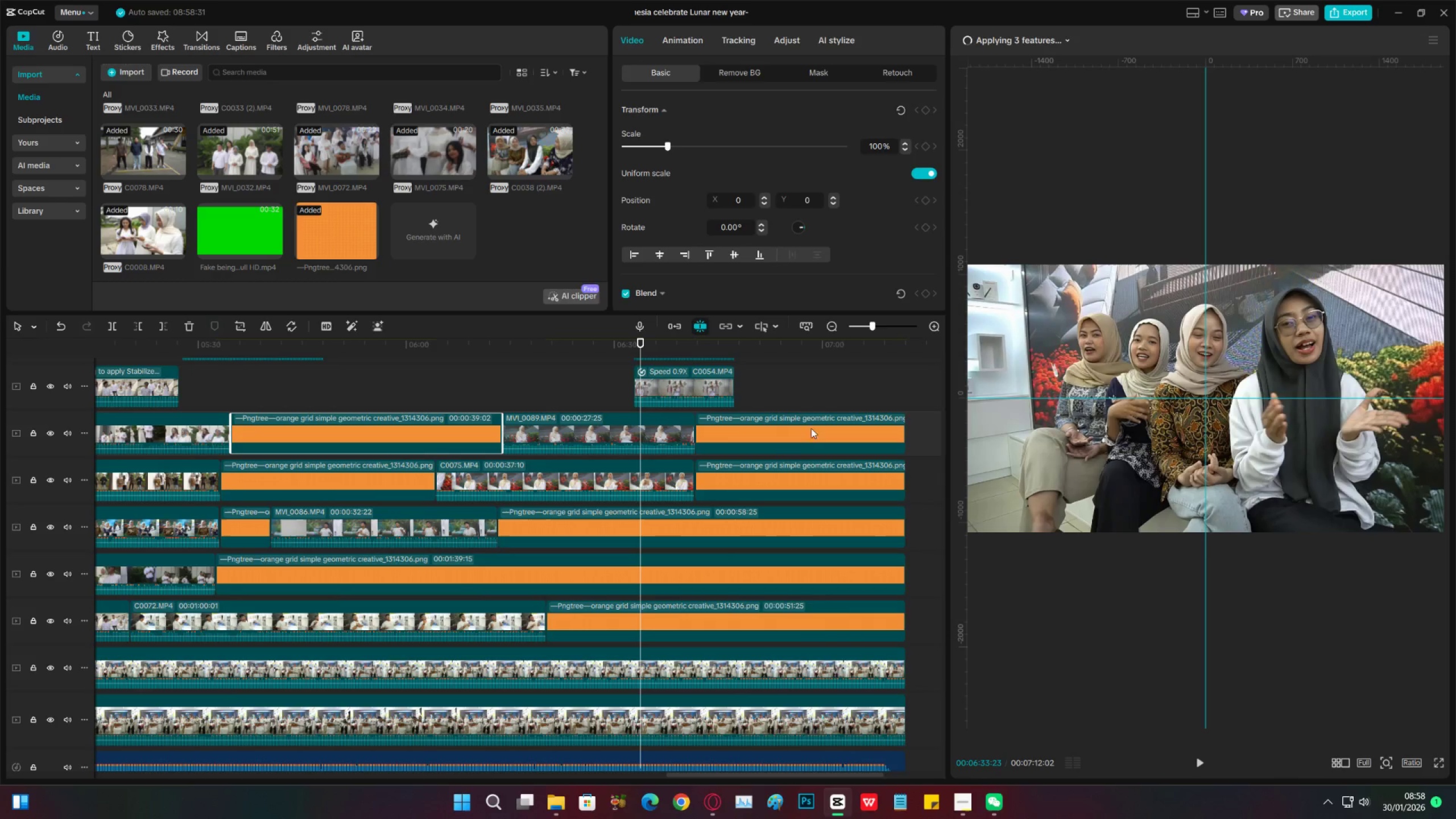 
hold_key(key=AltLeft, duration=0.92)
left_click_drag(start_coordinate=[810, 422], to_coordinate=[805, 385])
 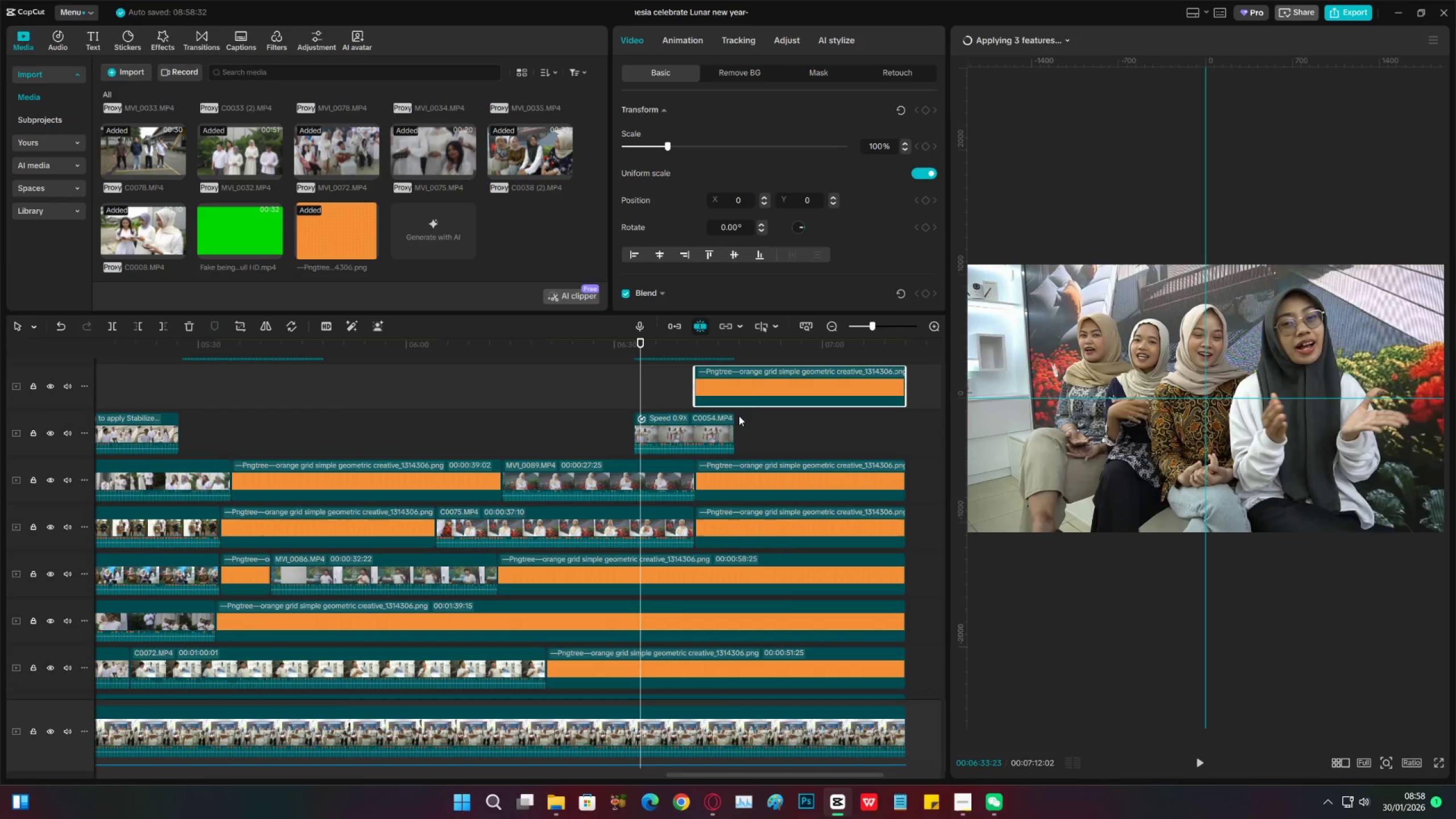 
key(C)
 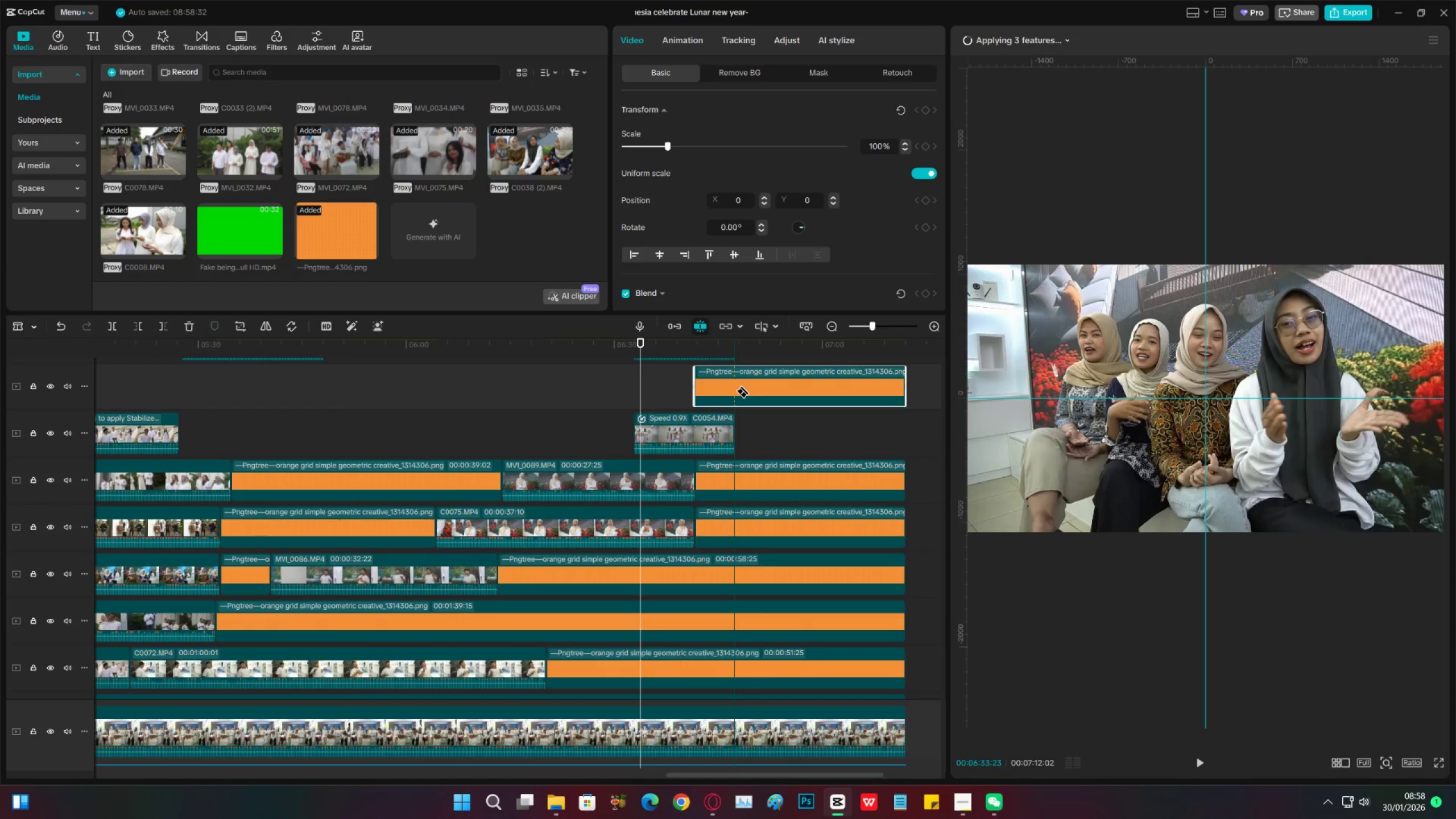 
left_click([735, 391])
 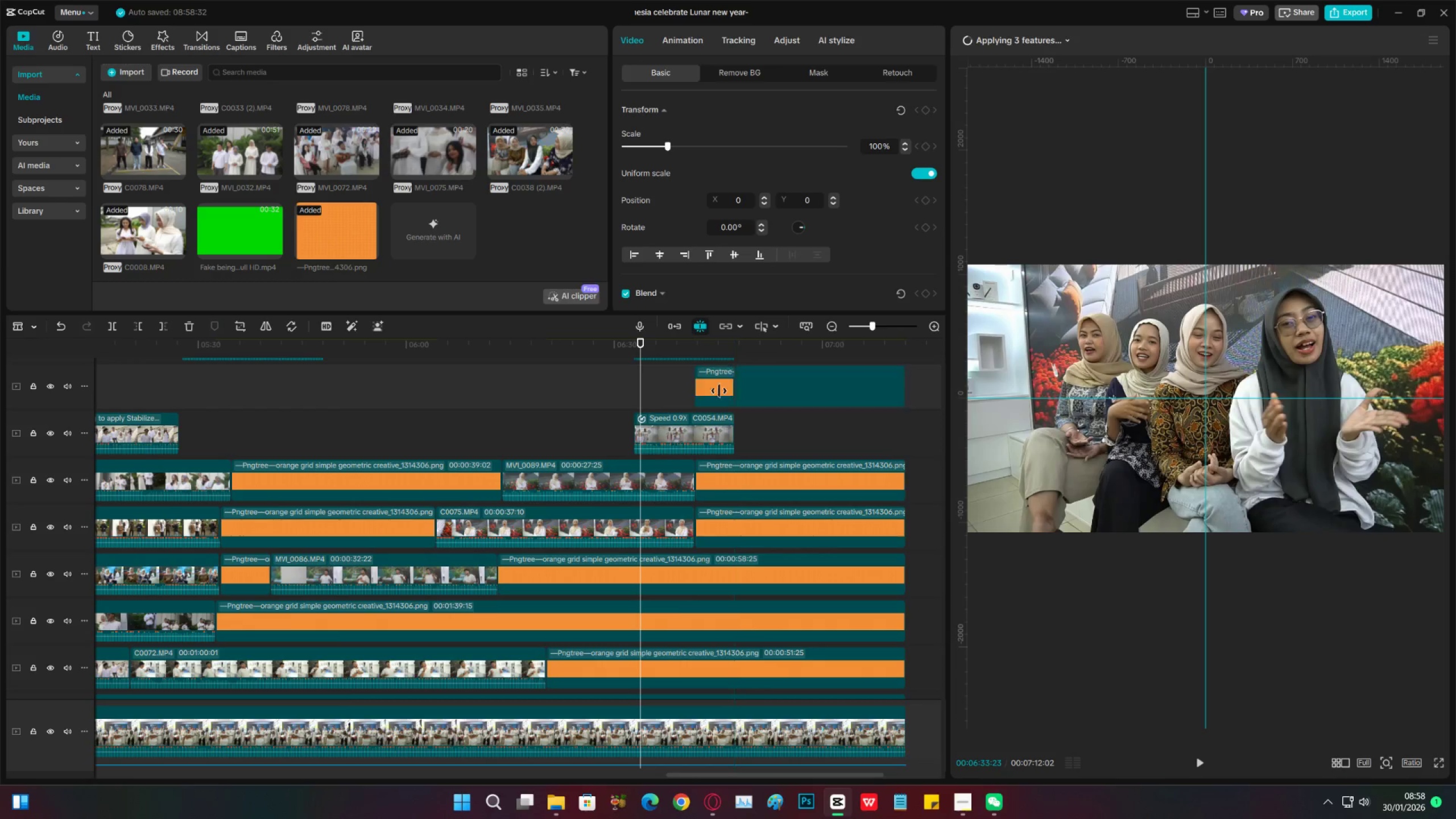 
type(vx)
 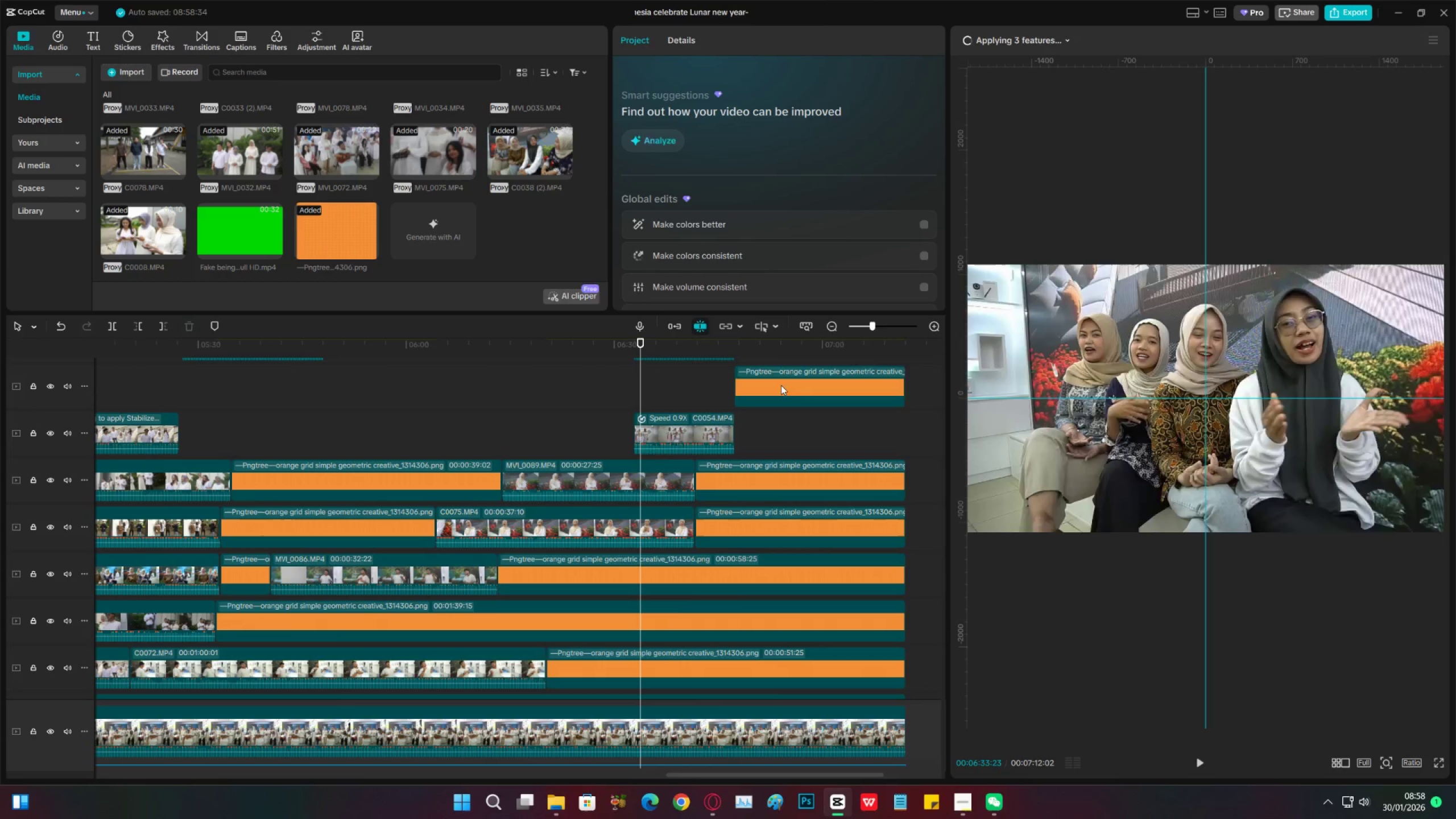 
left_click_drag(start_coordinate=[781, 385], to_coordinate=[783, 421])
 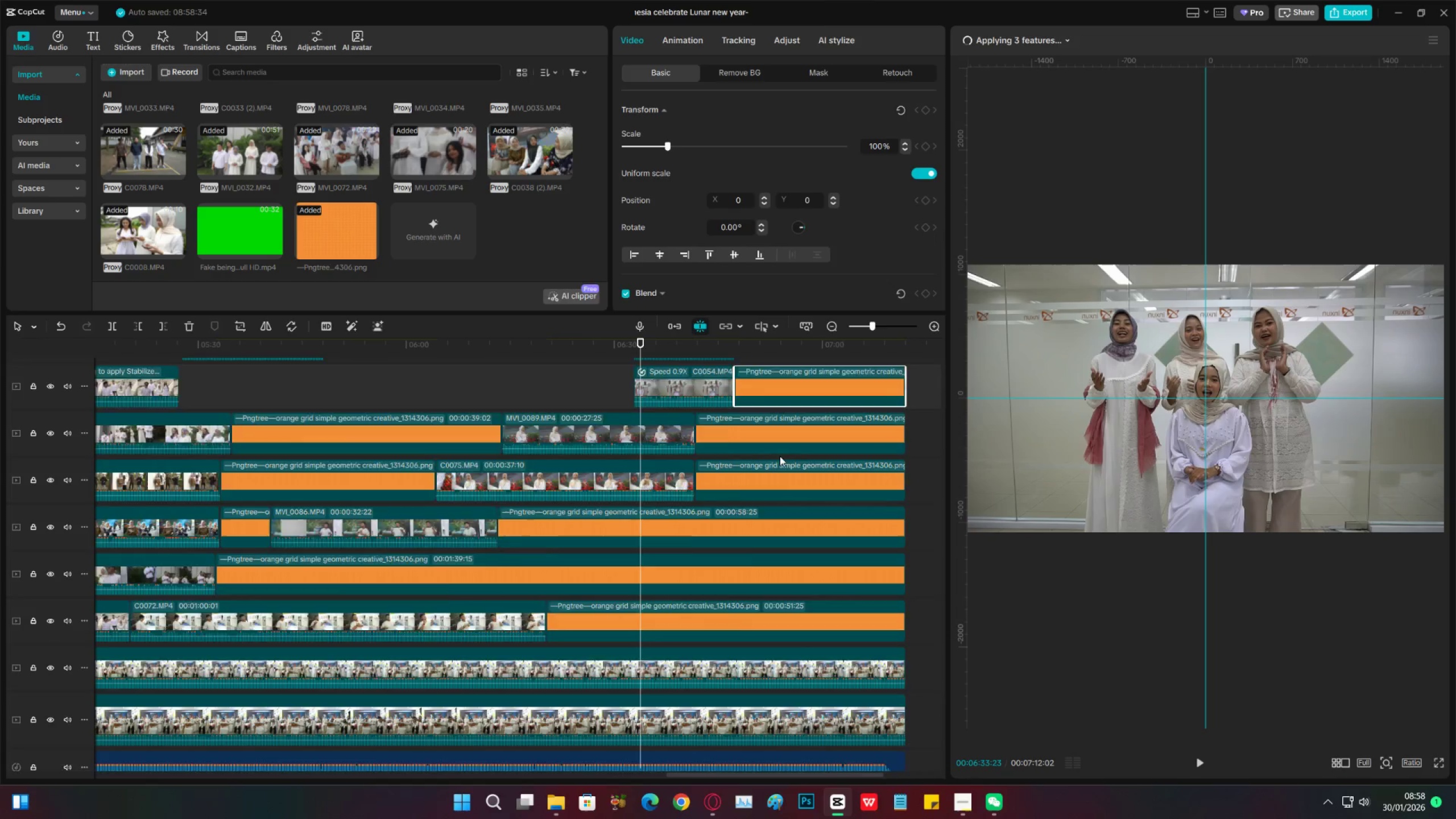 
hold_key(key=AltLeft, duration=1.53)
 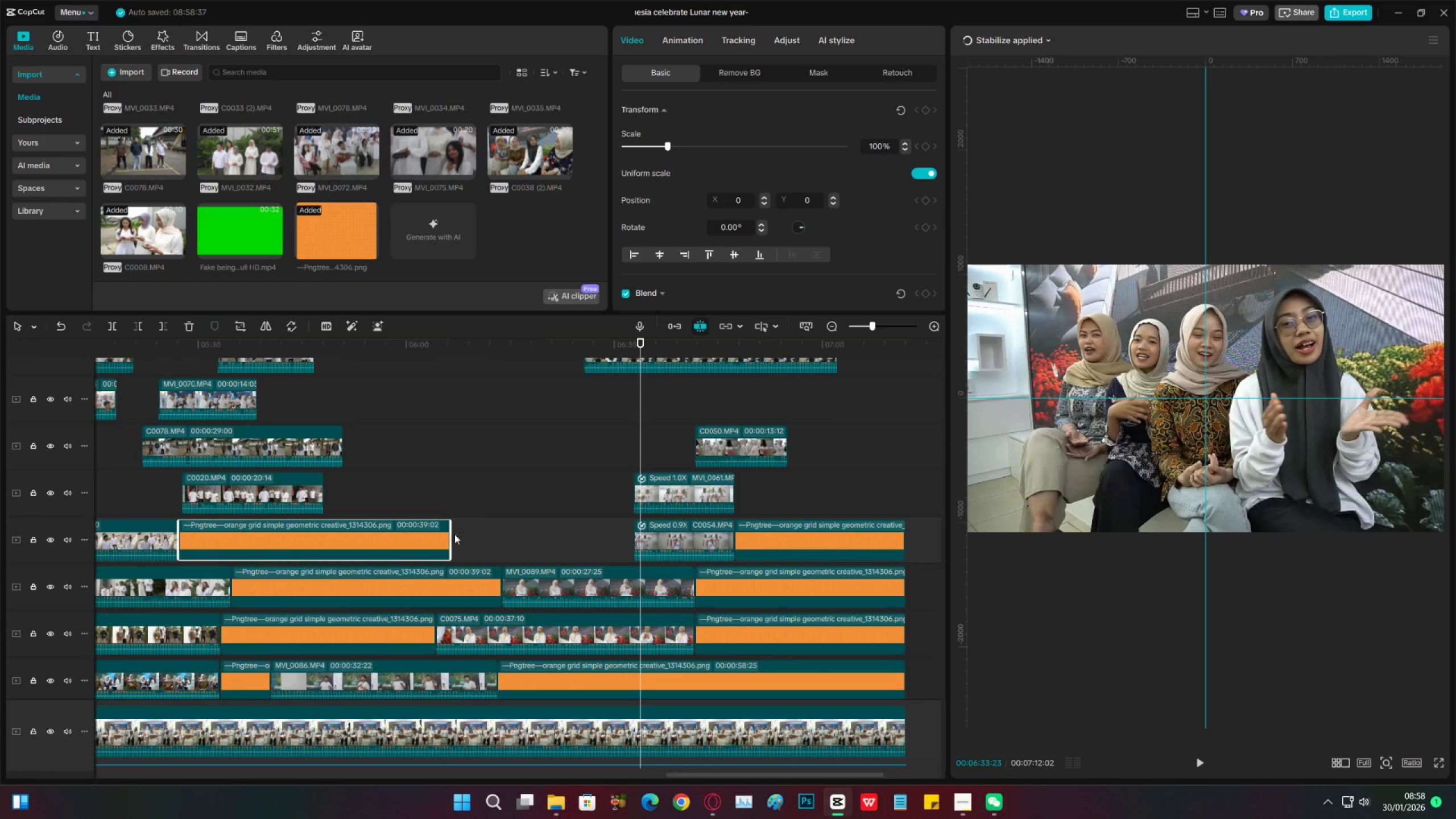 
scroll: coordinate [733, 510], scroll_direction: up, amount: 9.0
 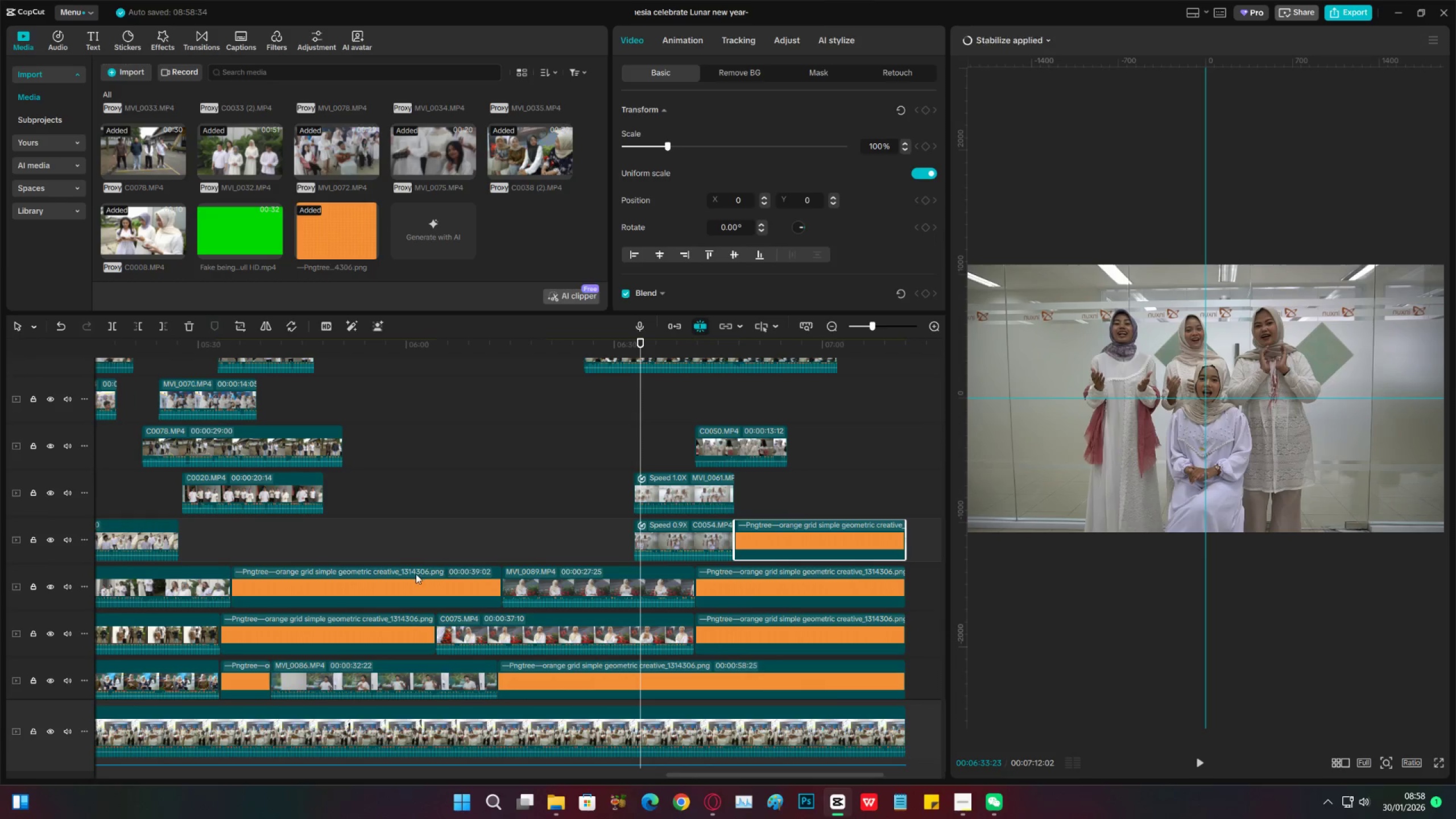 
left_click_drag(start_coordinate=[416, 574], to_coordinate=[362, 531])
 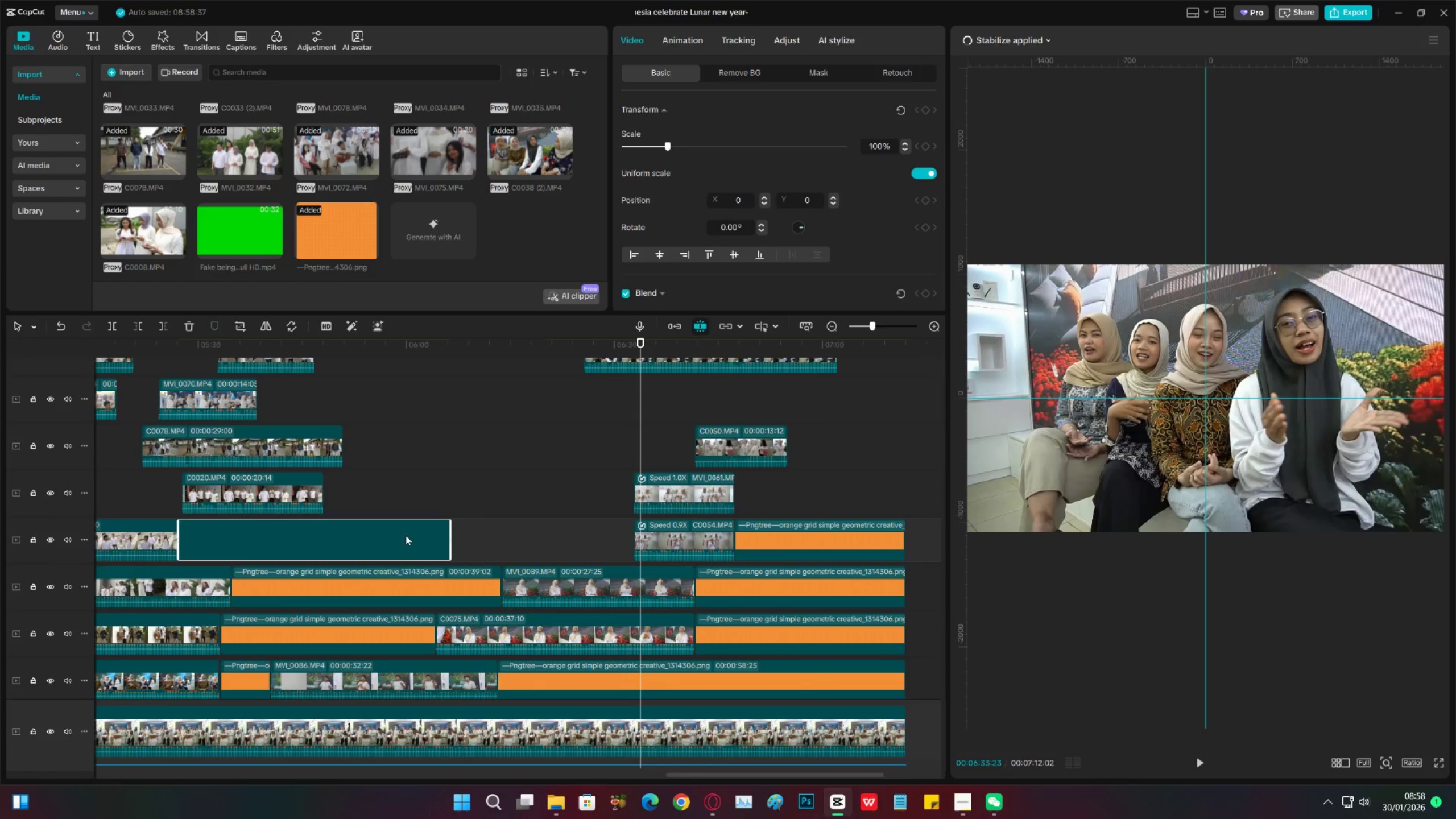 
key(Alt+AltLeft)
 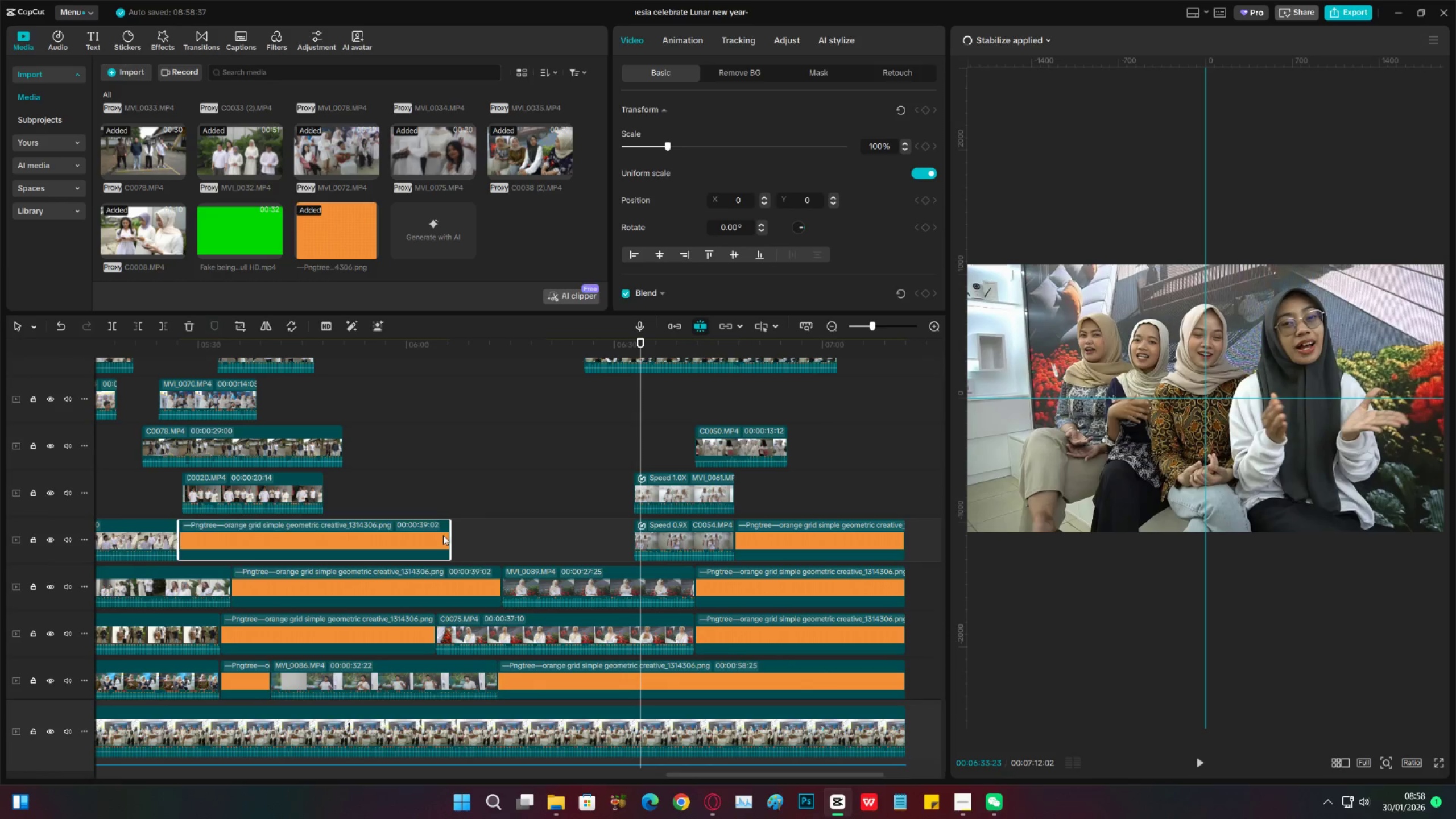 
key(Alt+AltLeft)
 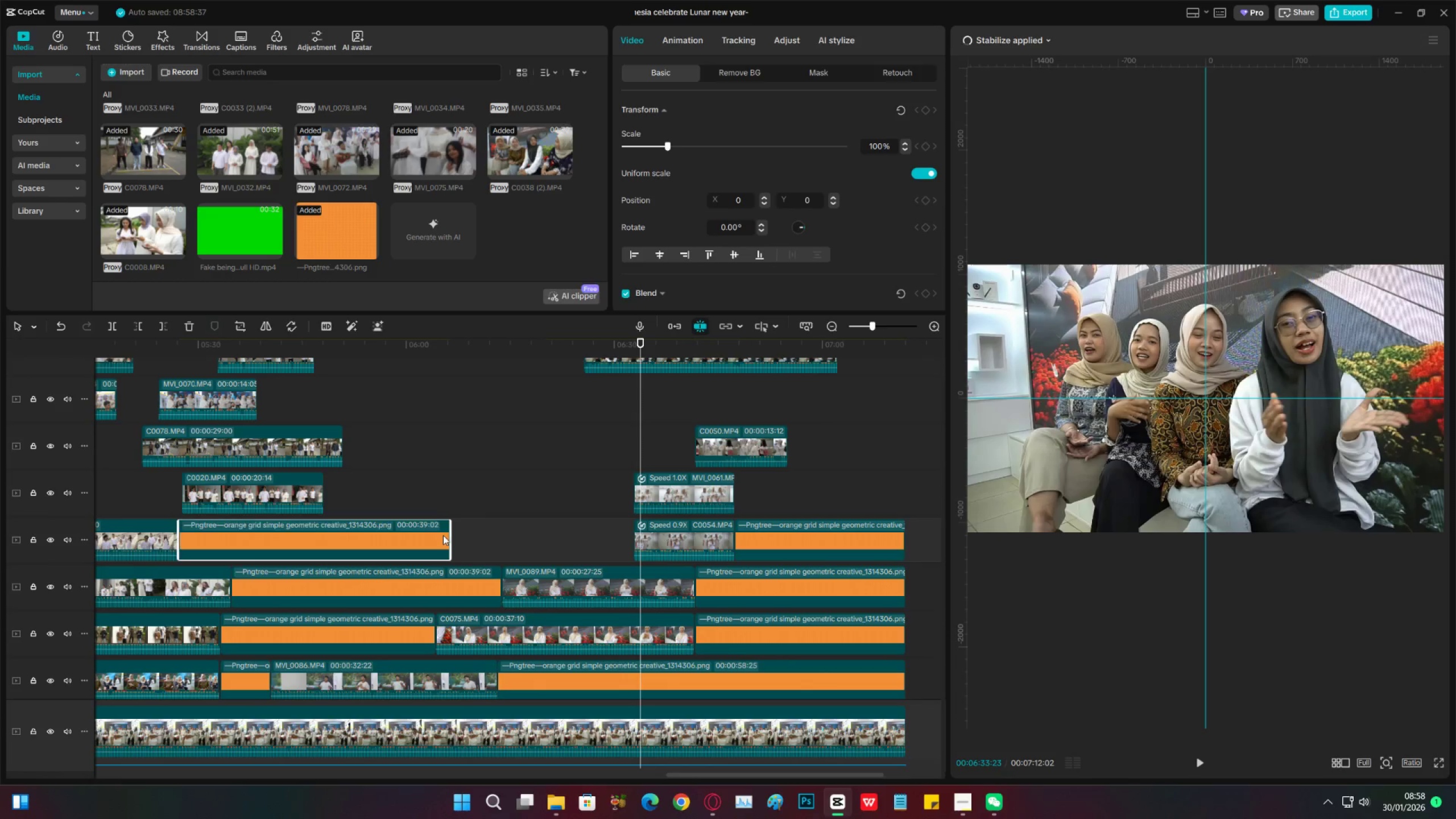 
key(Alt+AltLeft)
 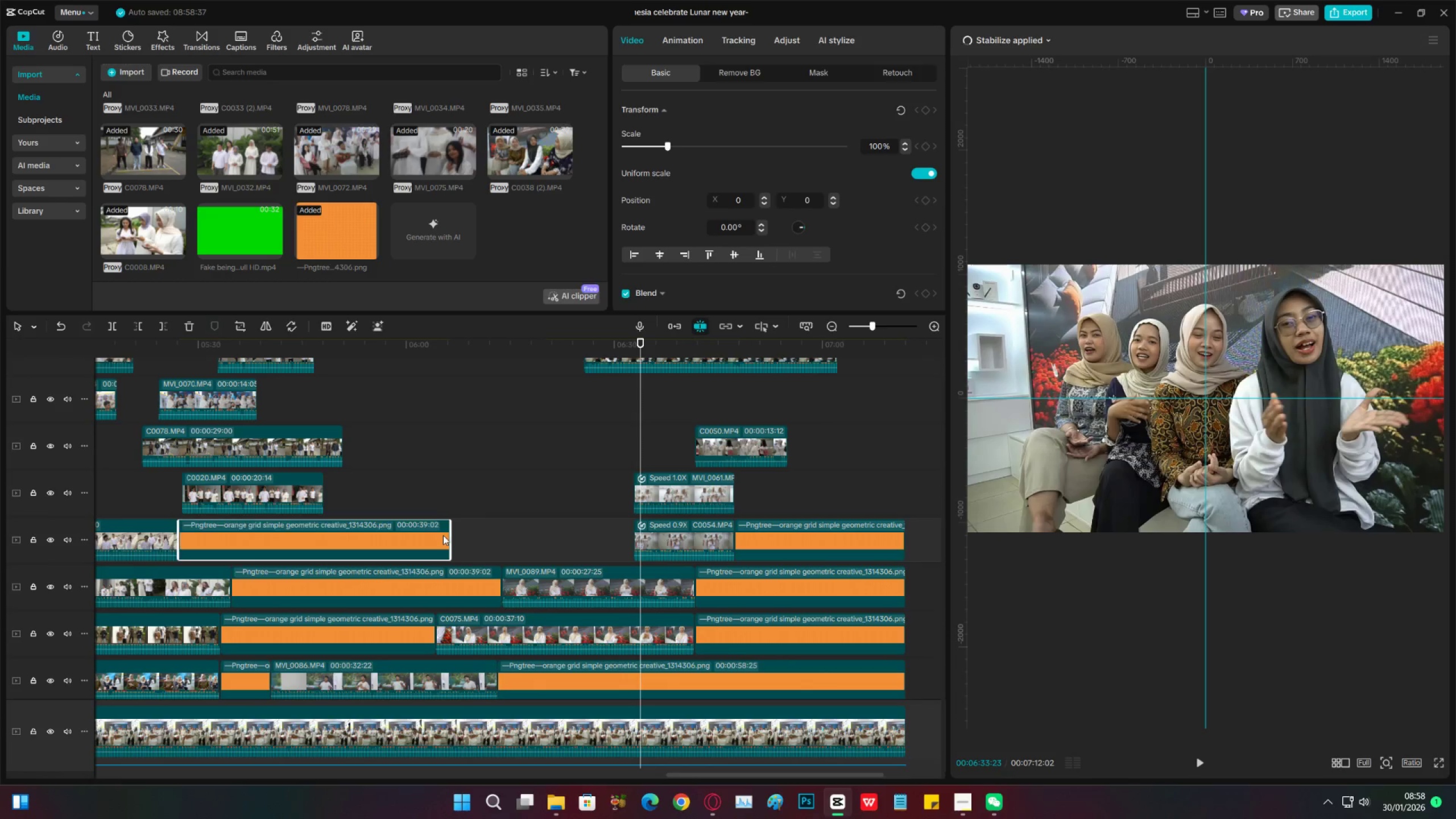 
key(Alt+AltLeft)
 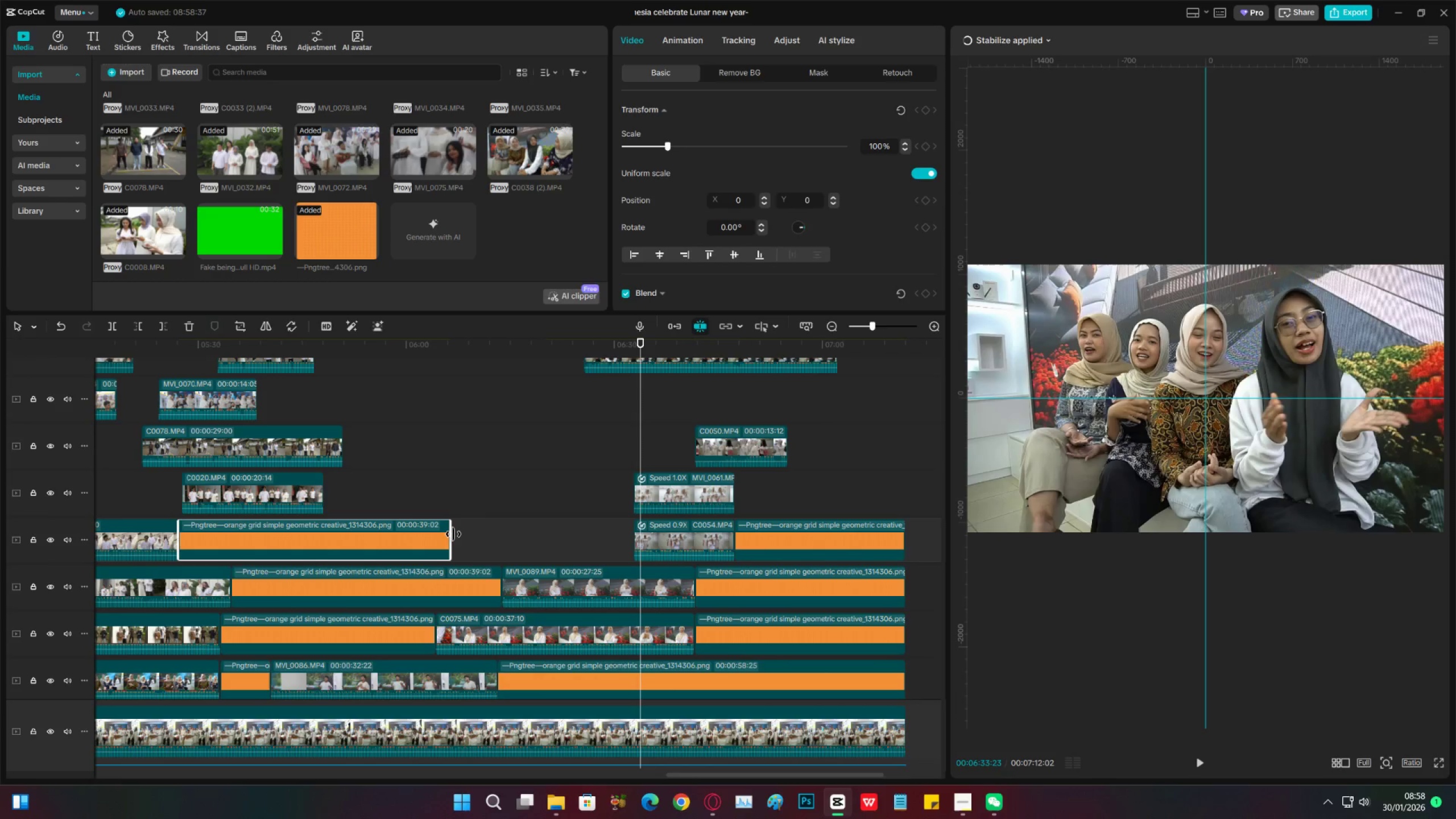 
left_click_drag(start_coordinate=[453, 534], to_coordinate=[740, 531])
 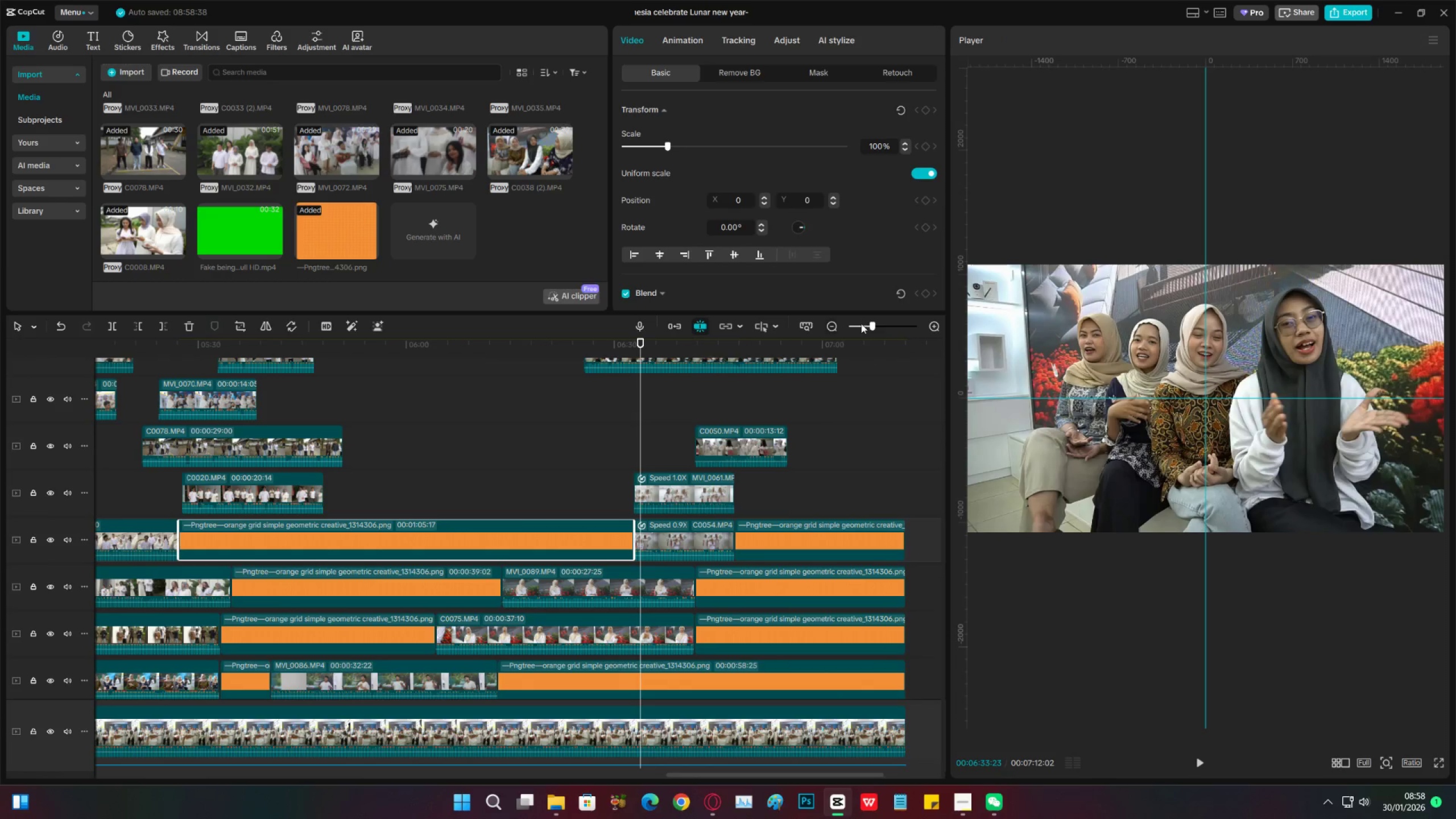 
left_click_drag(start_coordinate=[861, 326], to_coordinate=[868, 328])
 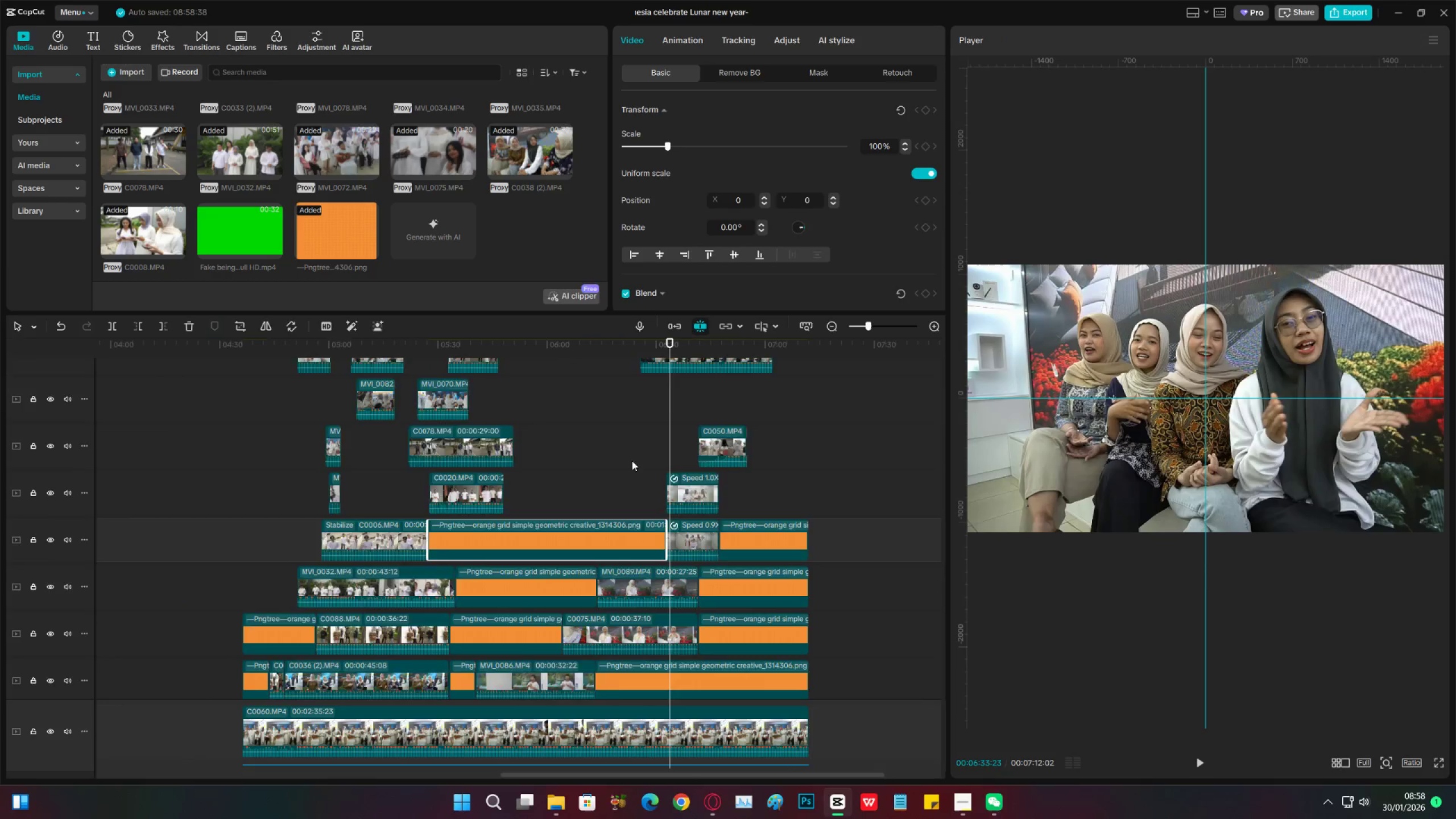 
scroll: coordinate [609, 499], scroll_direction: up, amount: 4.0
 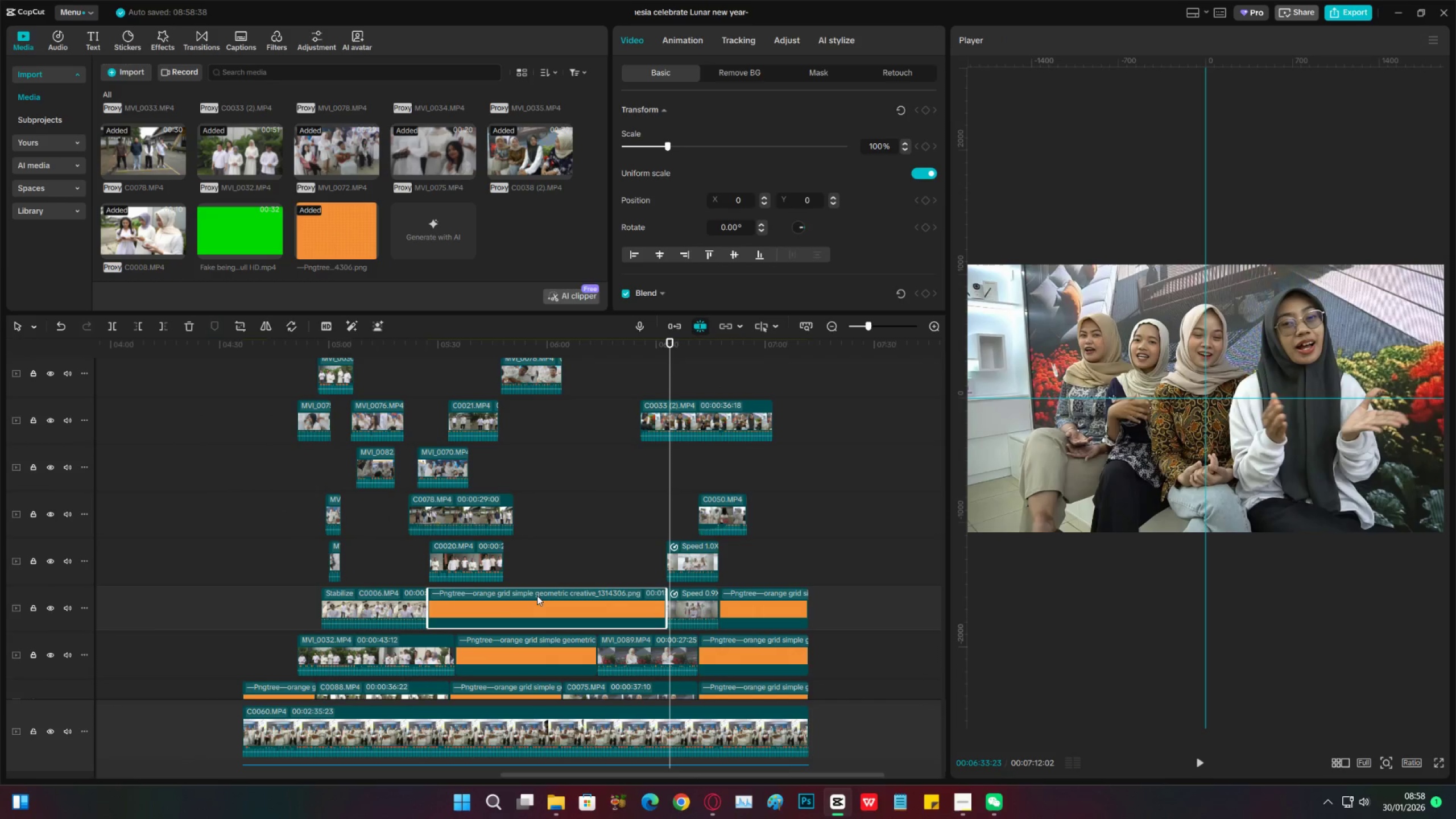 
hold_key(key=AltLeft, duration=1.53)
left_click_drag(start_coordinate=[534, 596], to_coordinate=[576, 460])
 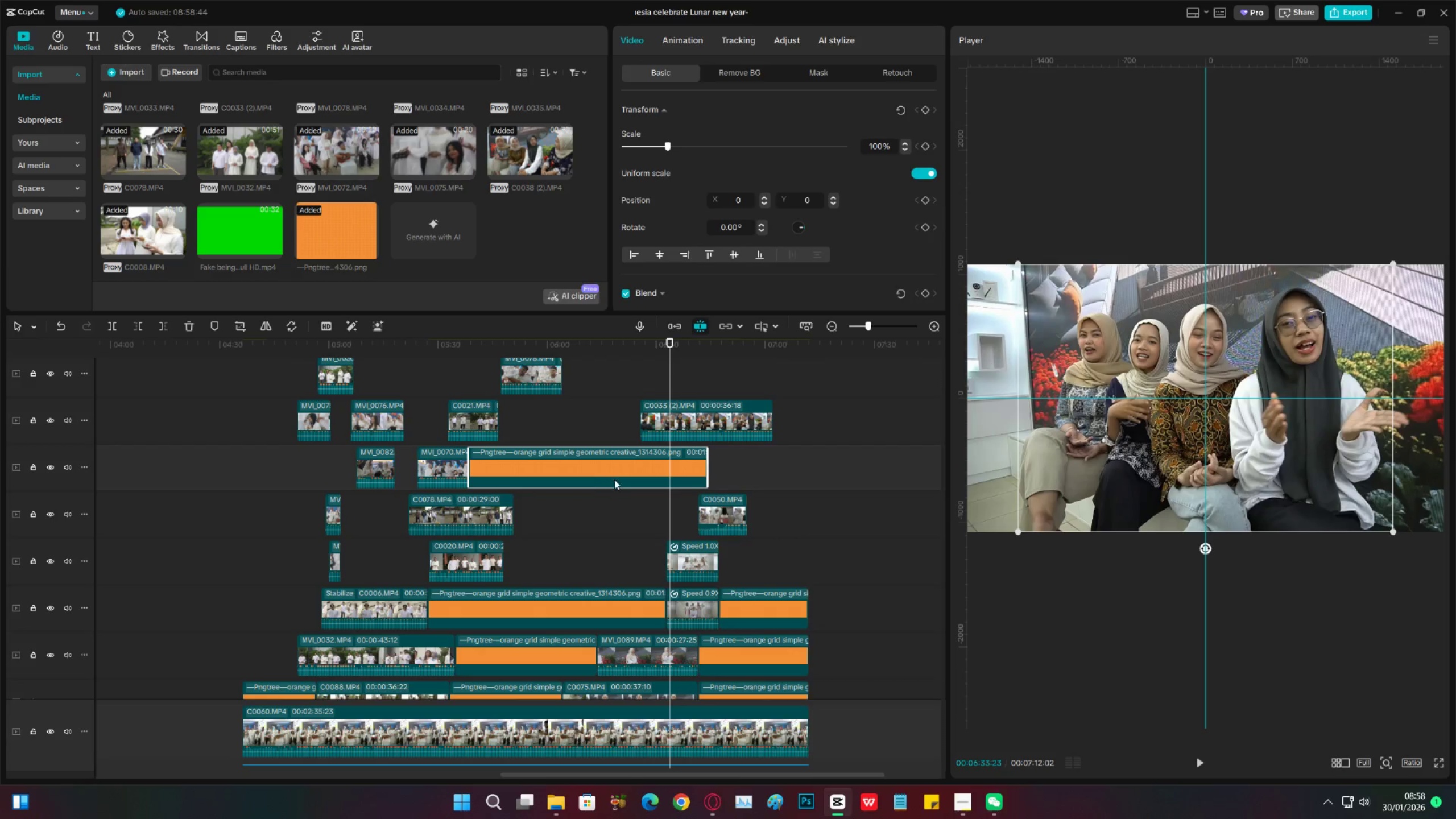 
hold_key(key=AltLeft, duration=0.53)
 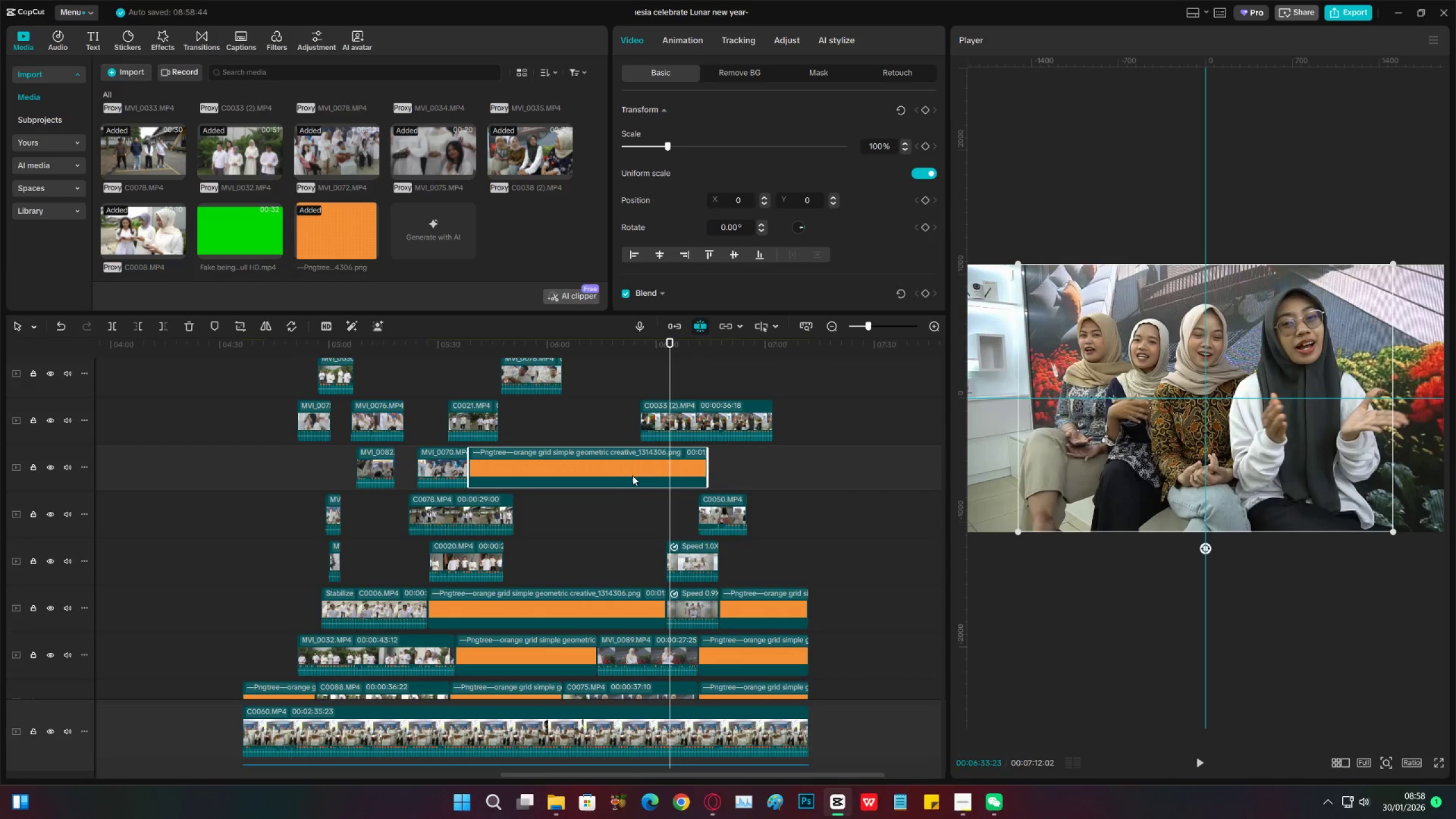 
key(C)
 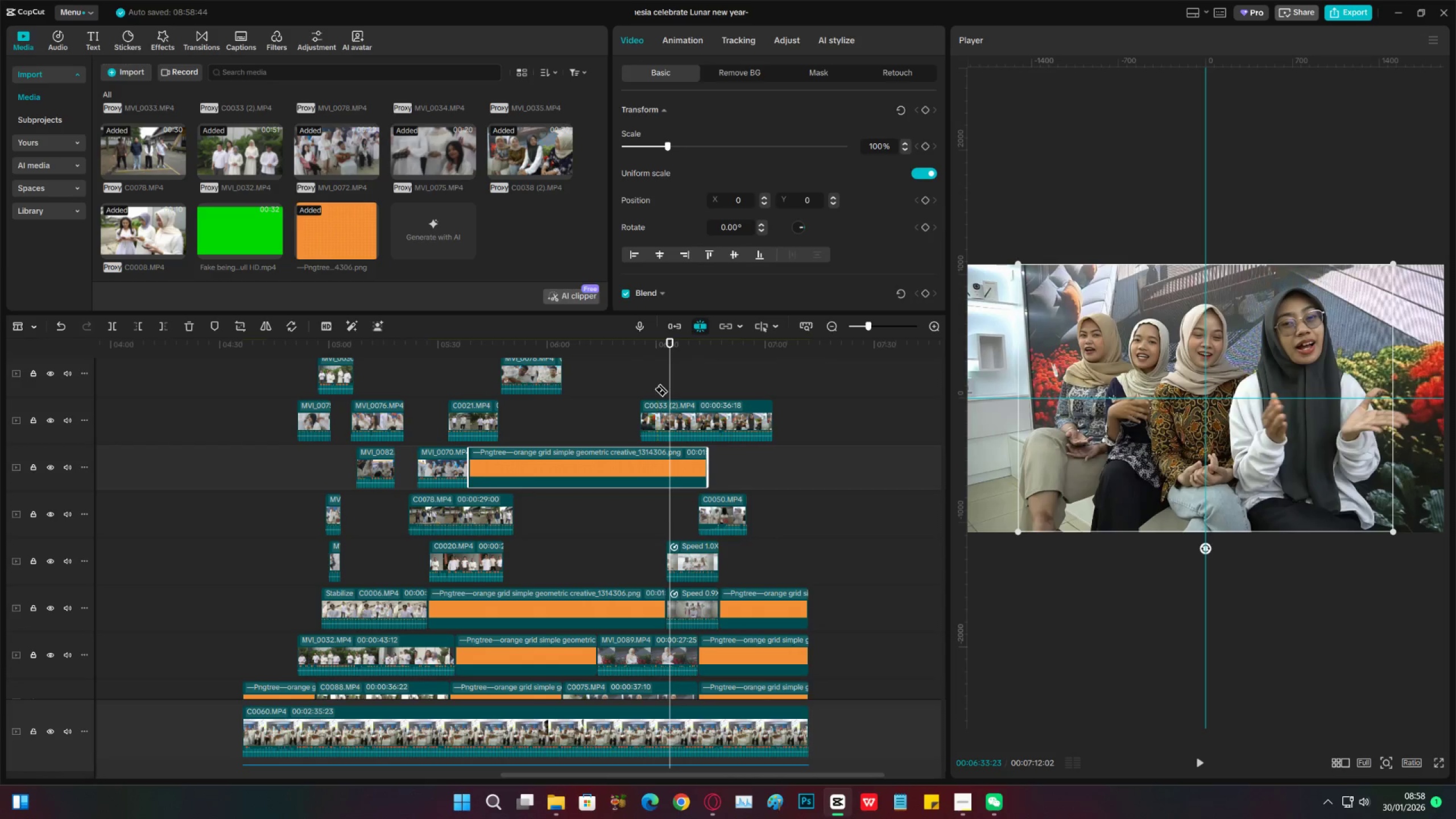 
left_click([655, 365])
 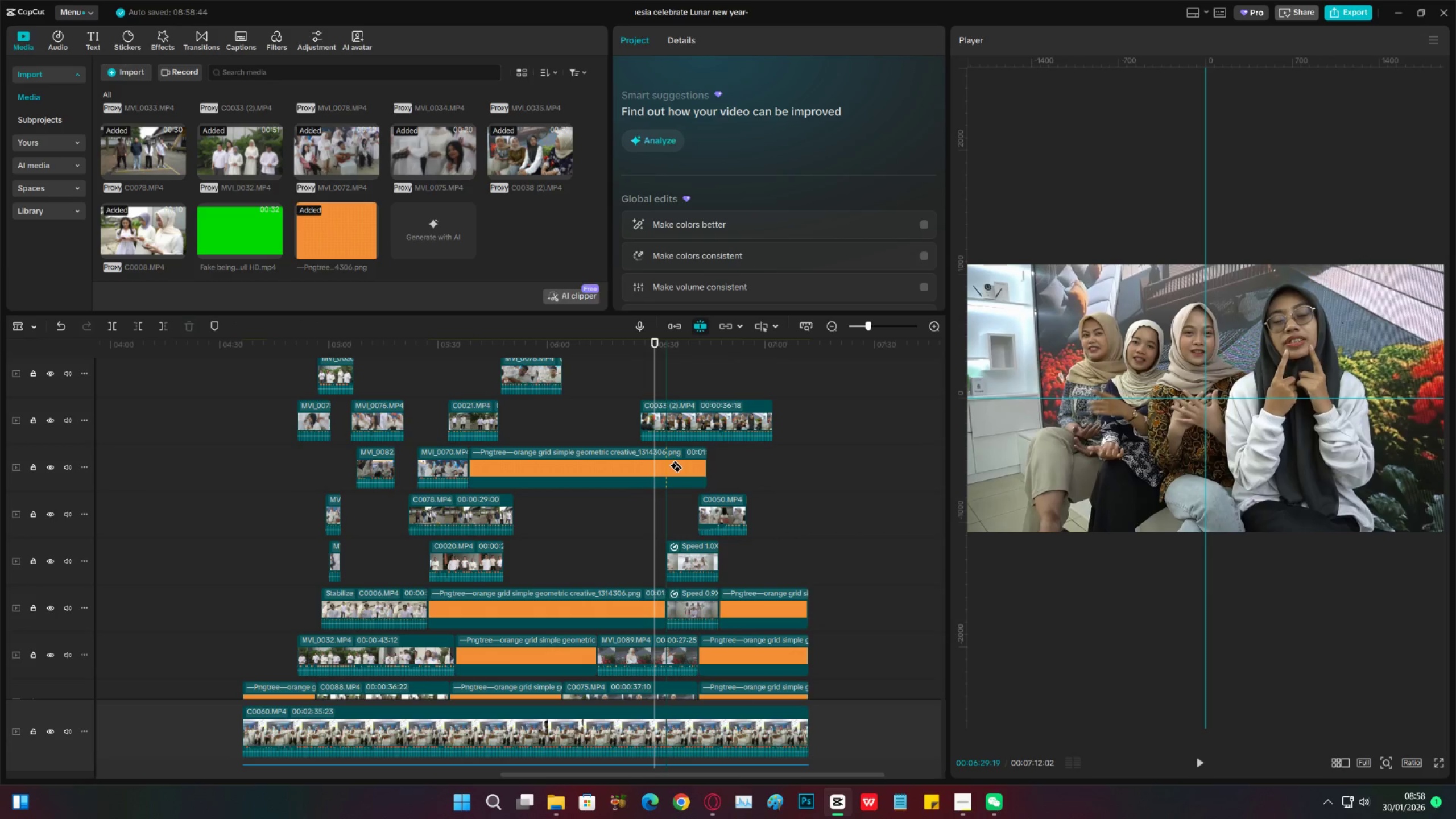 
left_click([669, 465])
 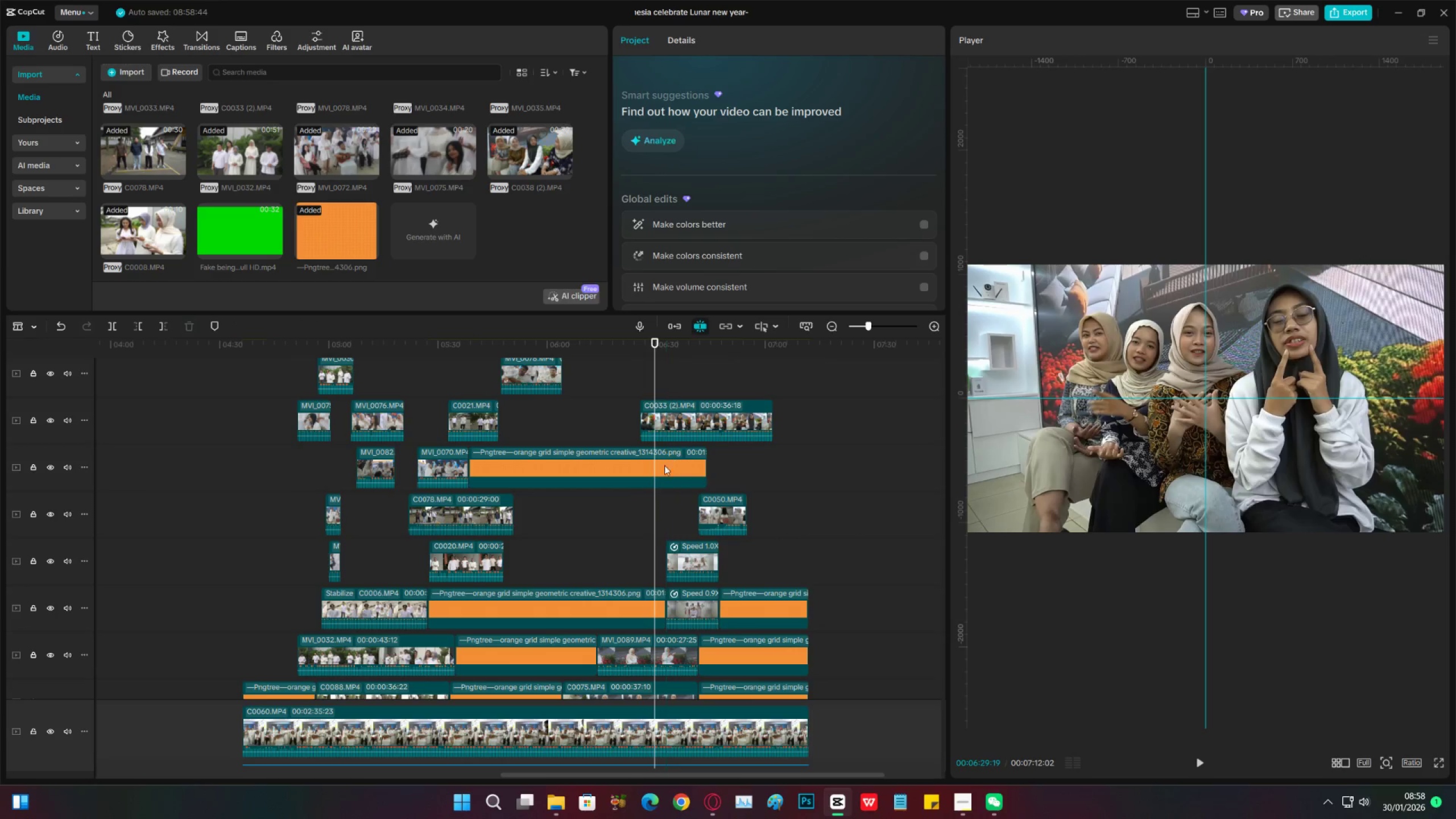 
key(V)
 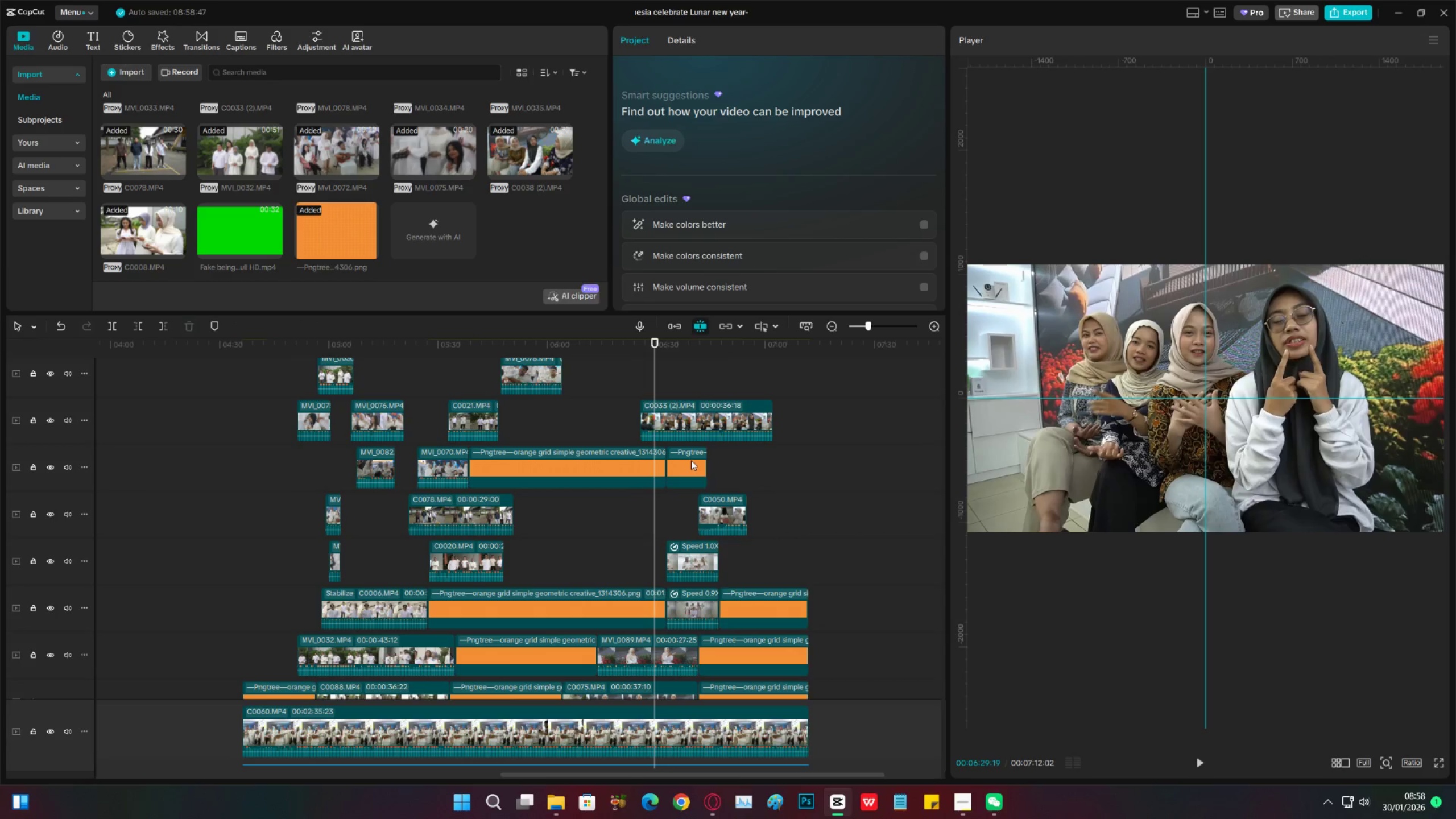 
left_click([691, 460])
 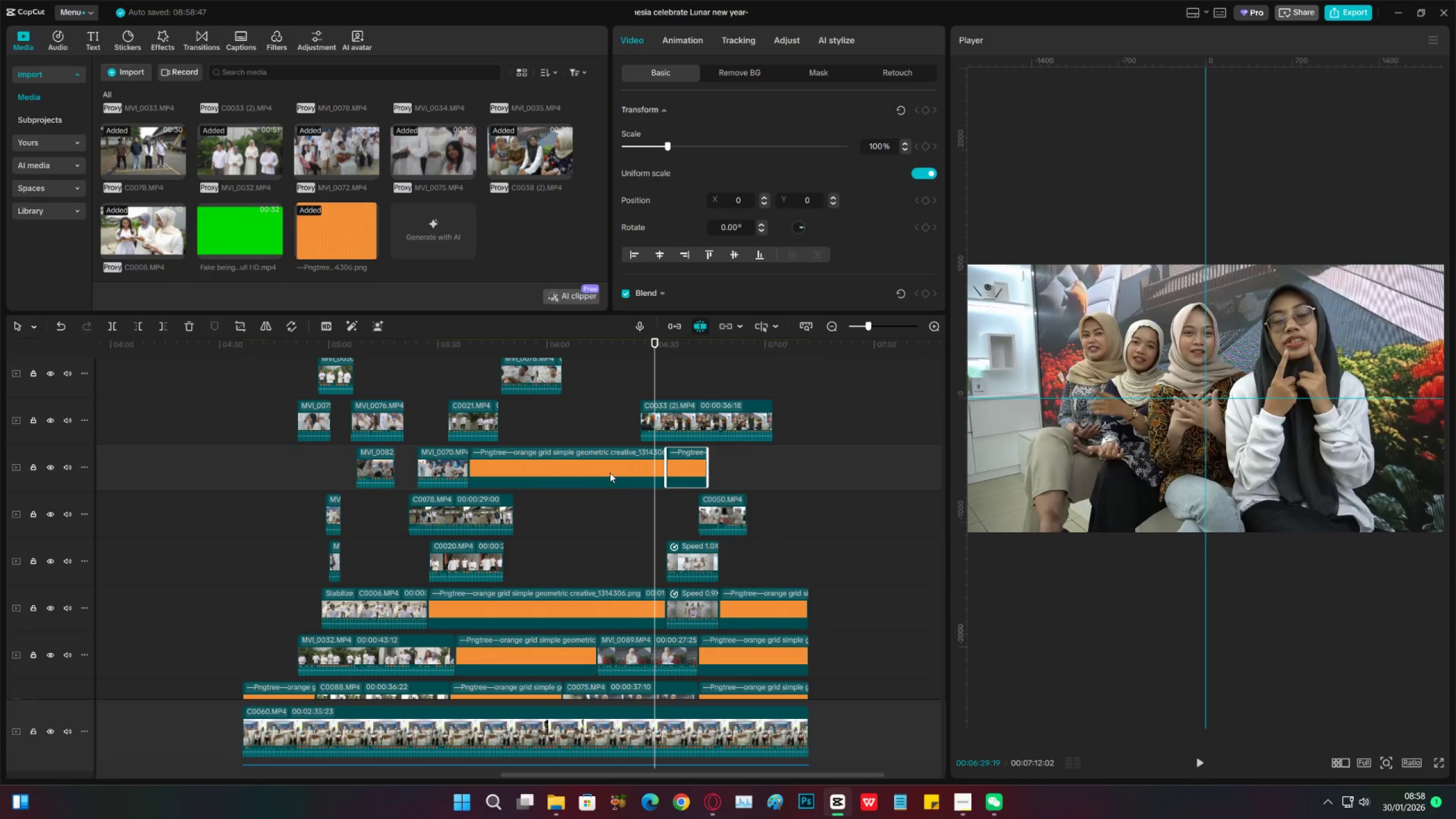 
type(xcv)
 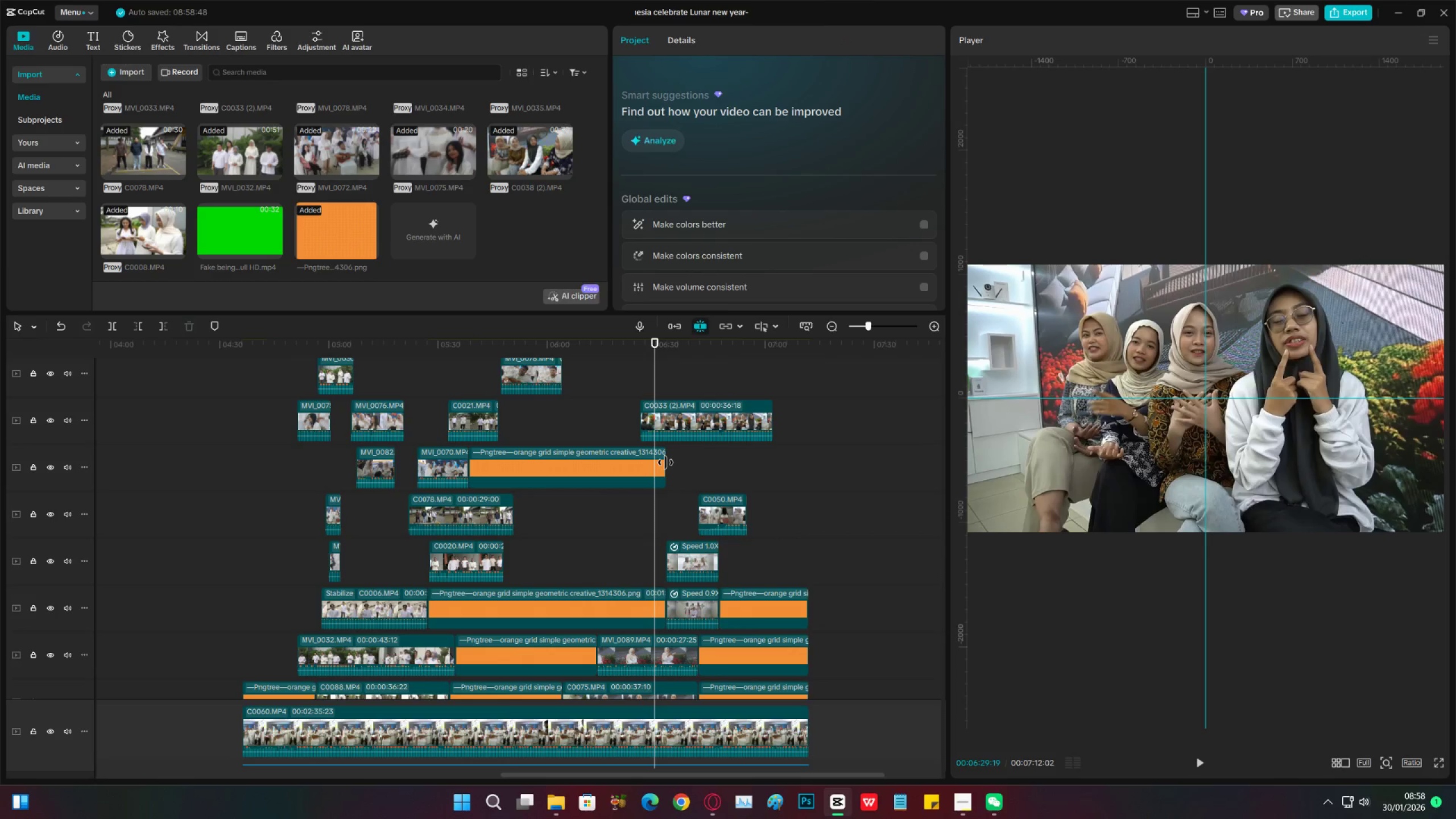 
left_click_drag(start_coordinate=[665, 462], to_coordinate=[807, 458])
 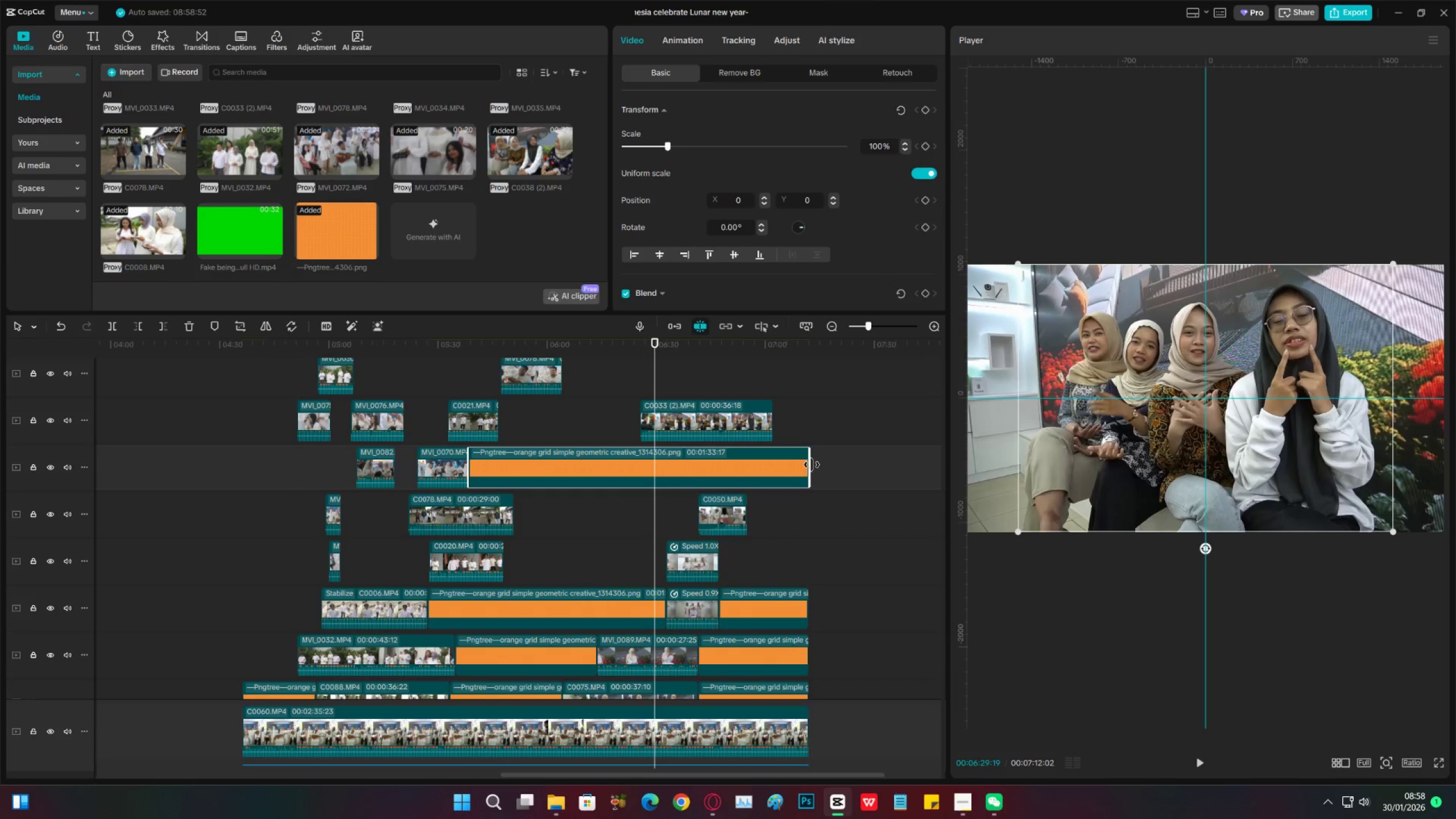 
left_click_drag(start_coordinate=[812, 465], to_coordinate=[808, 465])
 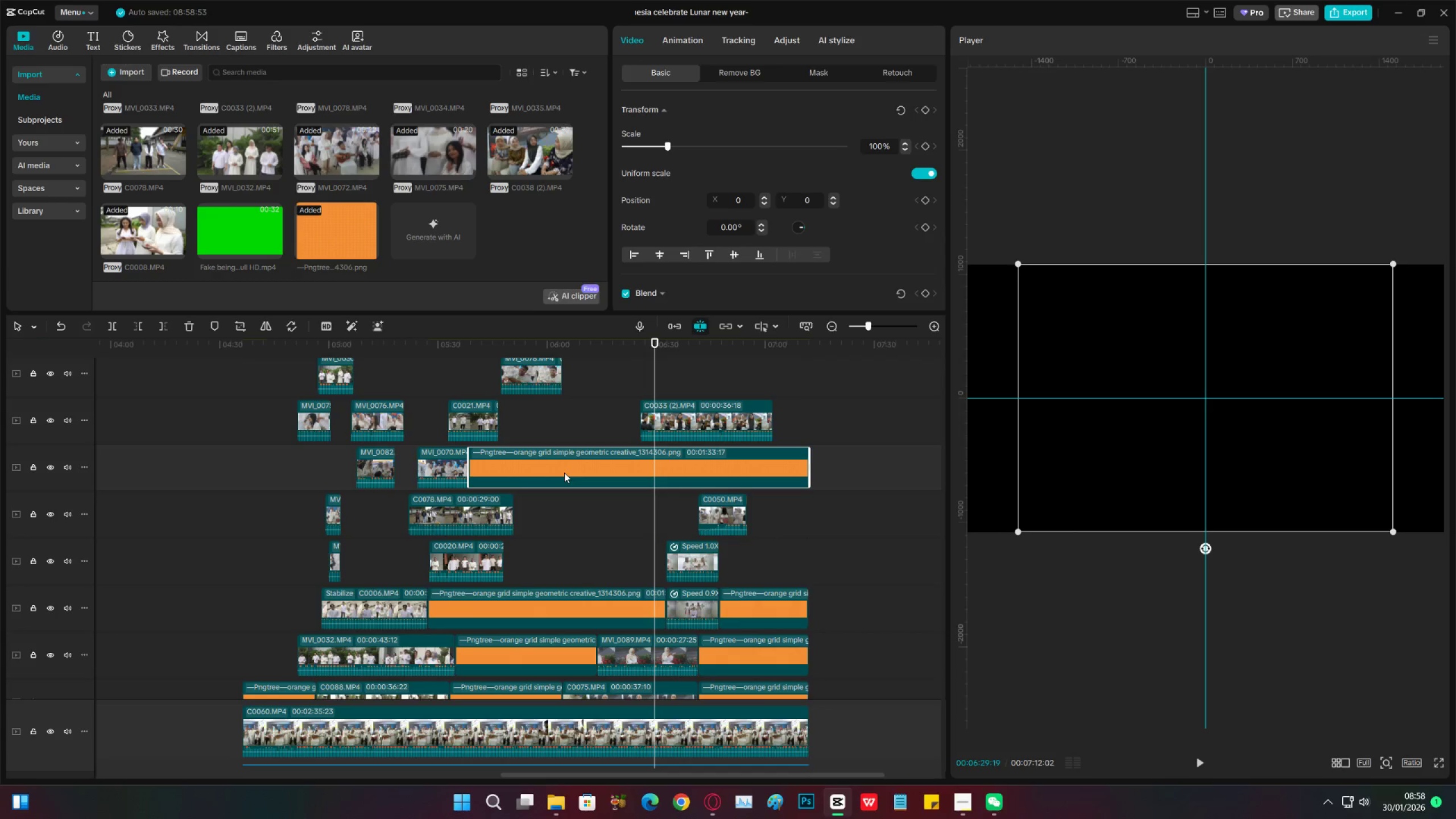 
hold_key(key=AltLeft, duration=1.5)
left_click_drag(start_coordinate=[564, 462], to_coordinate=[608, 520])
 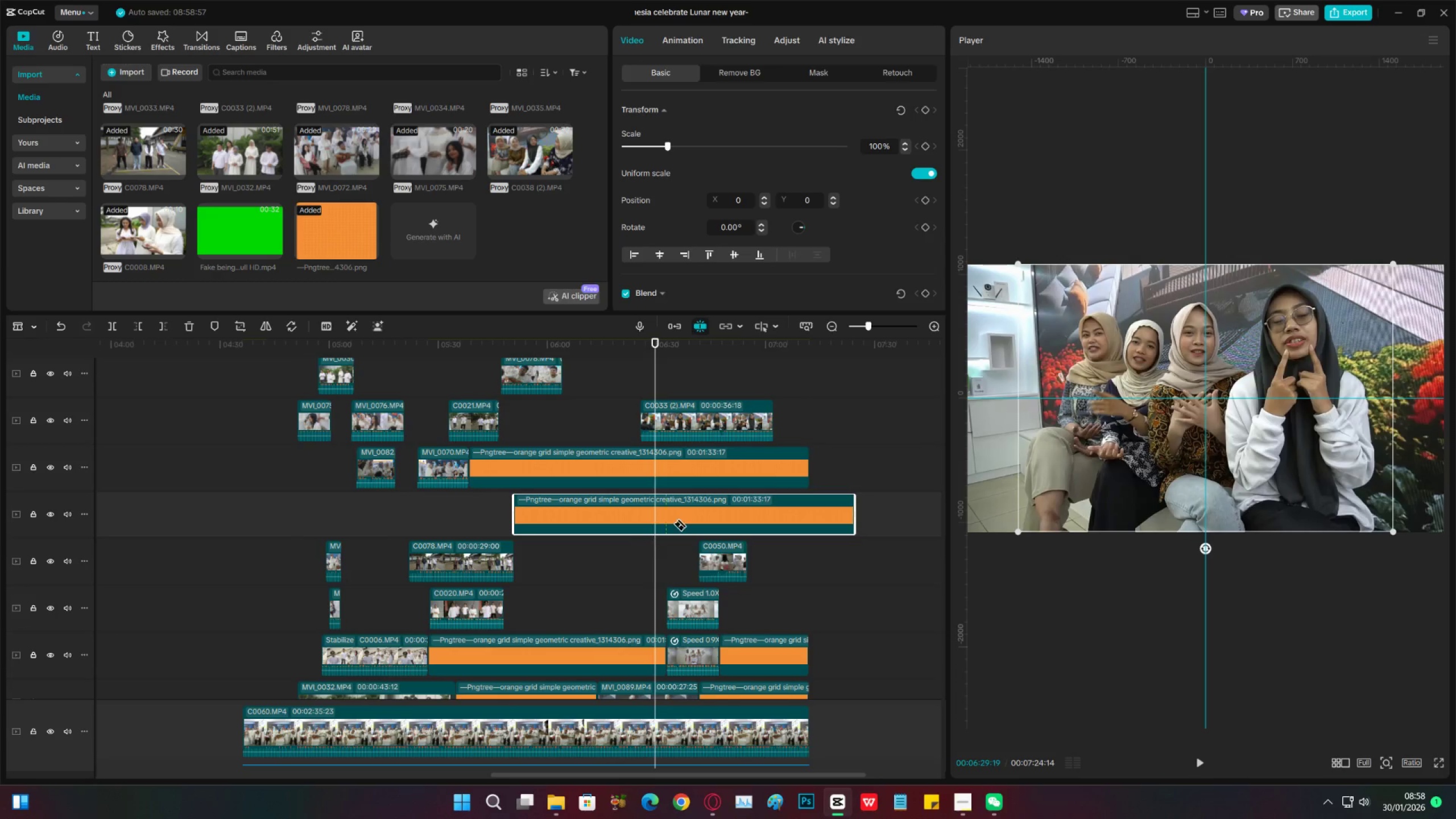 
hold_key(key=AltLeft, duration=1.22)
 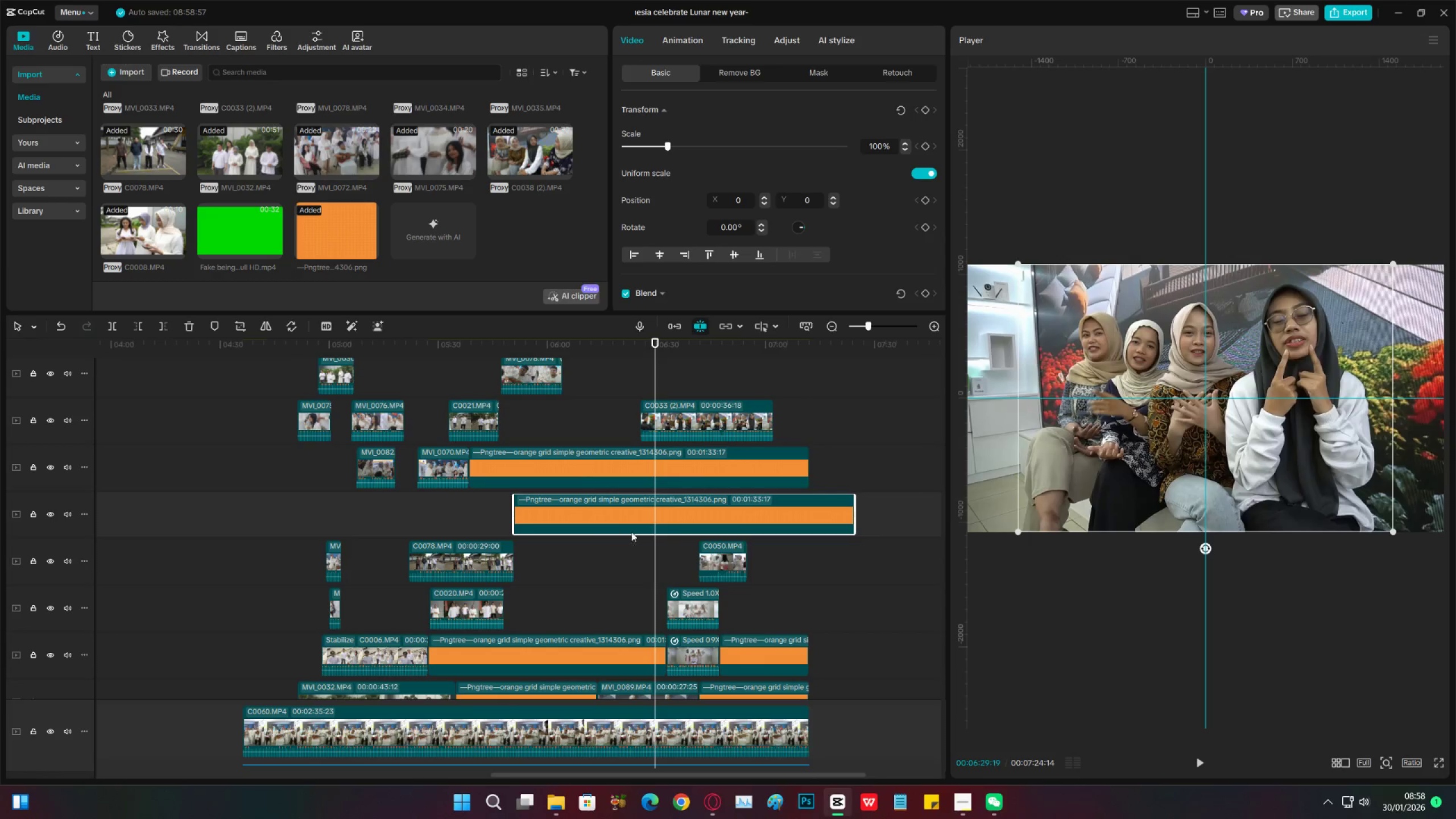 
key(C)
 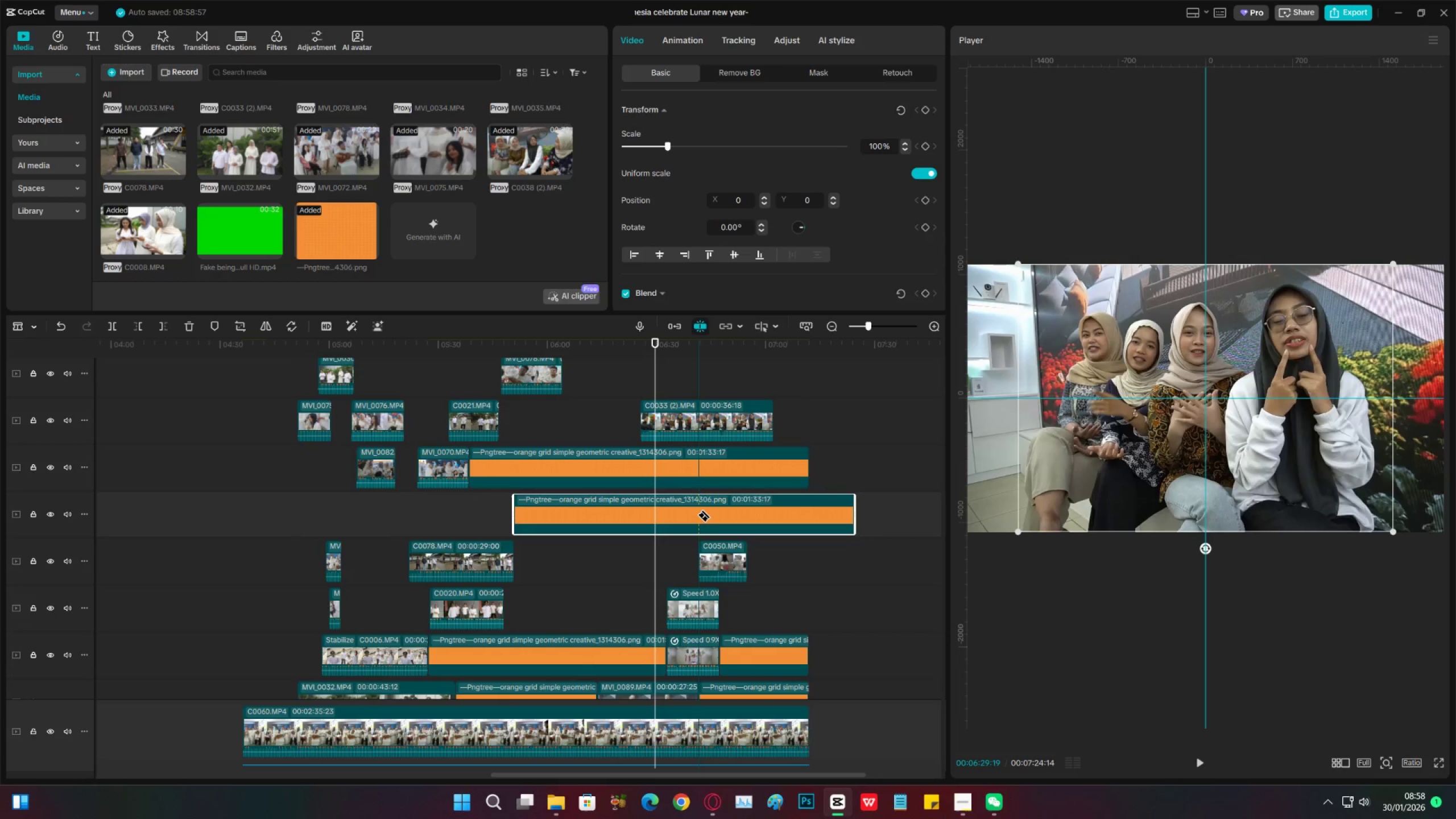 
left_click([697, 515])
 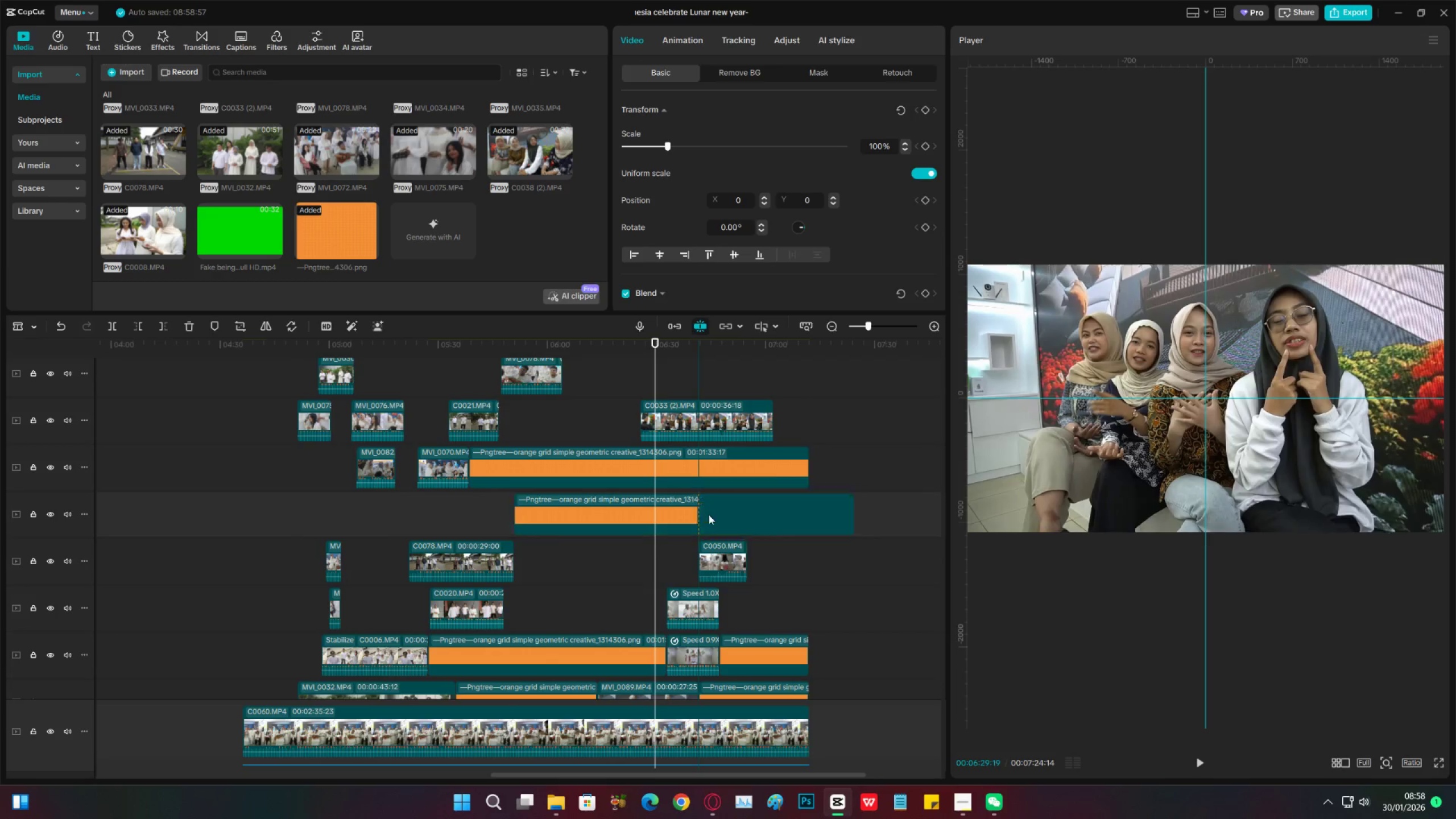 
type(vxc)
 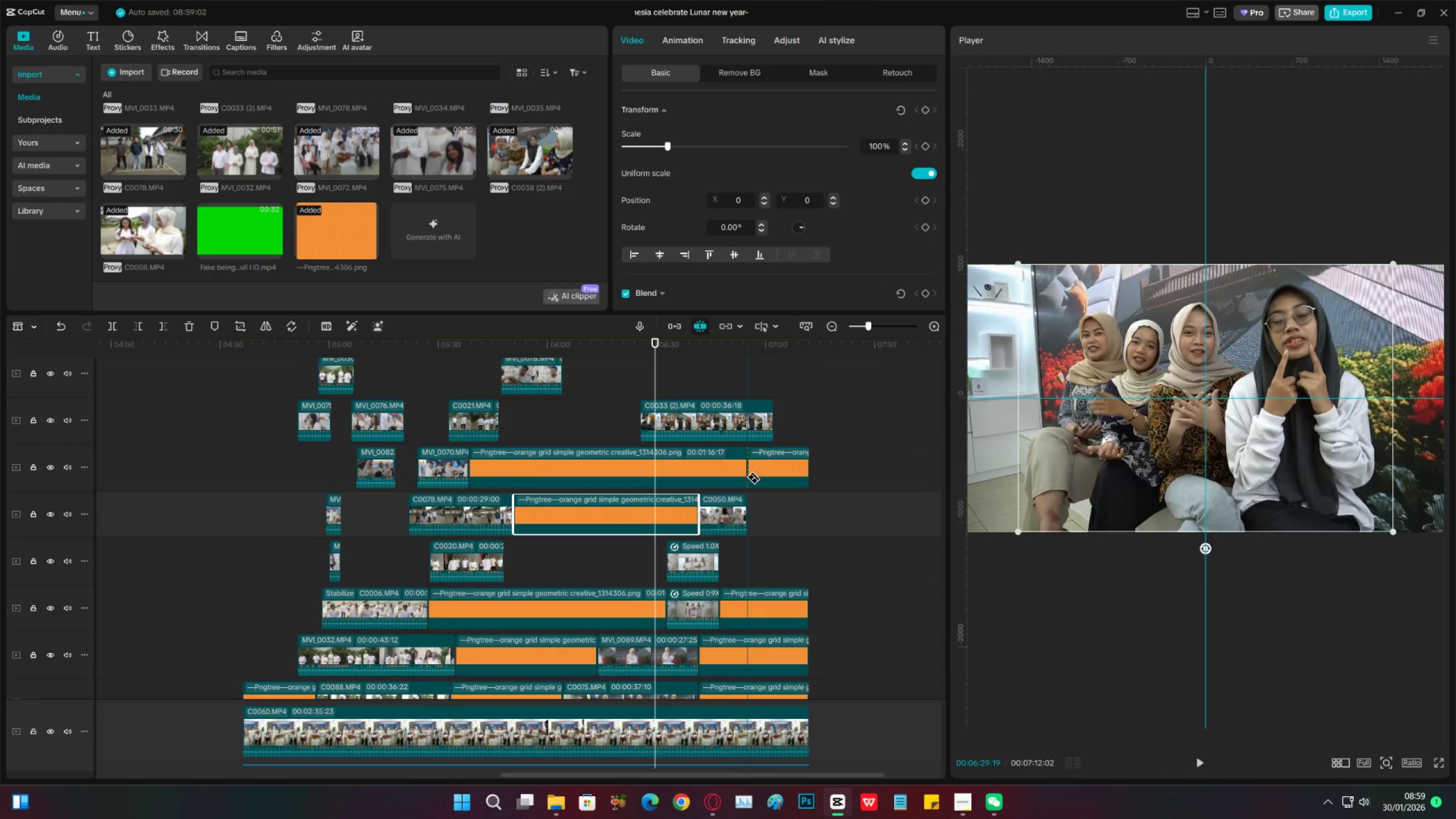 
left_click_drag(start_coordinate=[577, 520], to_coordinate=[578, 551])
 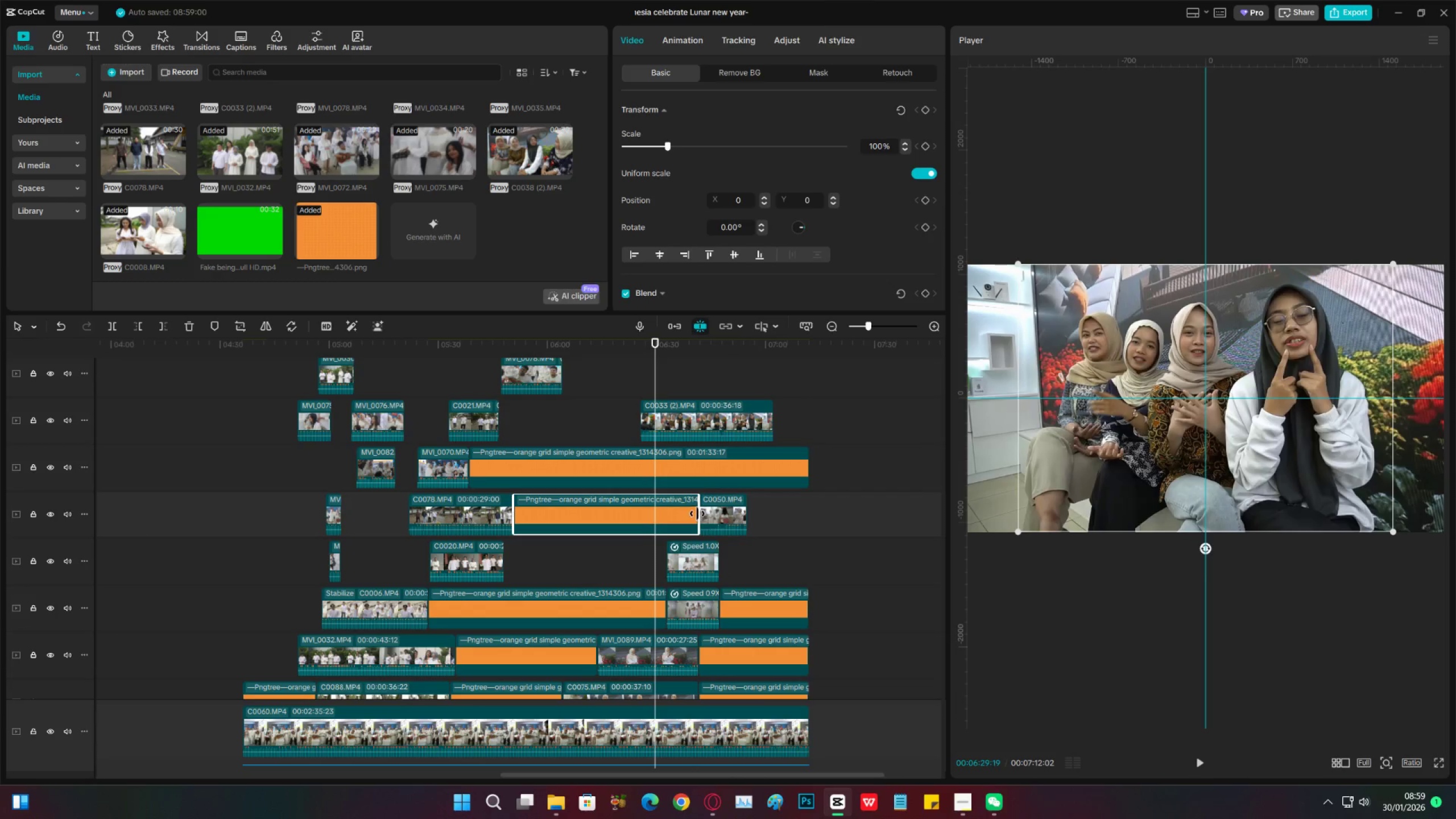 
left_click_drag(start_coordinate=[698, 513], to_coordinate=[721, 513])
 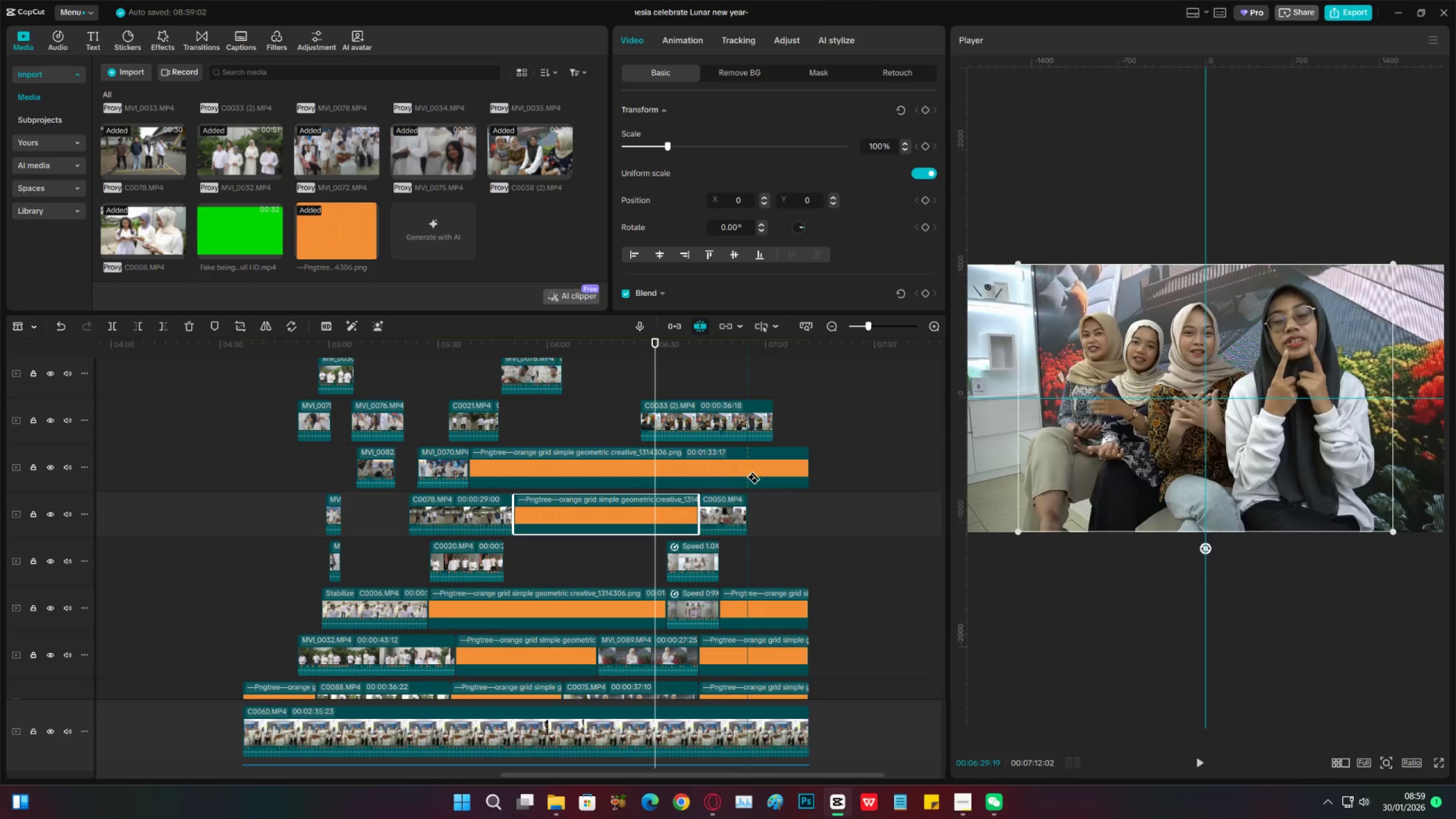 
left_click([746, 477])
 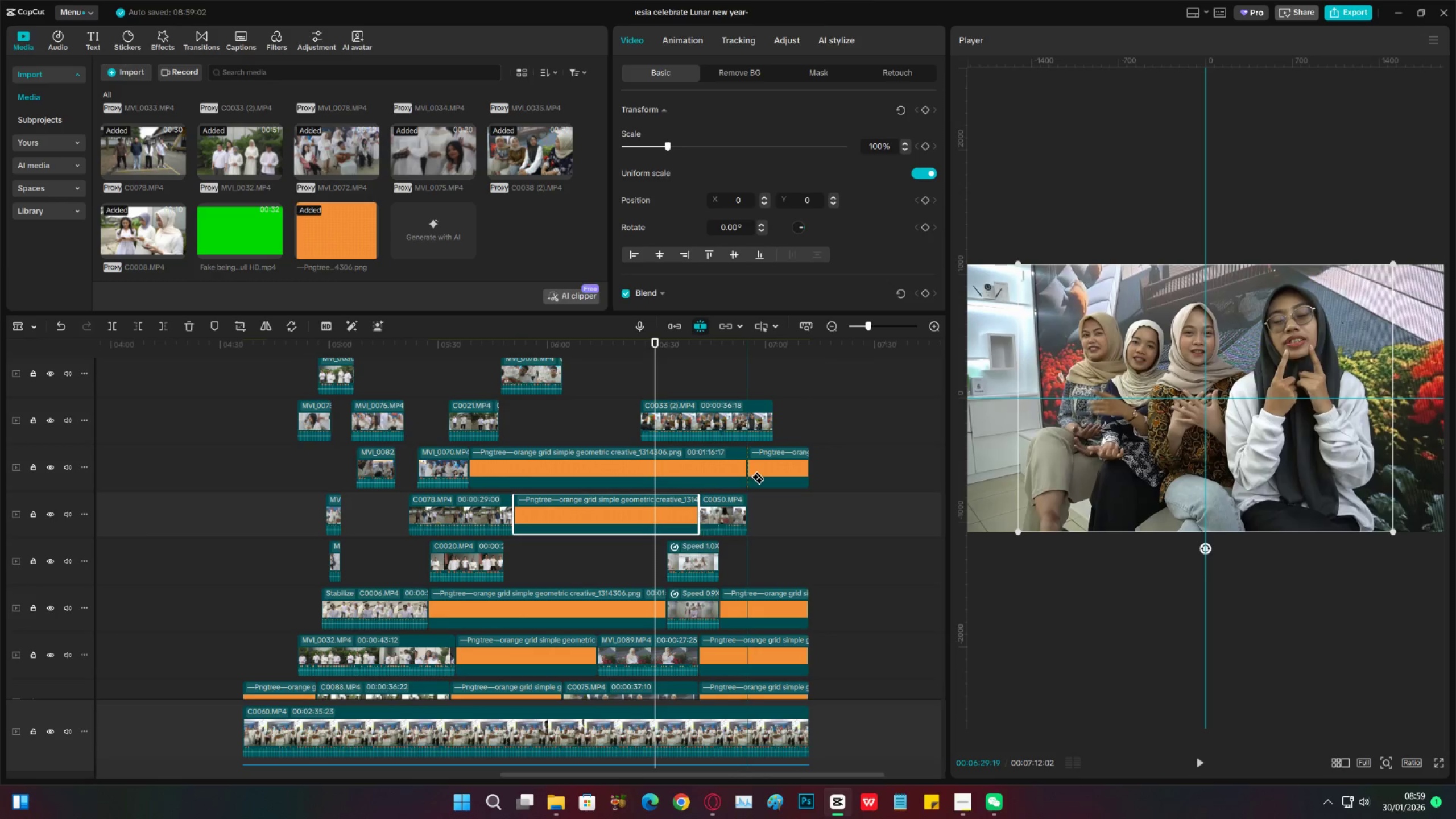 
key(Control+ControlLeft)
 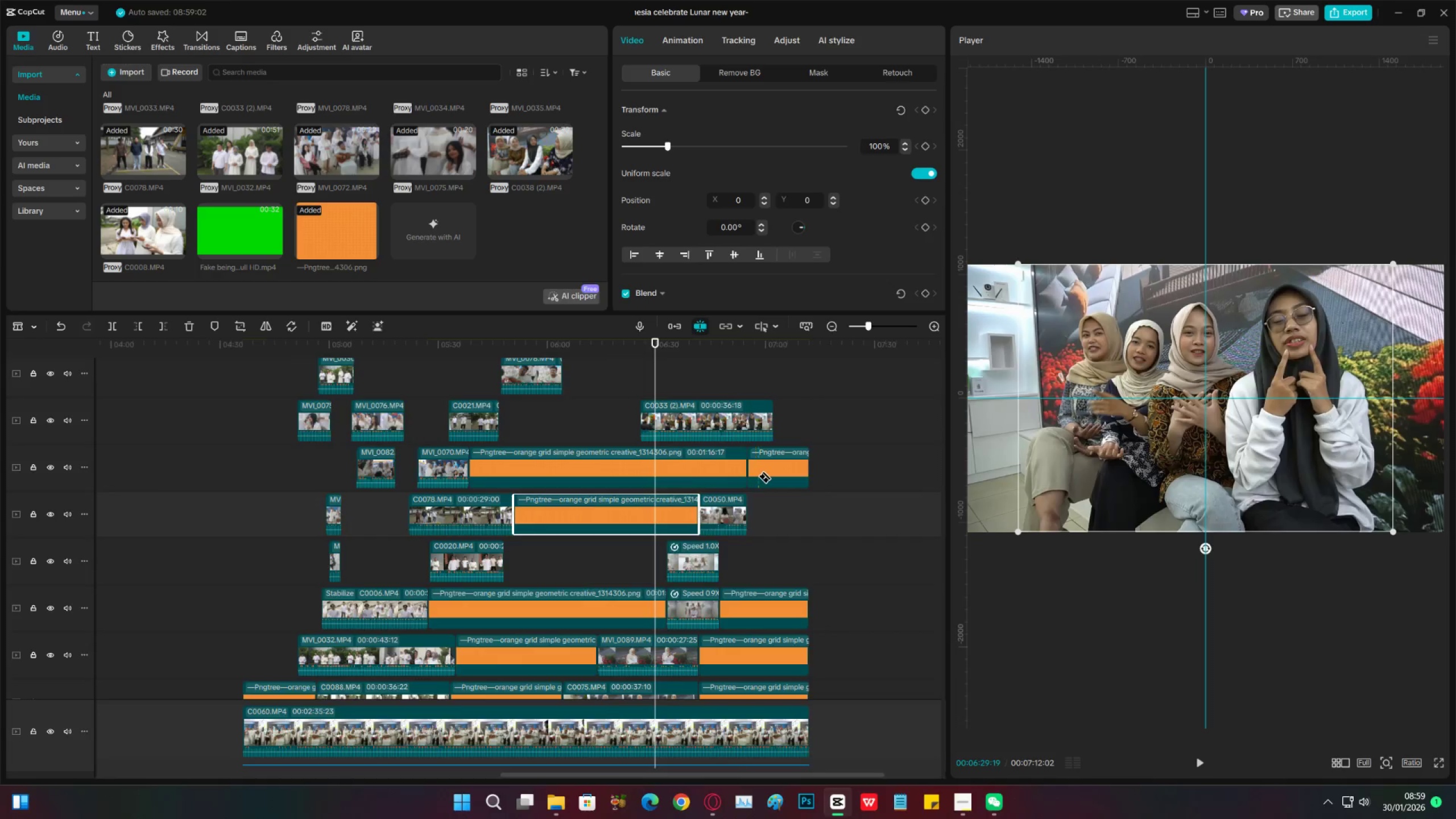 
key(Control+Z)
 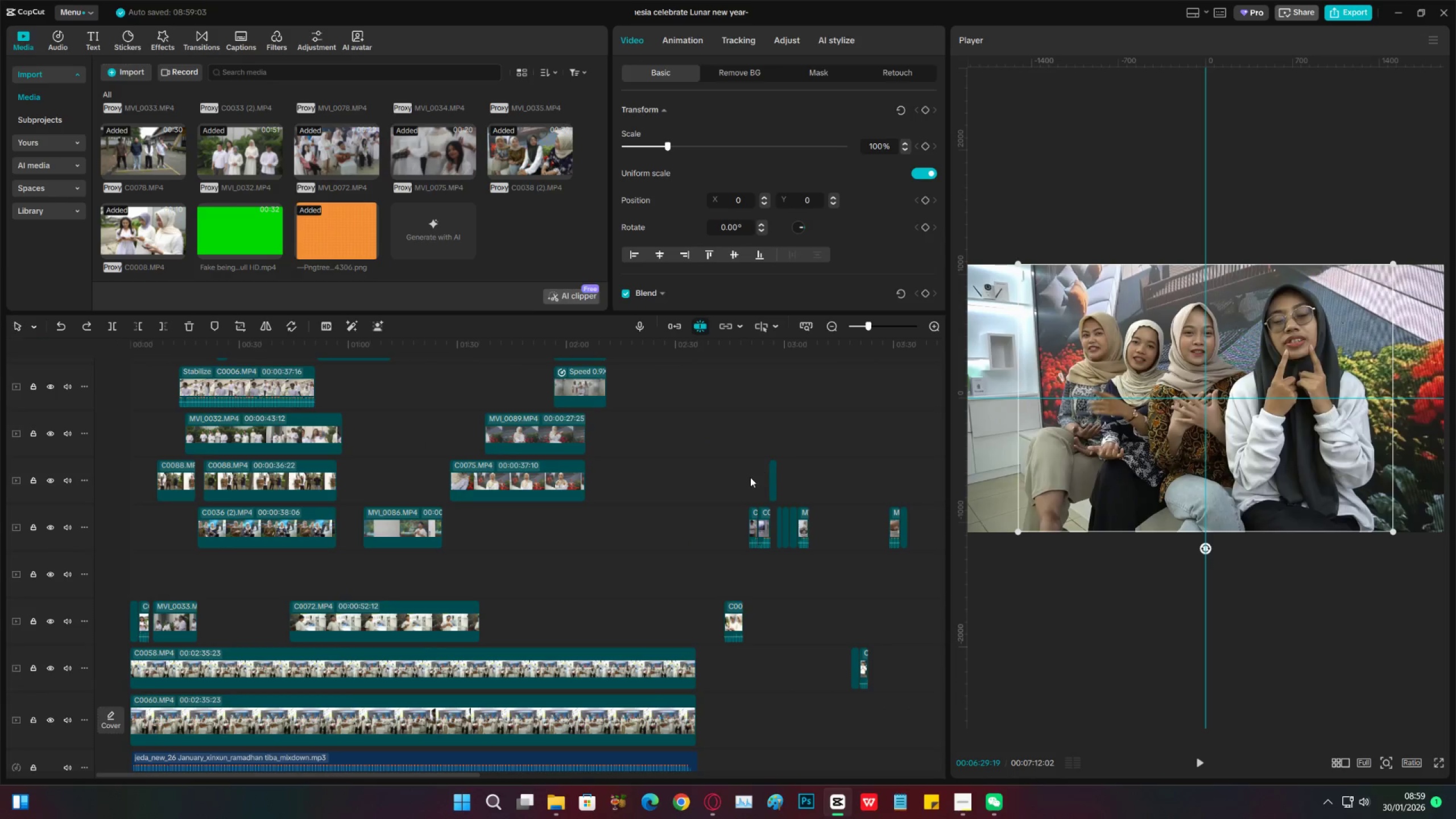 
key(V)
 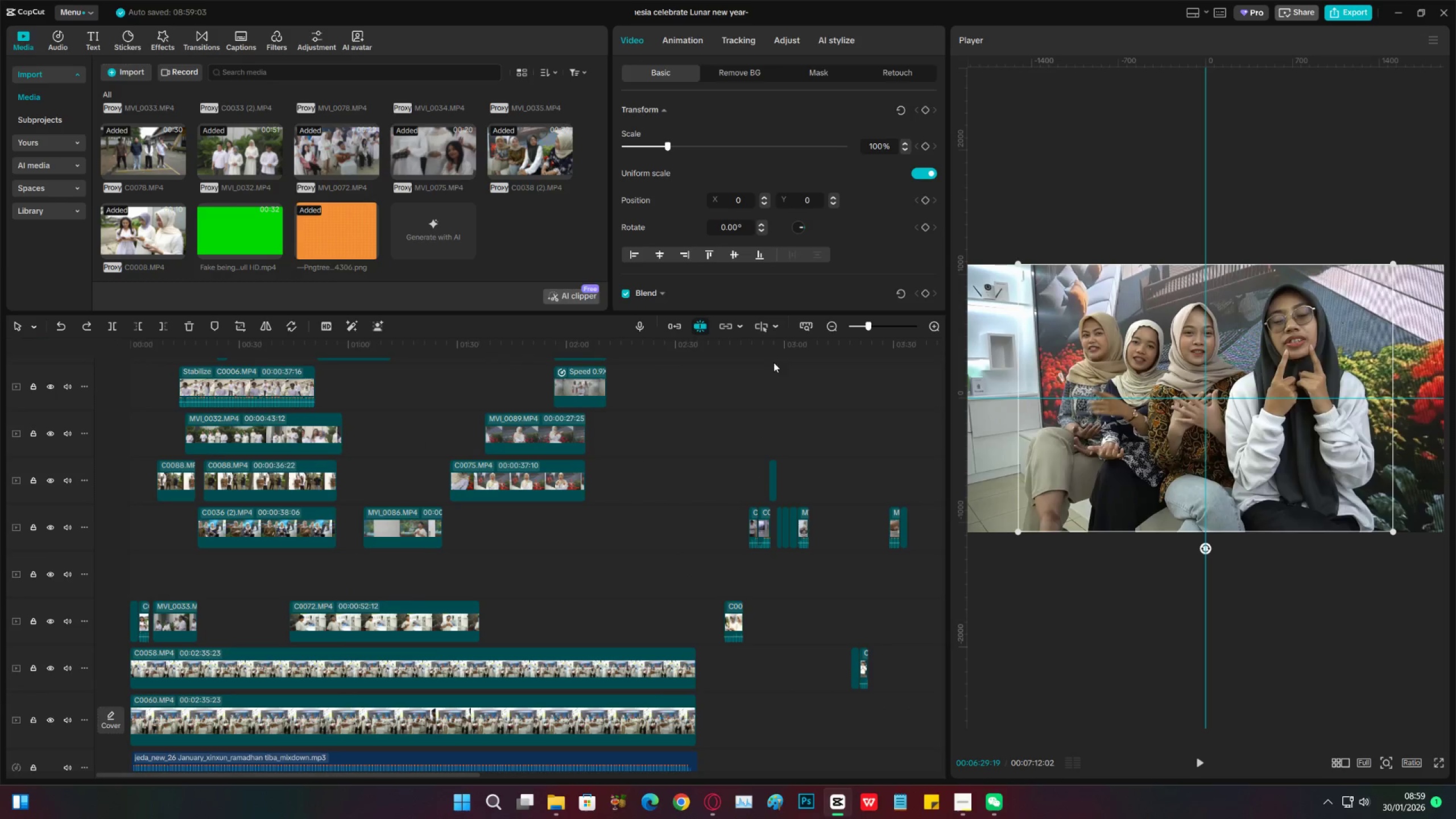 
left_click_drag(start_coordinate=[778, 353], to_coordinate=[646, 426])
 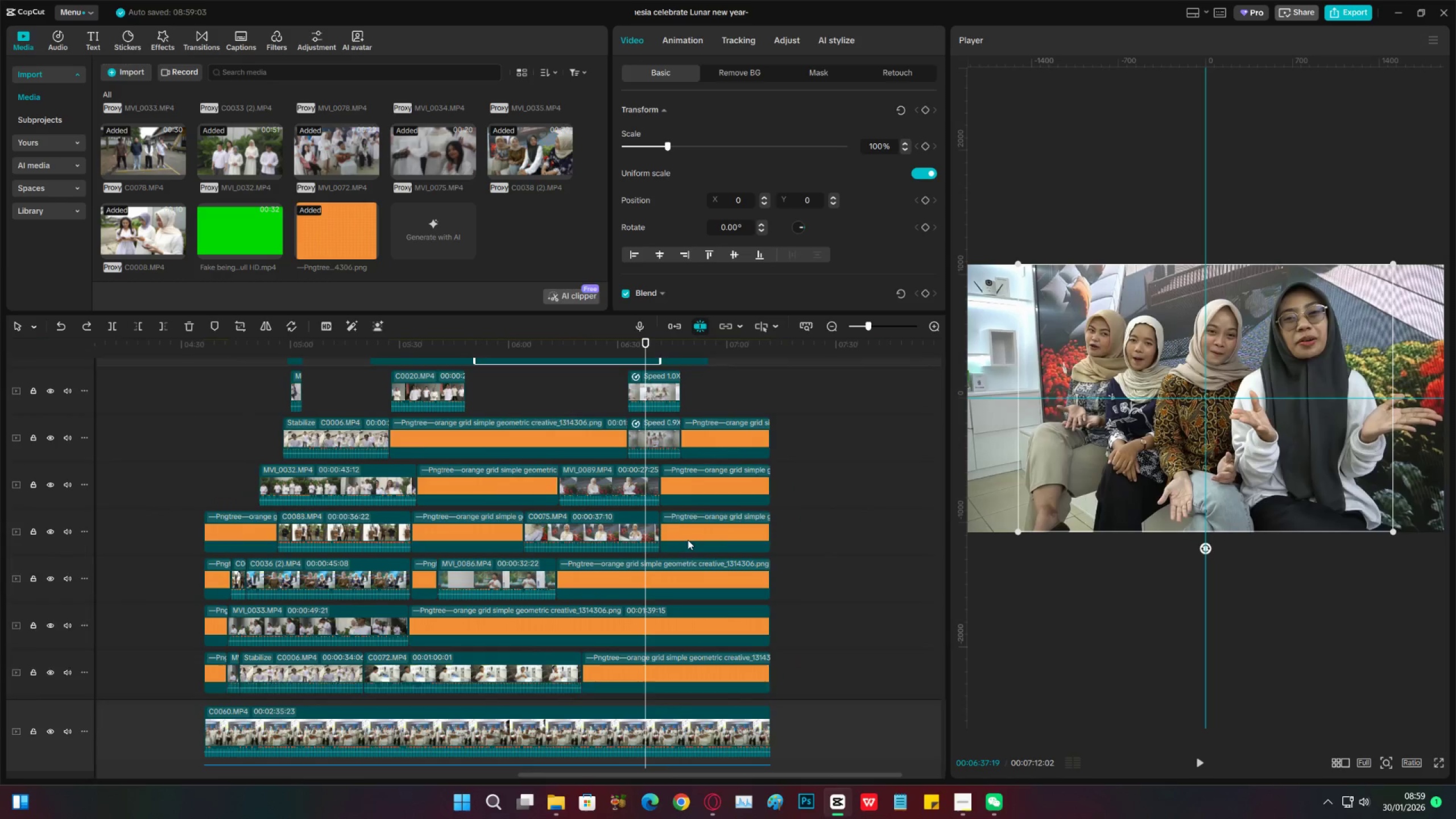 
scroll: coordinate [671, 545], scroll_direction: up, amount: 10.0
 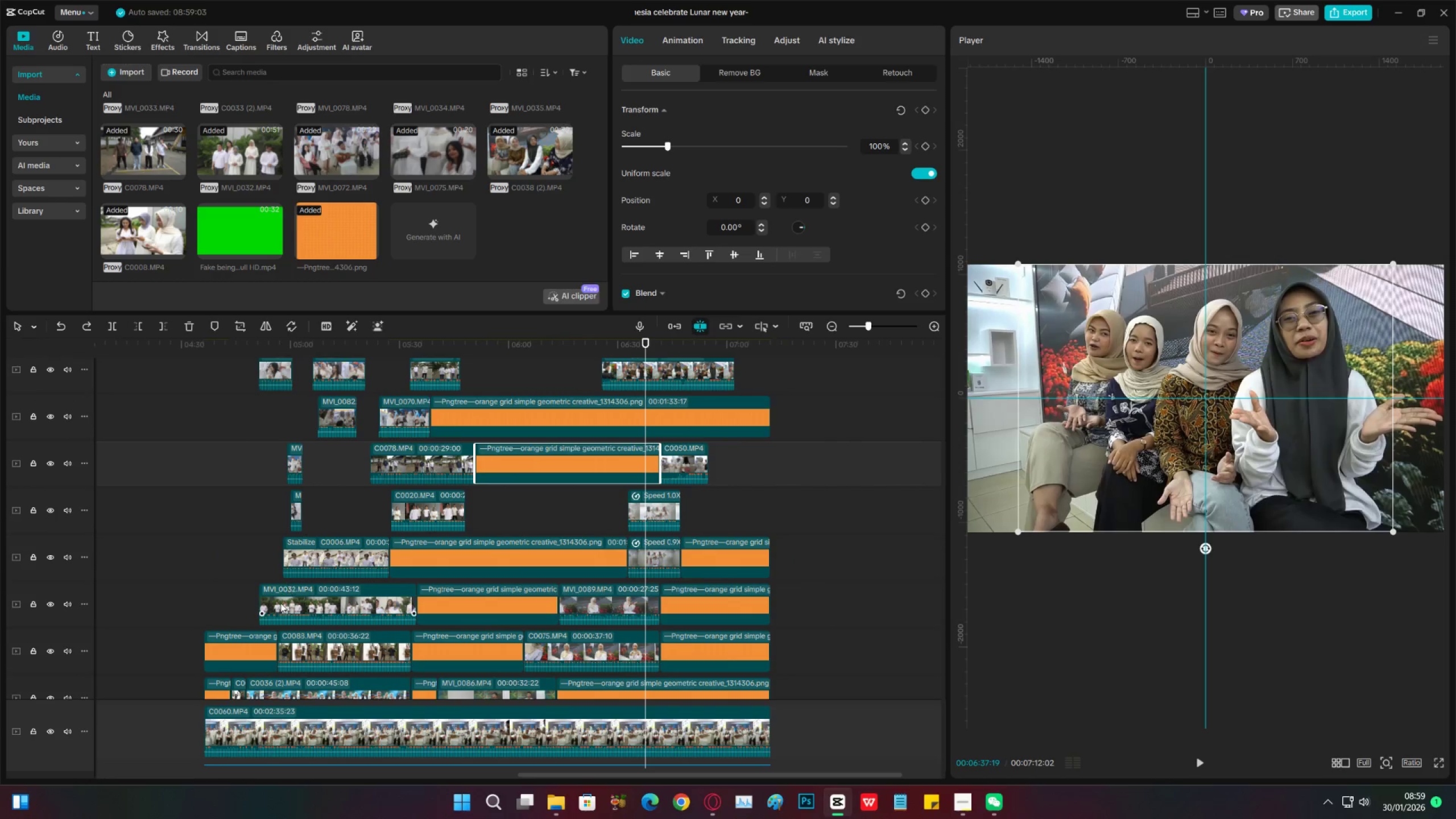 
hold_key(key=AltLeft, duration=1.53)
left_click_drag(start_coordinate=[217, 640], to_coordinate=[217, 552])
 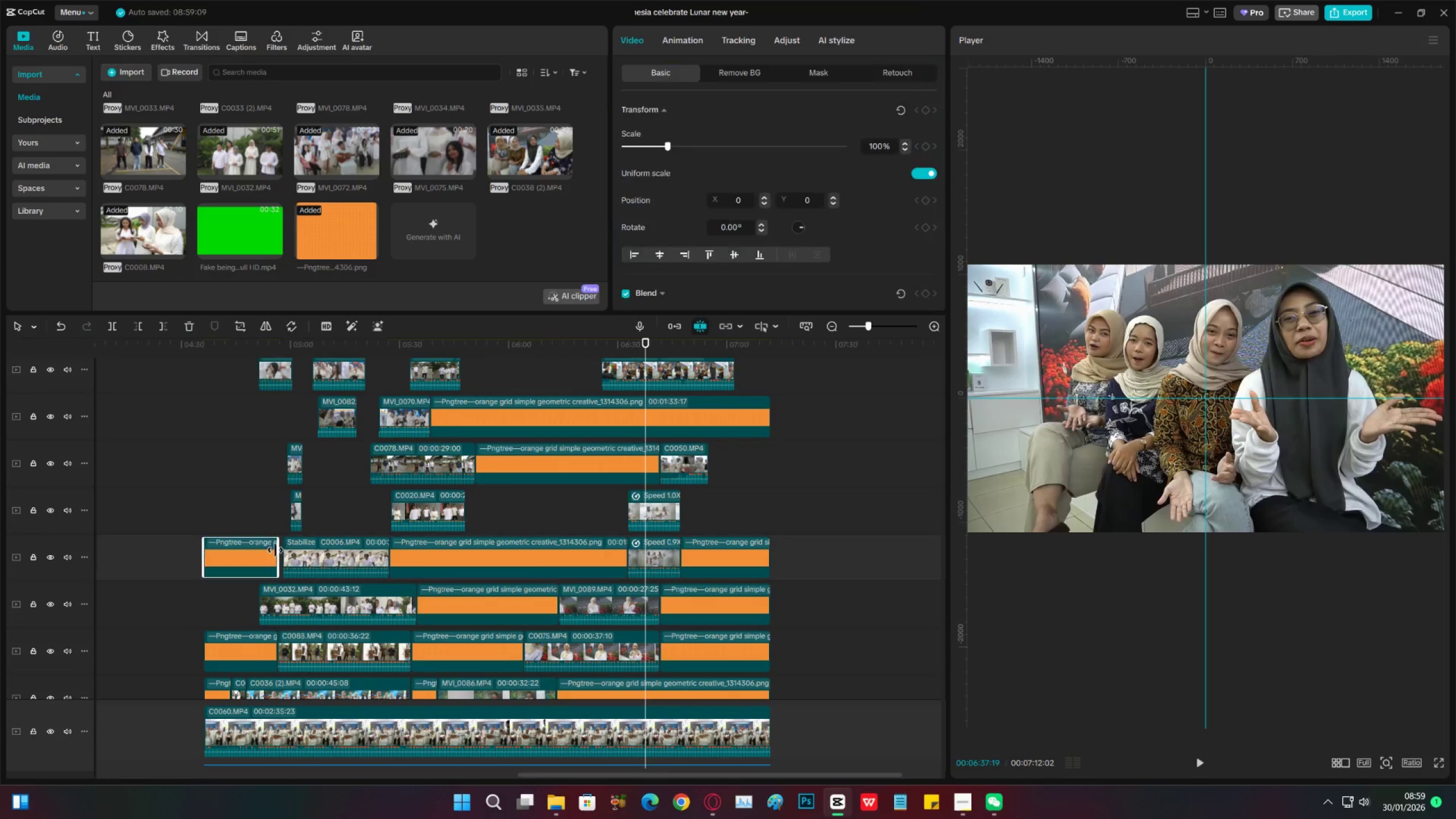 
key(Alt+AltLeft)
 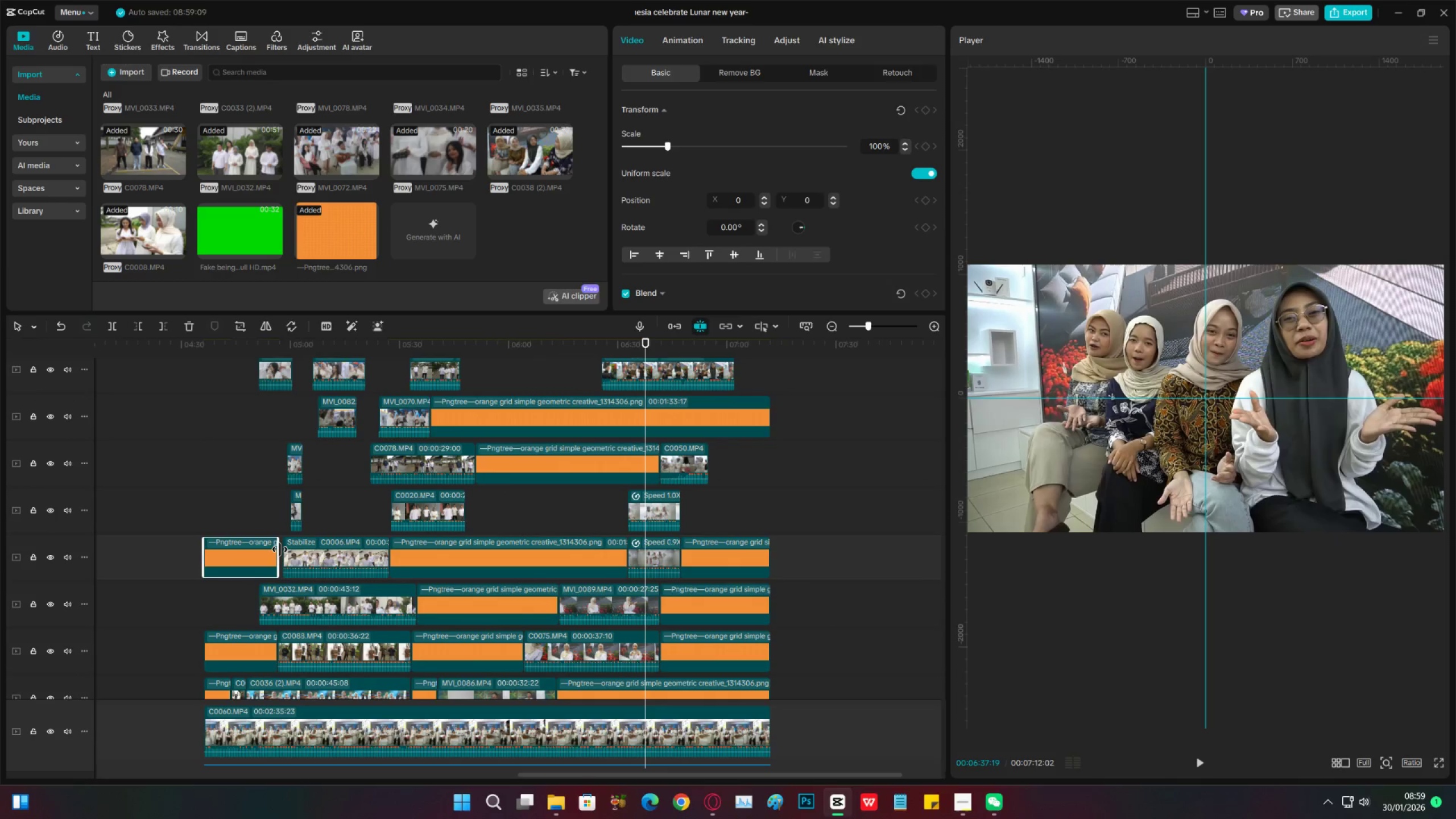 
key(Alt+AltLeft)
 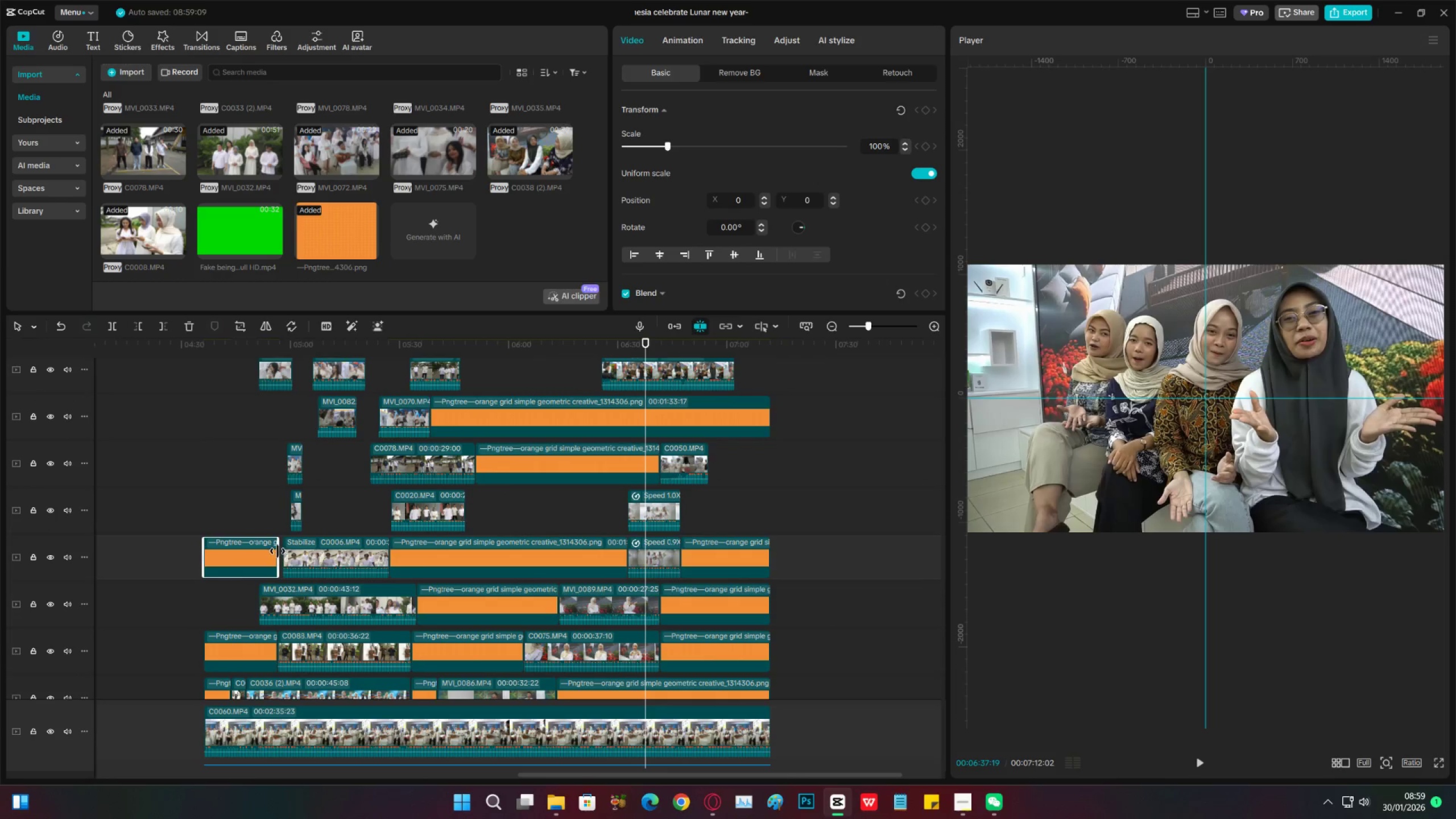 
left_click_drag(start_coordinate=[278, 551], to_coordinate=[296, 551])
 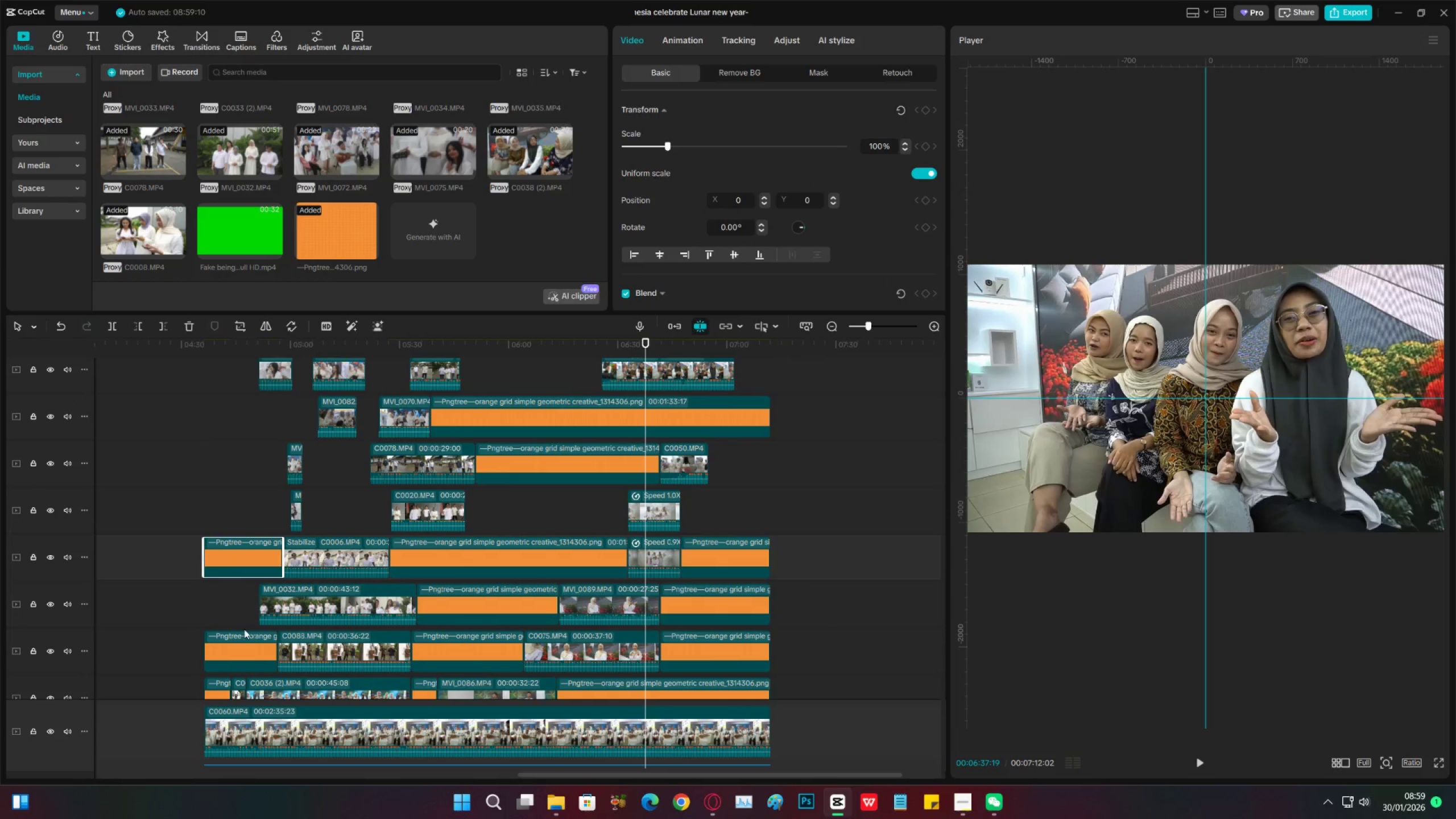 
hold_key(key=AltLeft, duration=0.97)
left_click_drag(start_coordinate=[243, 645], to_coordinate=[246, 612])
 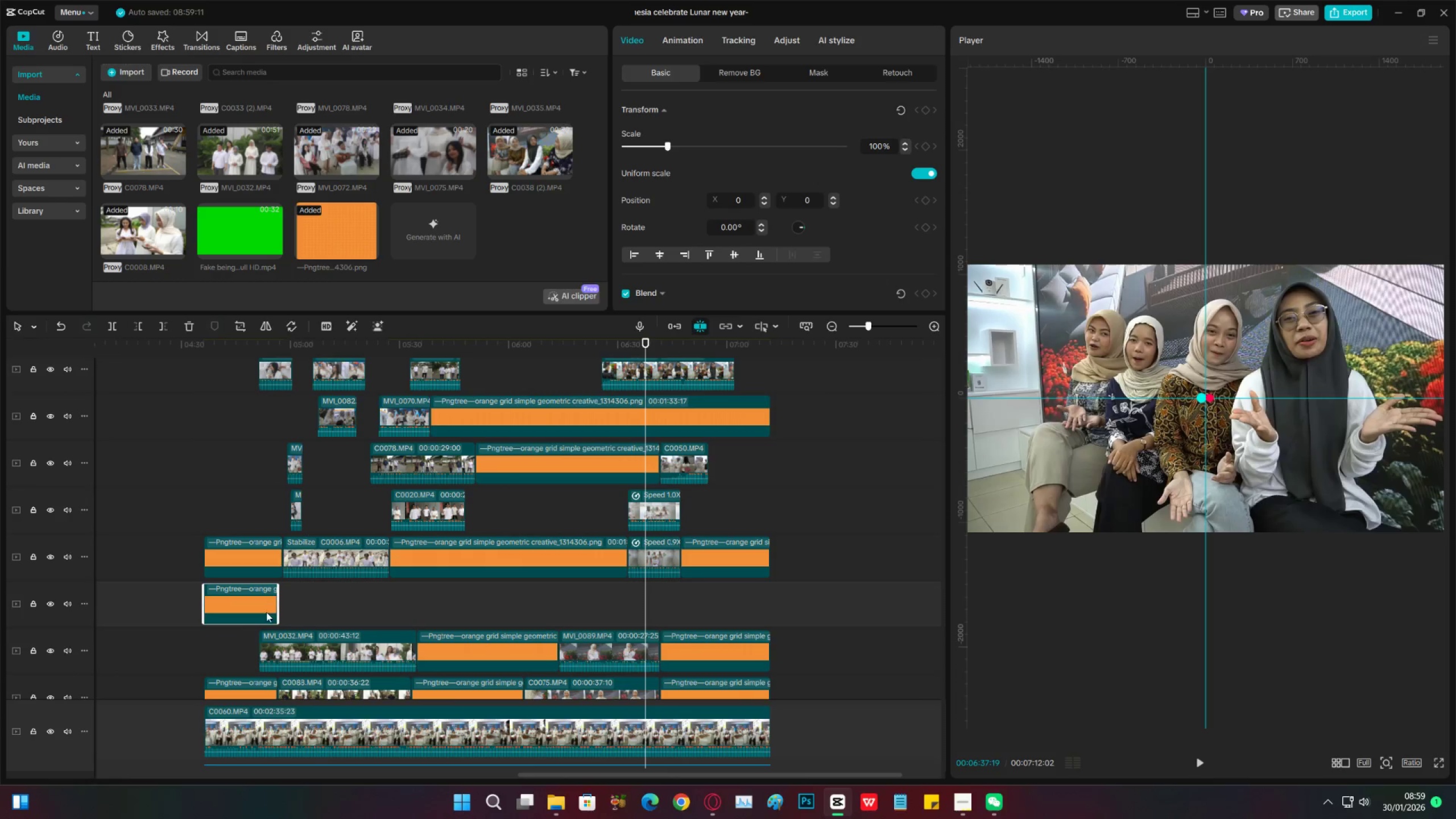 
type(cv)
 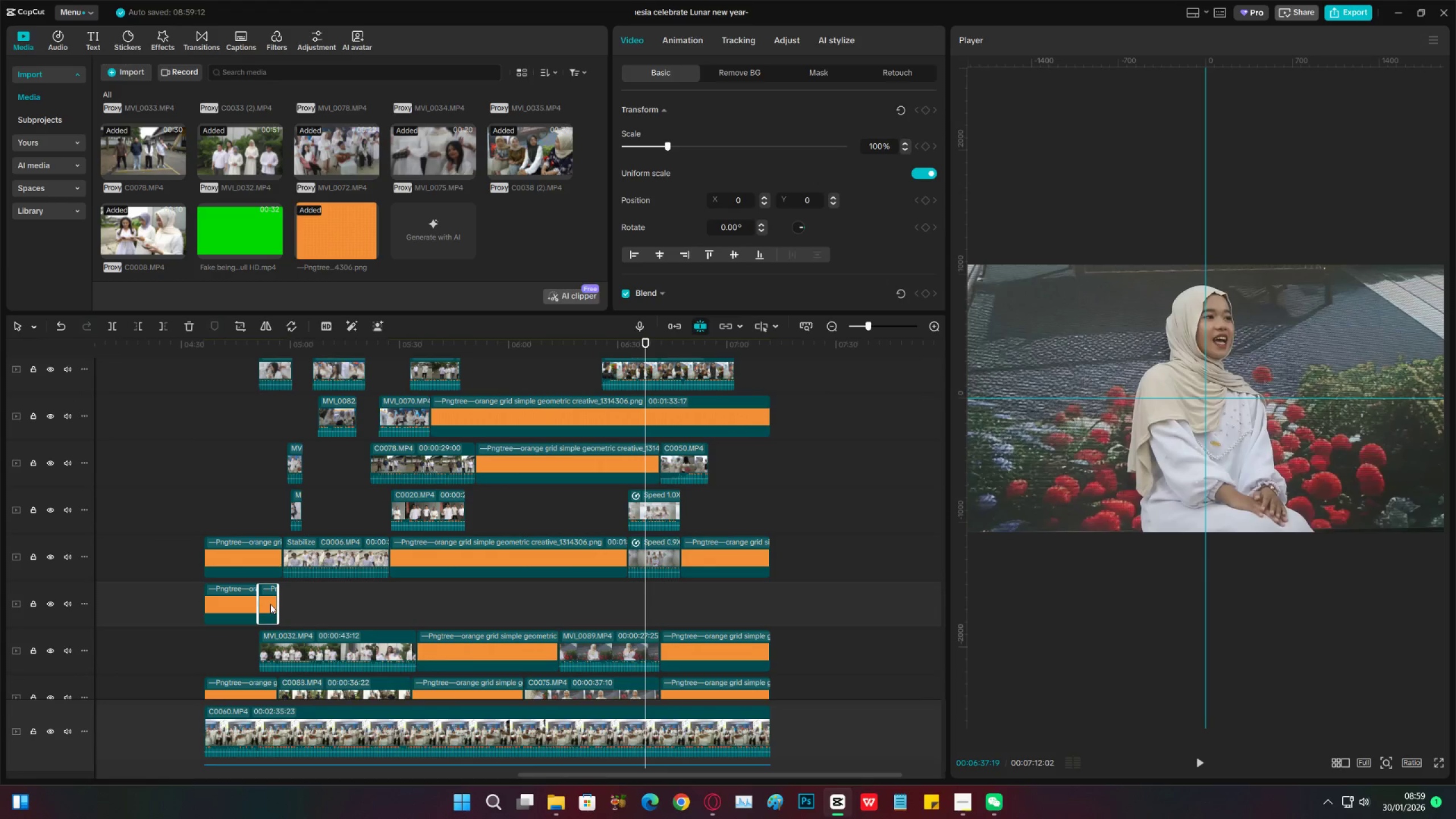 
left_click([270, 604])
 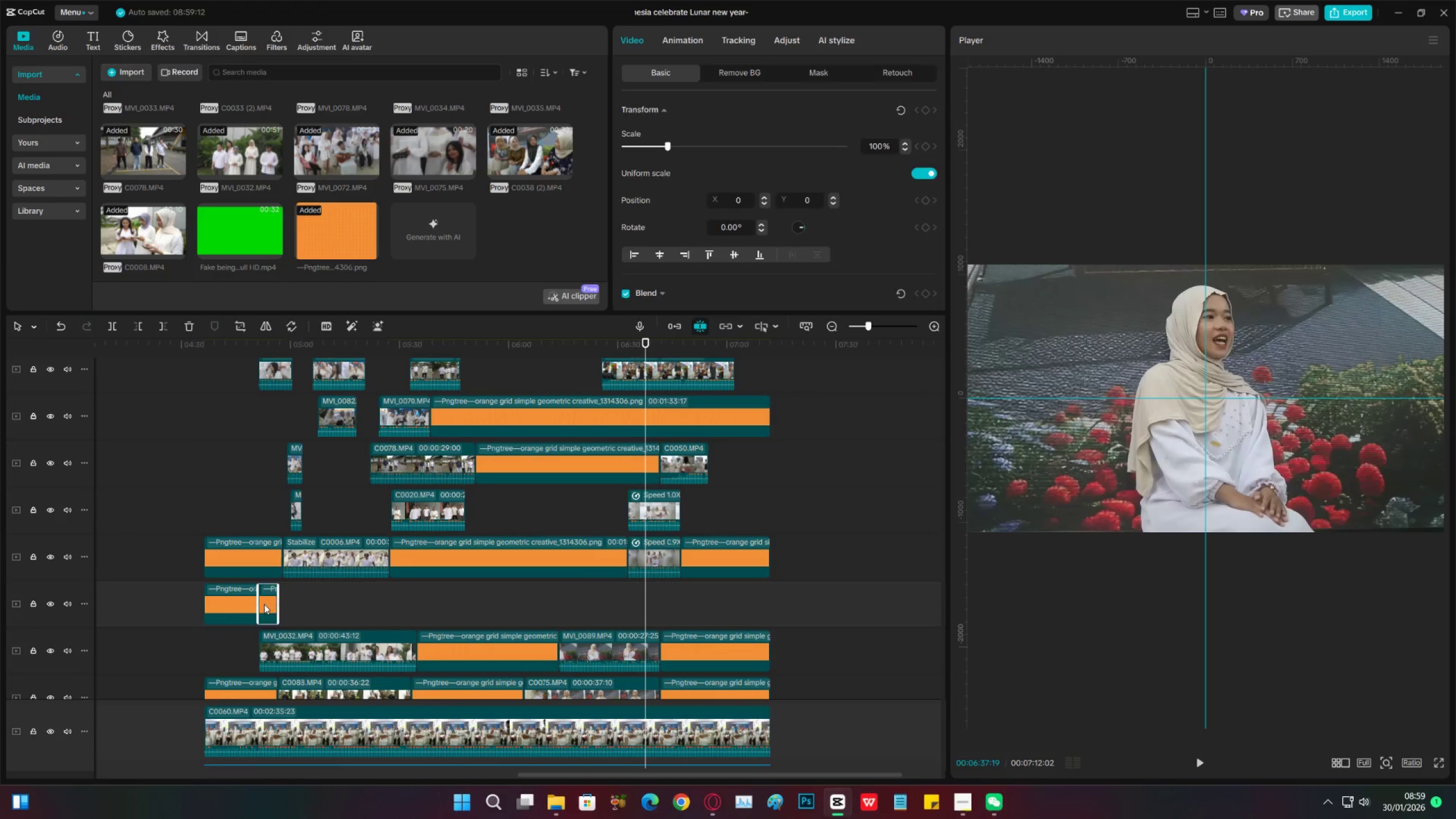 
key(X)
 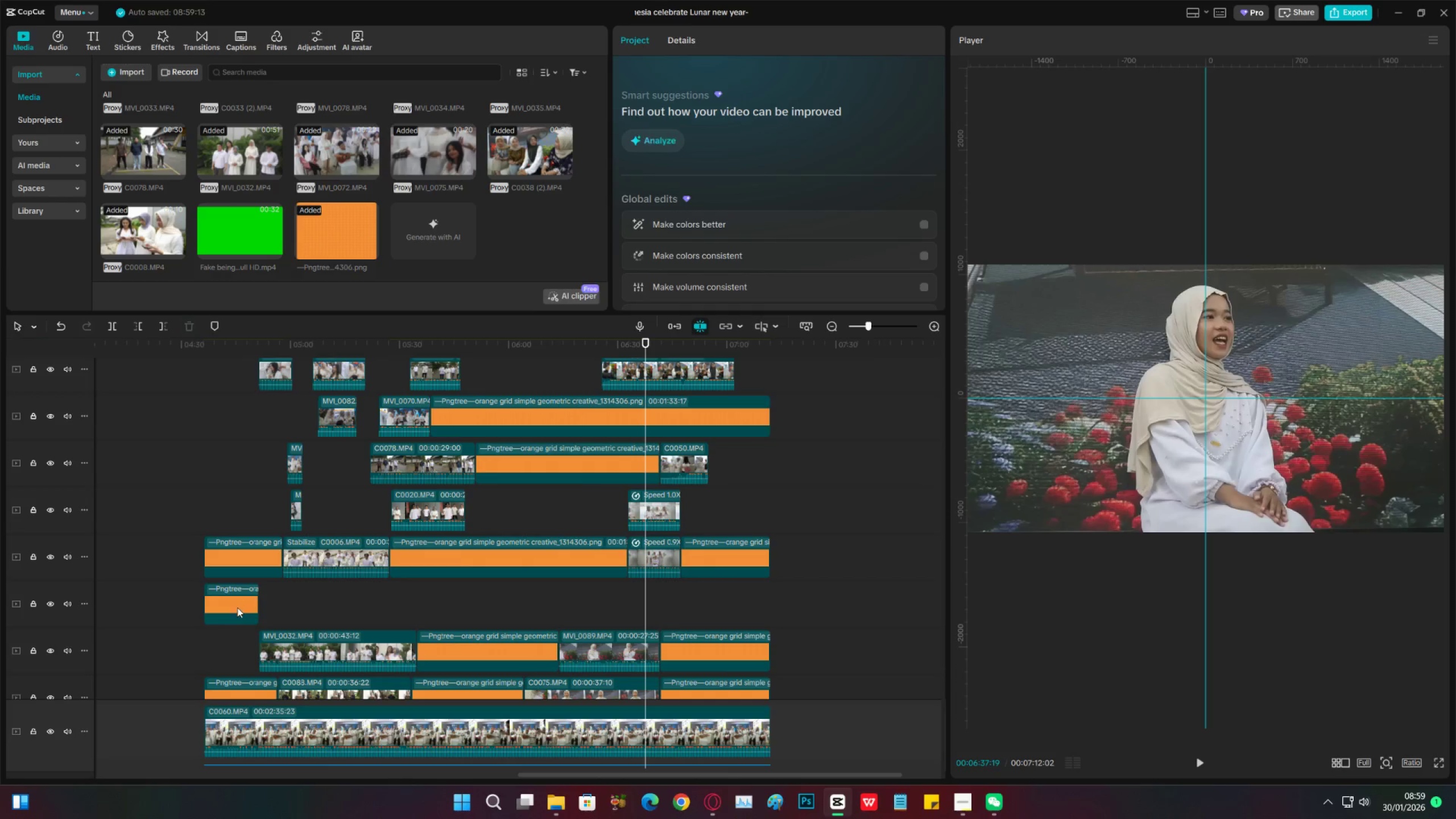 
left_click_drag(start_coordinate=[237, 605], to_coordinate=[237, 638])
 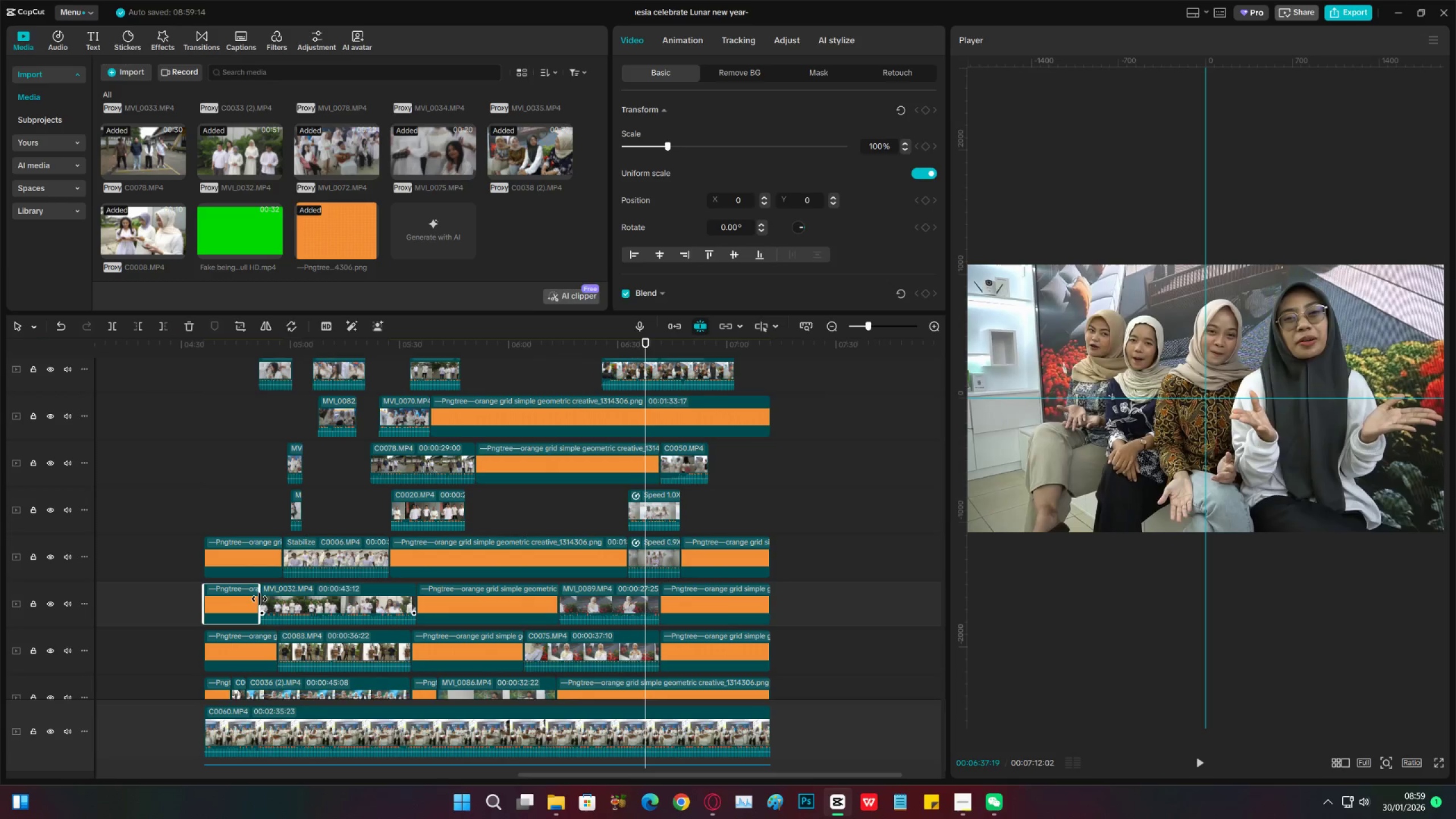 
left_click_drag(start_coordinate=[259, 599], to_coordinate=[316, 606])
 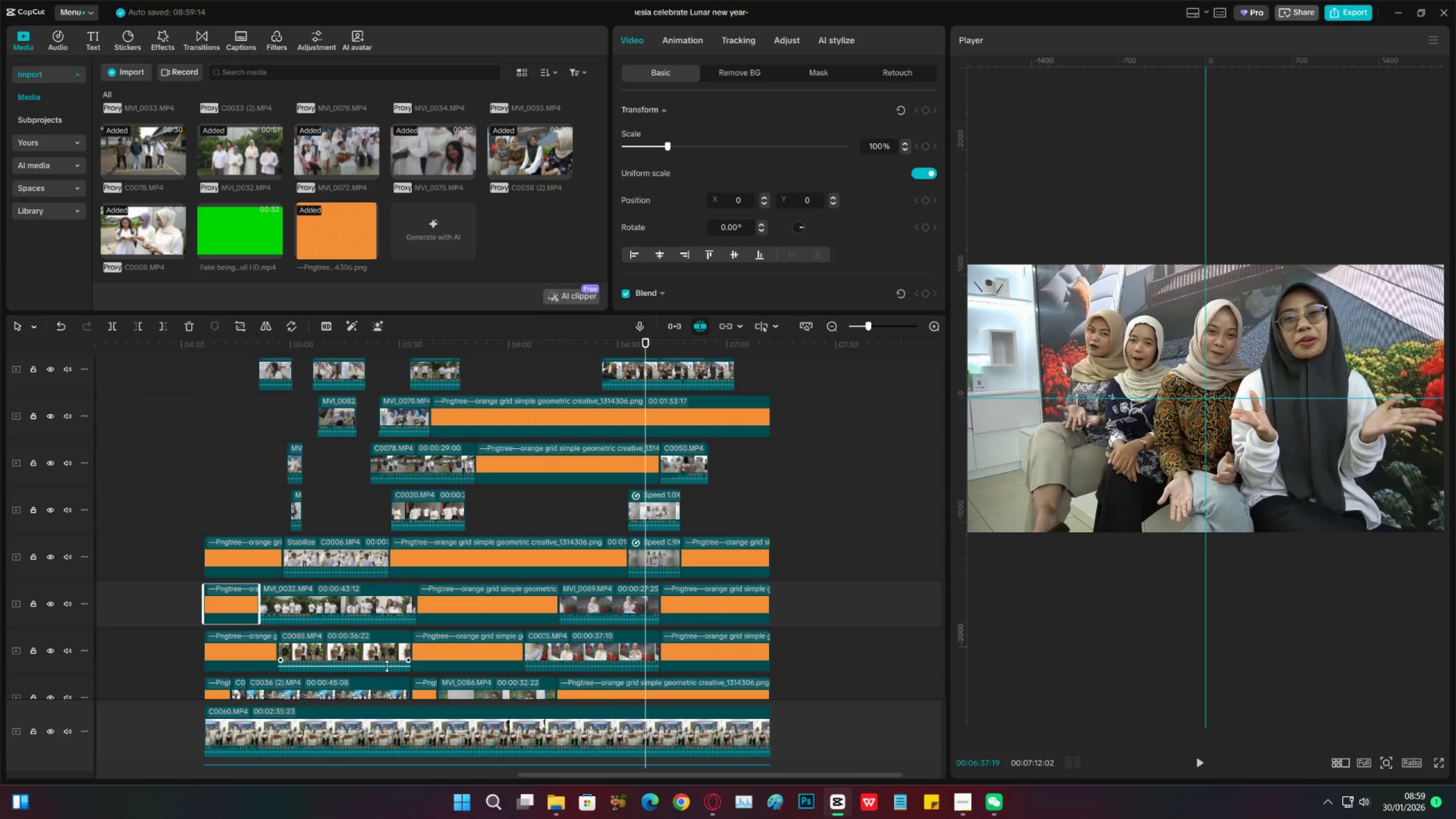 
scroll: coordinate [371, 663], scroll_direction: down, amount: 13.0
 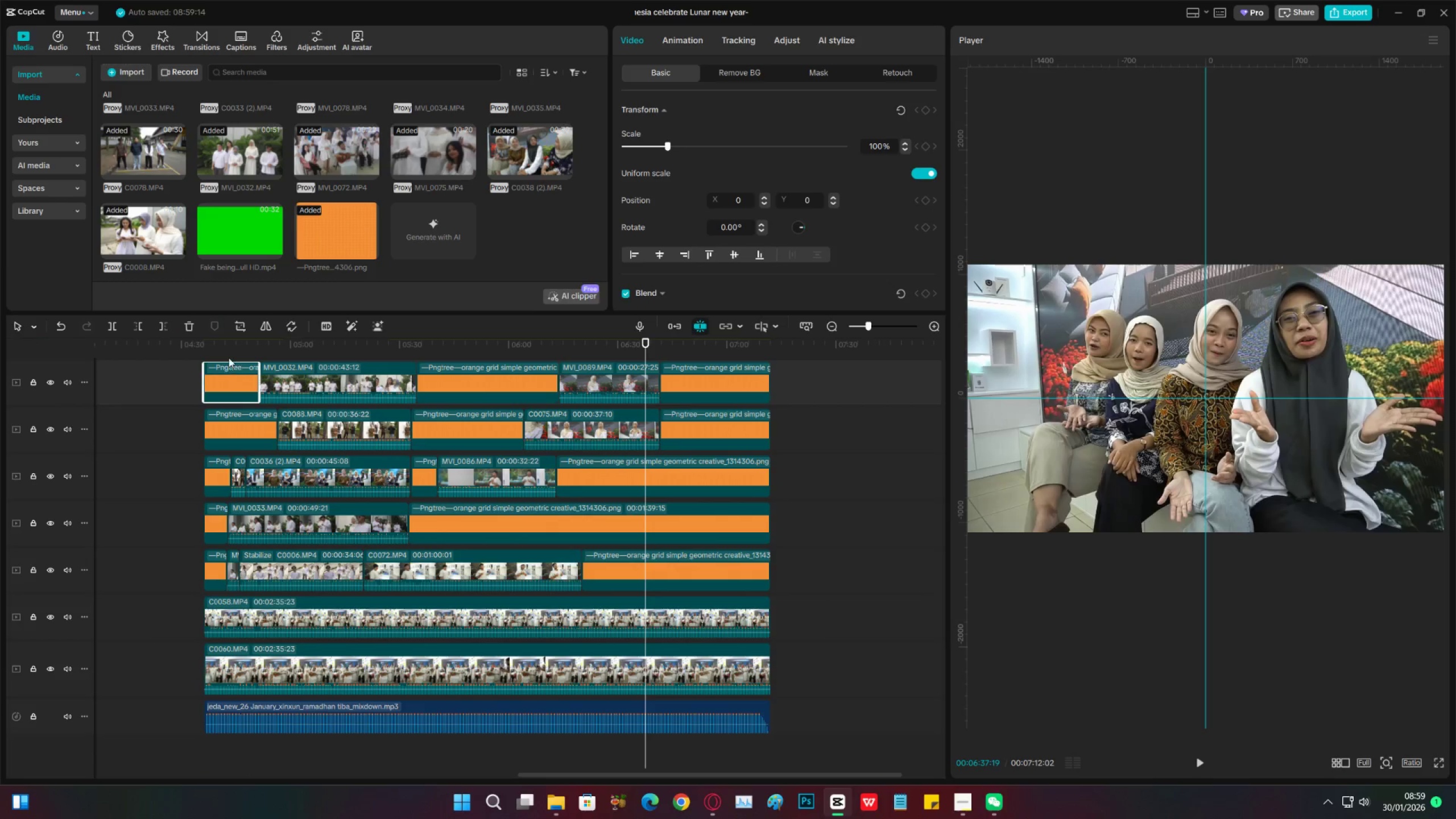 
left_click_drag(start_coordinate=[229, 351], to_coordinate=[233, 374])
 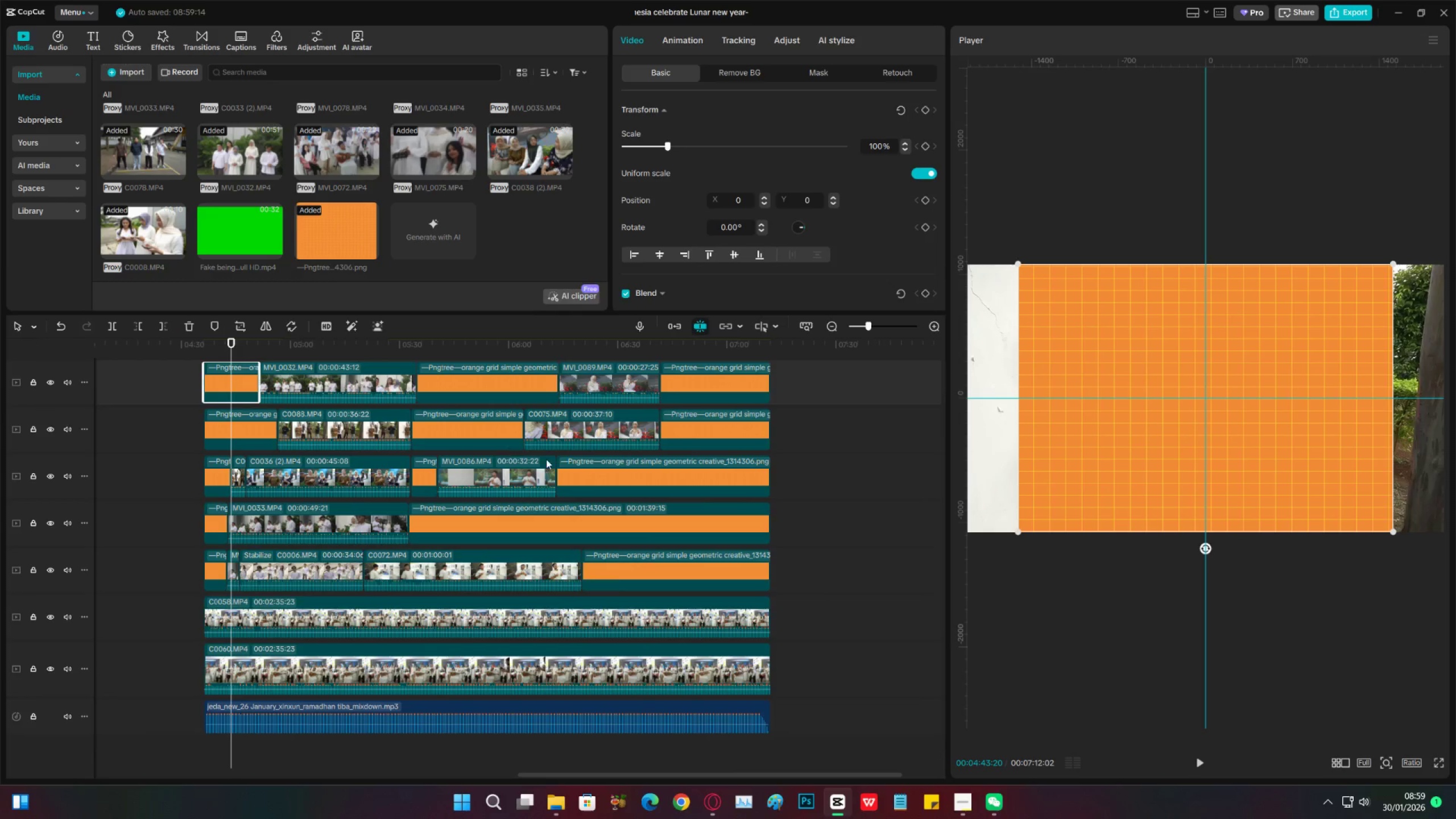 
scroll: coordinate [630, 485], scroll_direction: up, amount: 4.0
 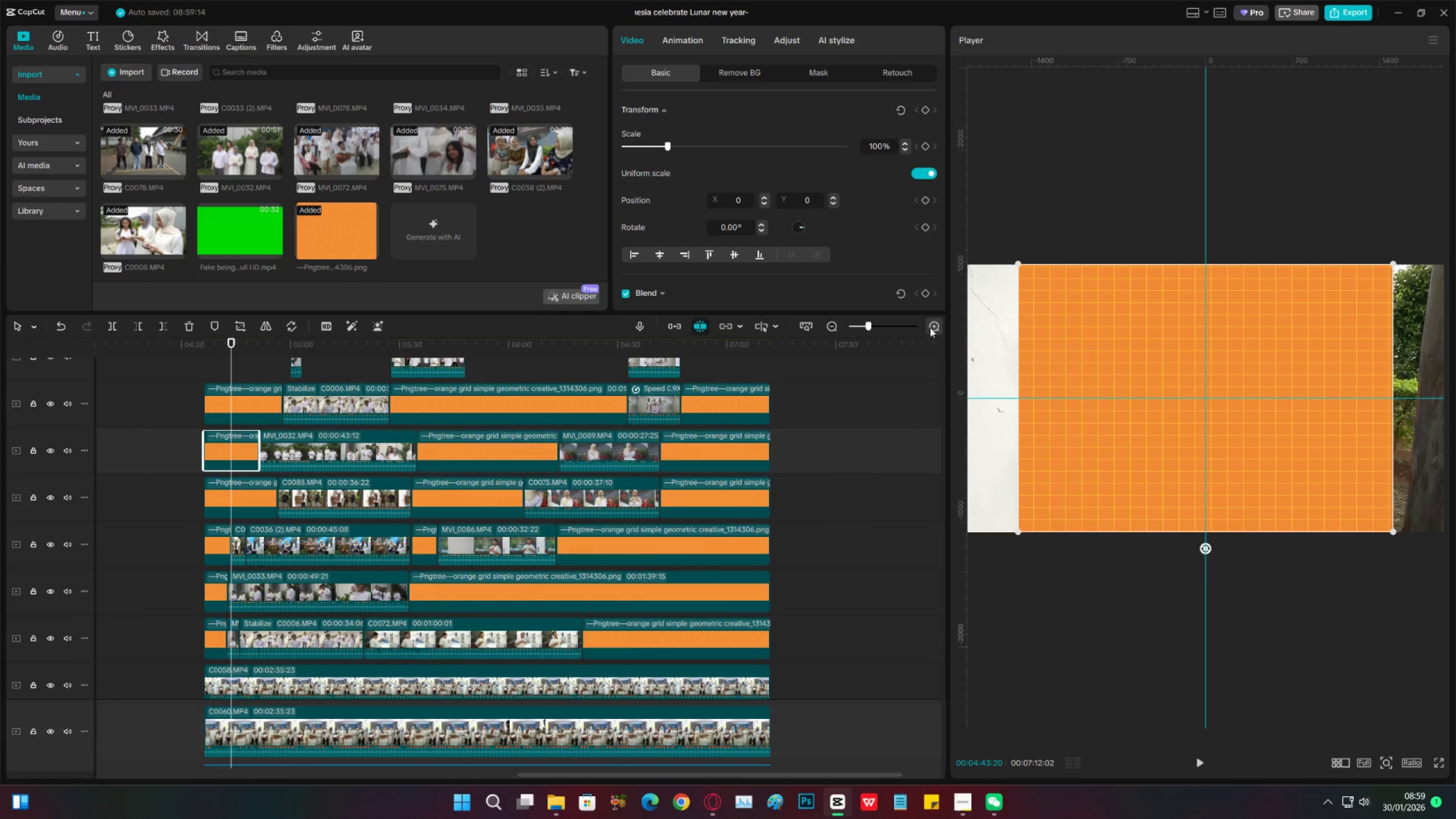 
double_click([930, 328])
 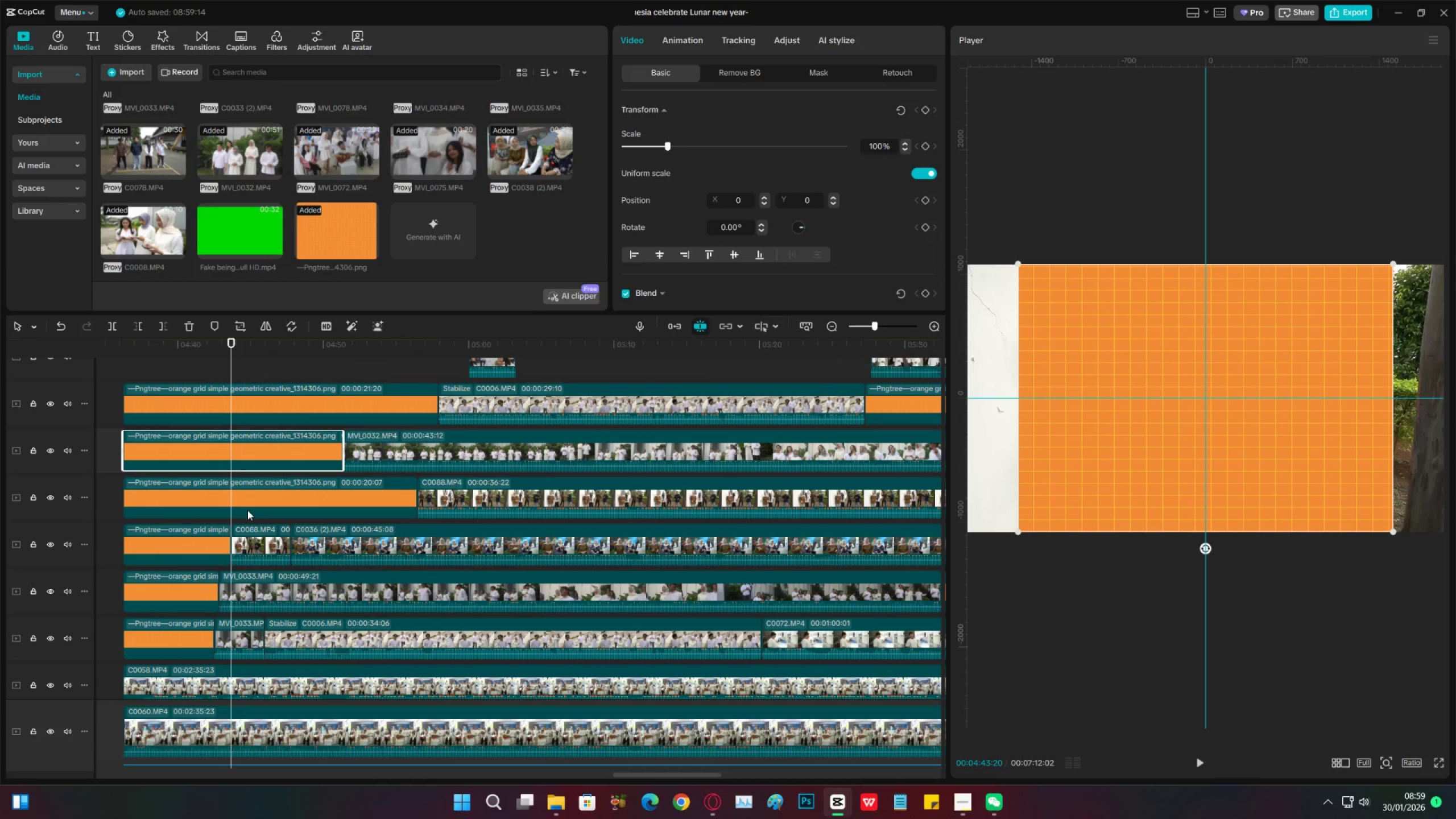 
scroll: coordinate [243, 573], scroll_direction: down, amount: 3.0
 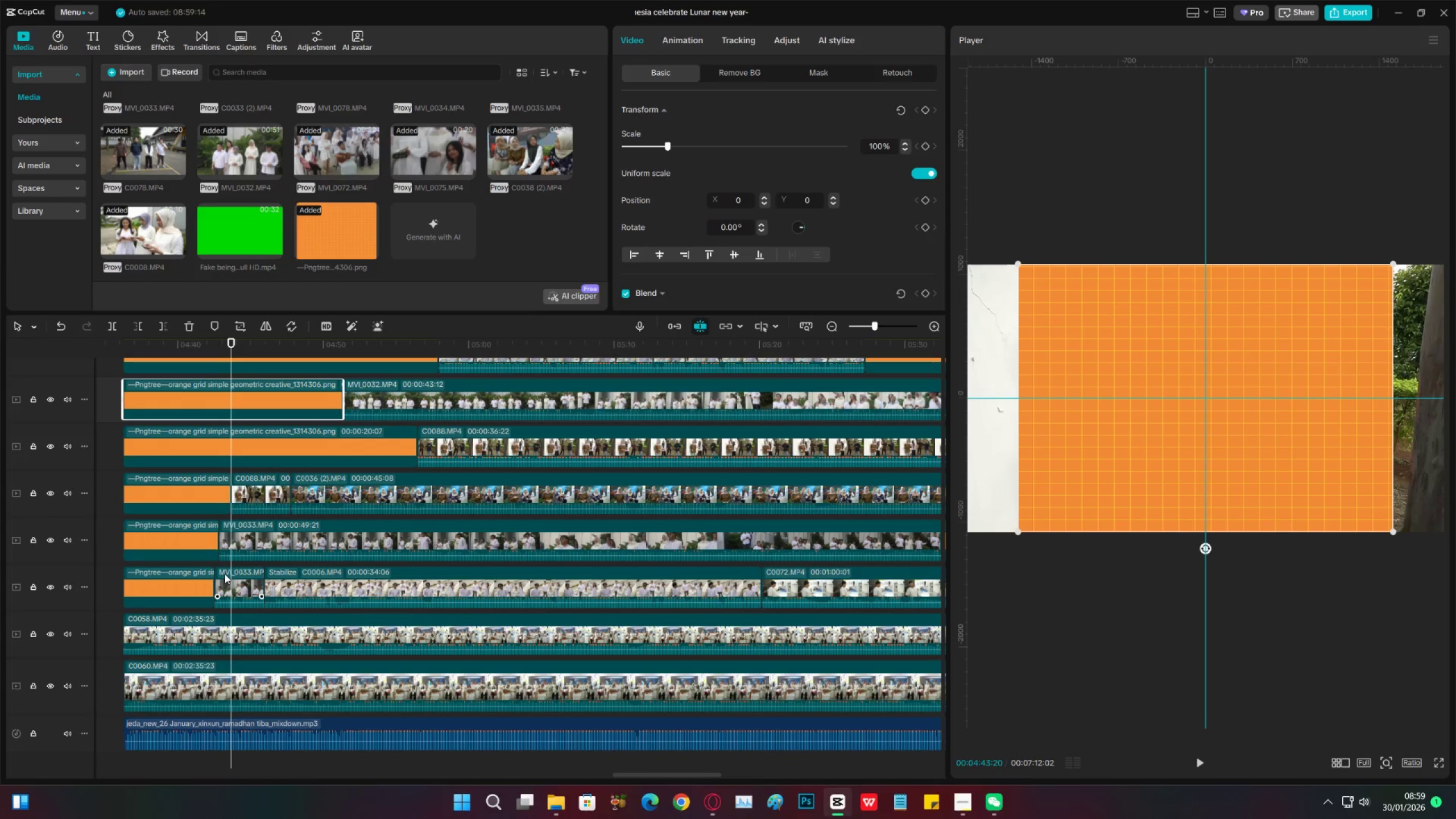 
scroll: coordinate [225, 574], scroll_direction: up, amount: 2.0
 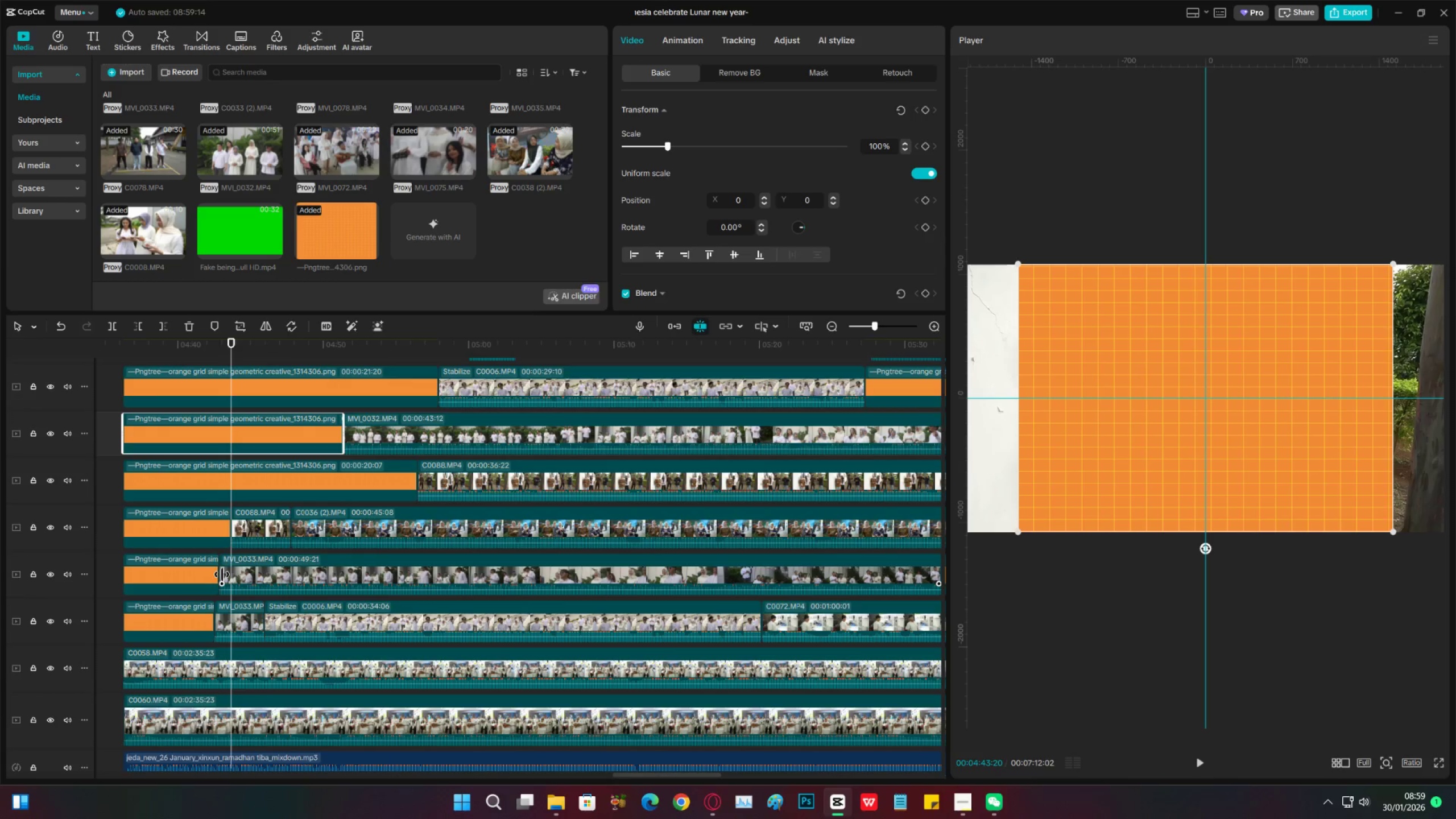 
hold_key(key=AltLeft, duration=1.22)
 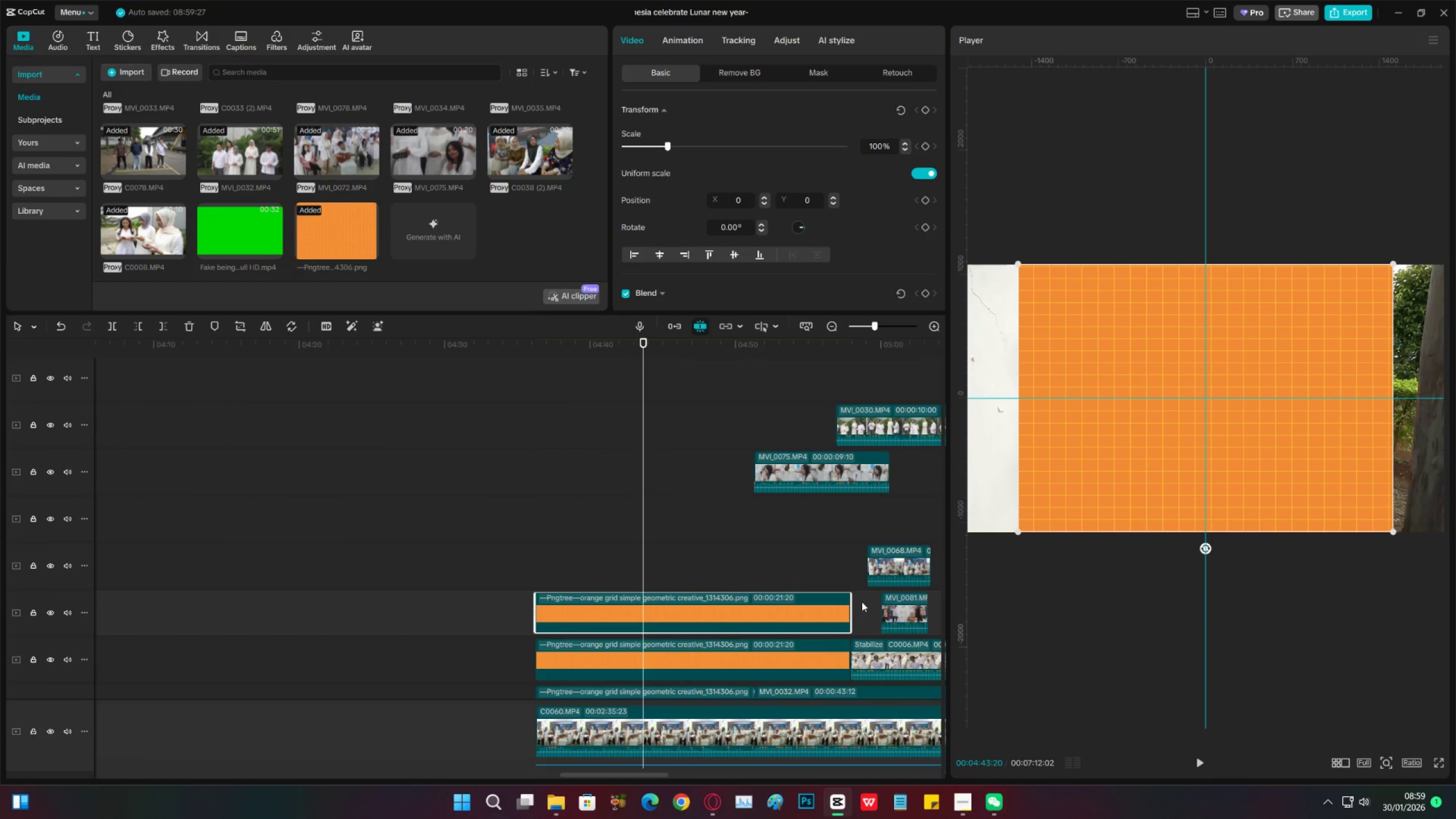 
scroll: coordinate [225, 576], scroll_direction: up, amount: 16.0
 